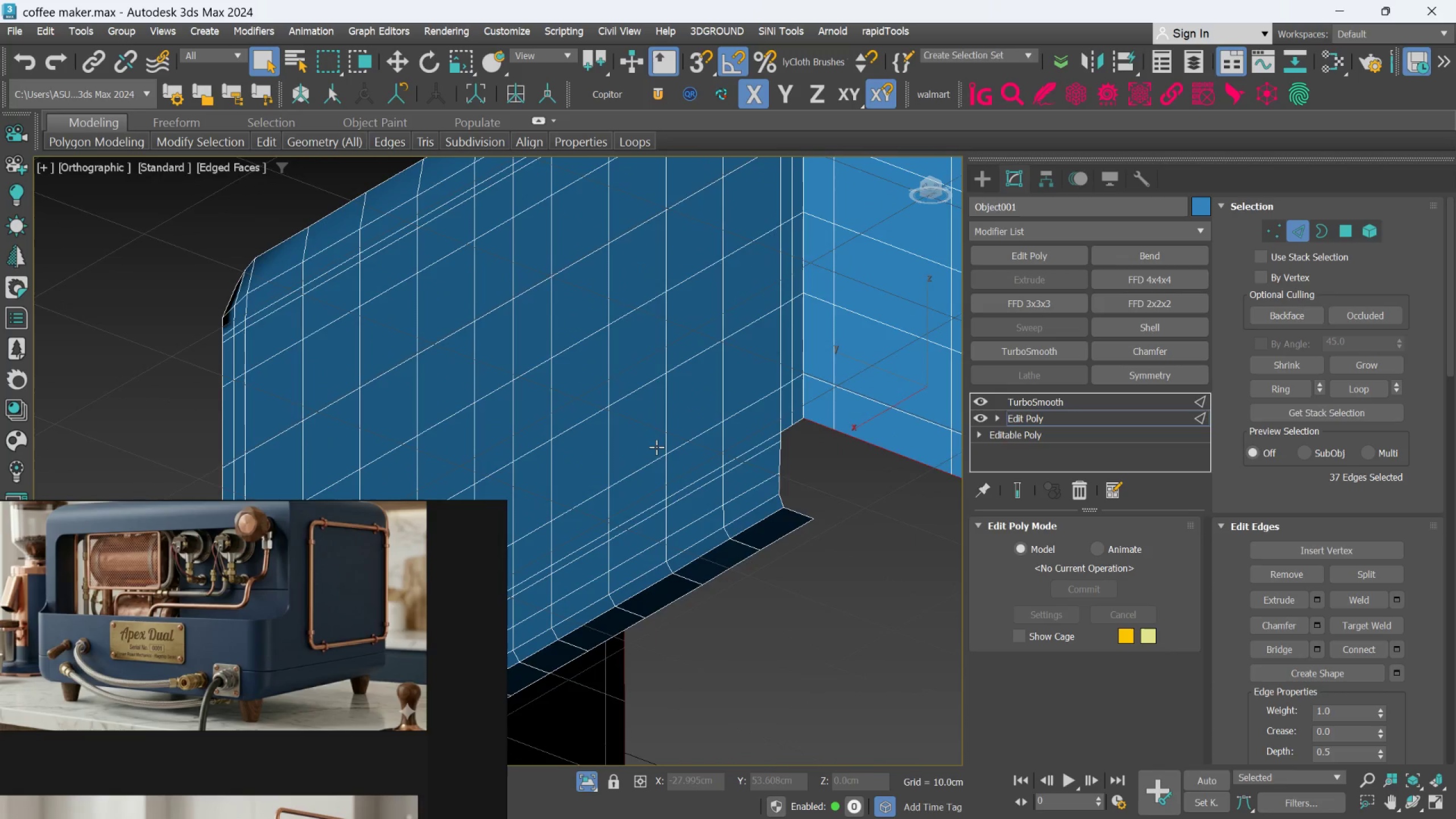 
key(Control+ControlLeft)
 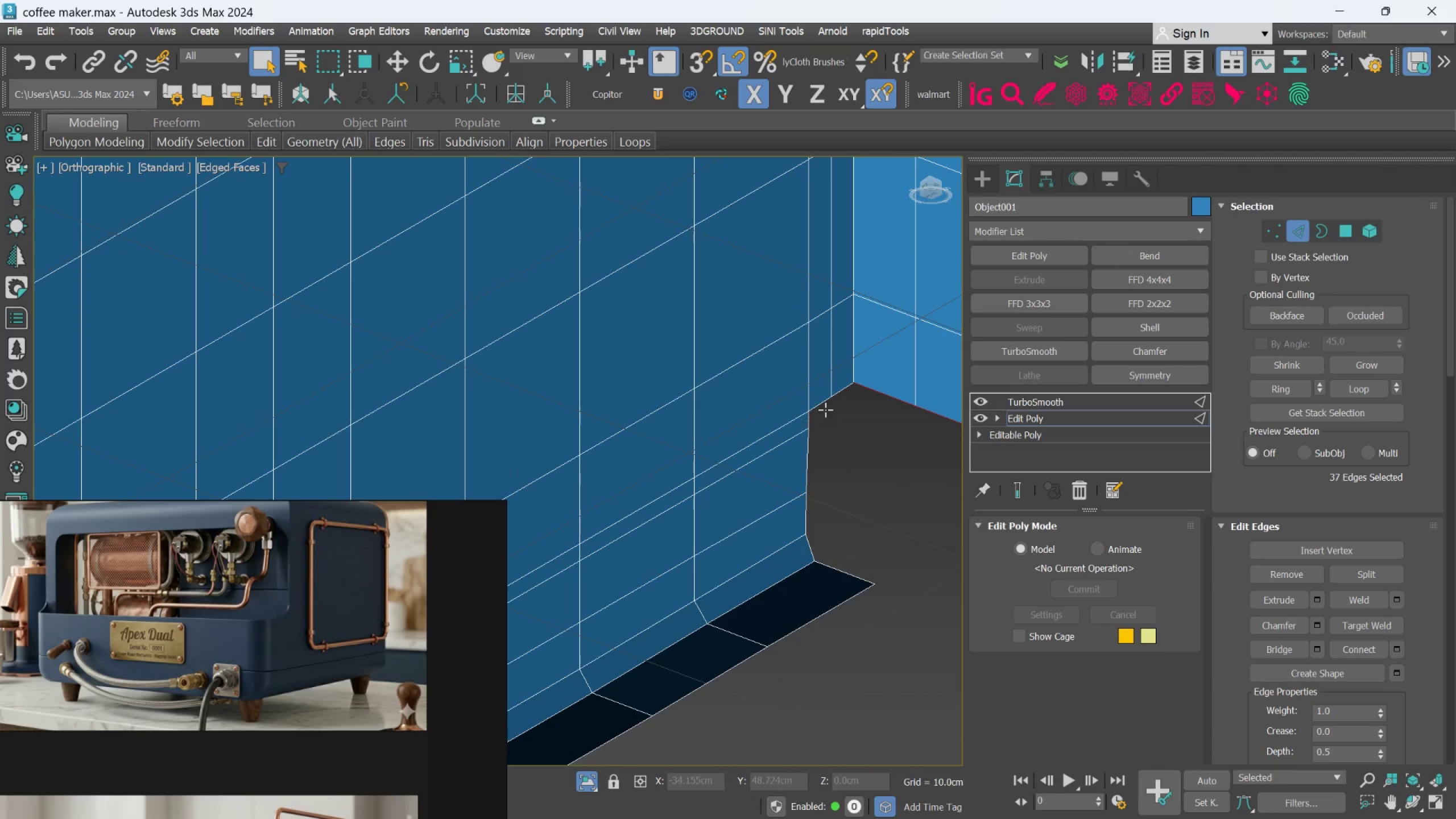 
scroll: coordinate [752, 453], scroll_direction: up, amount: 2.0
 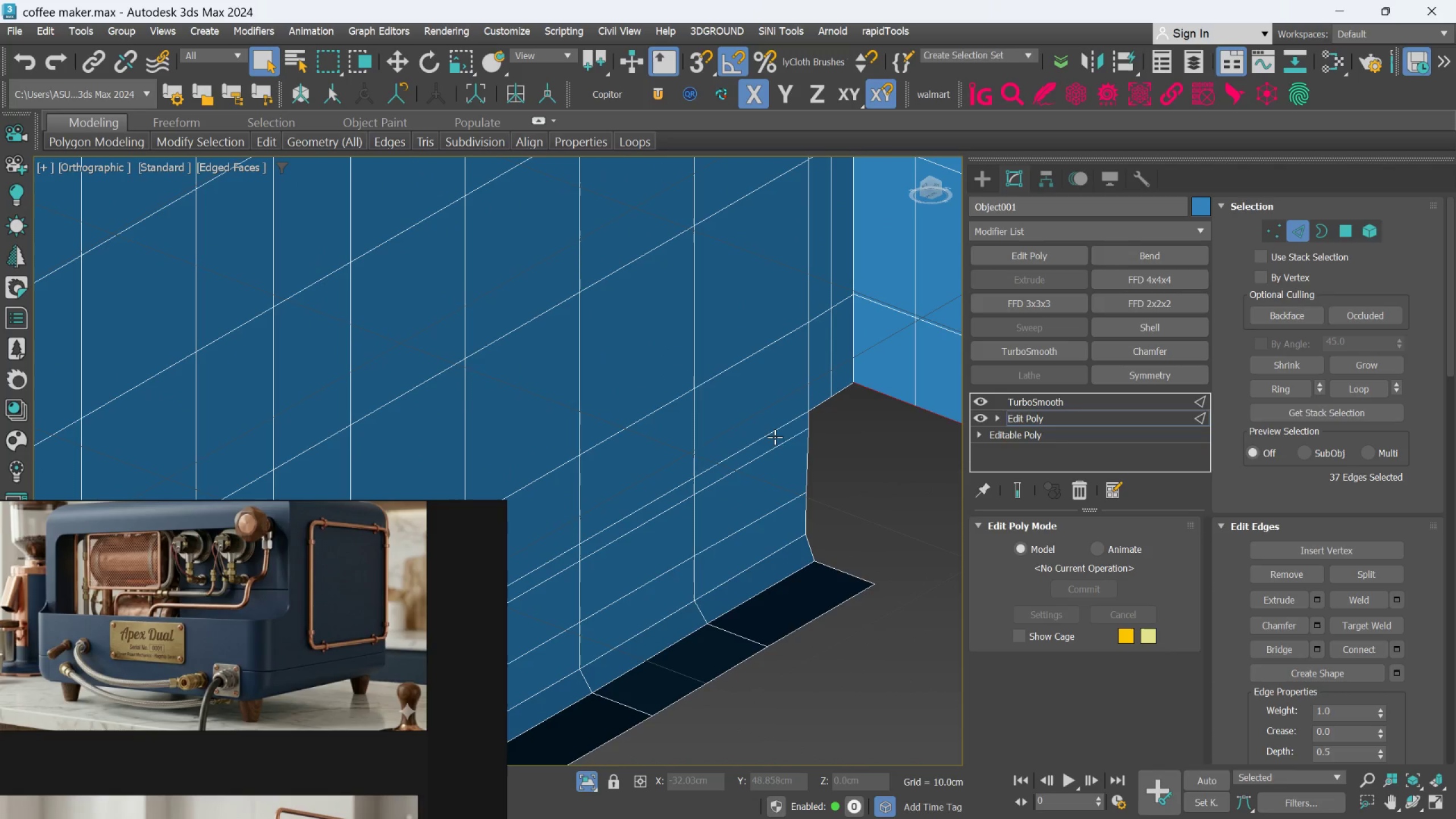 
hold_key(key=ControlLeft, duration=1.5)
left_click([846, 381])
 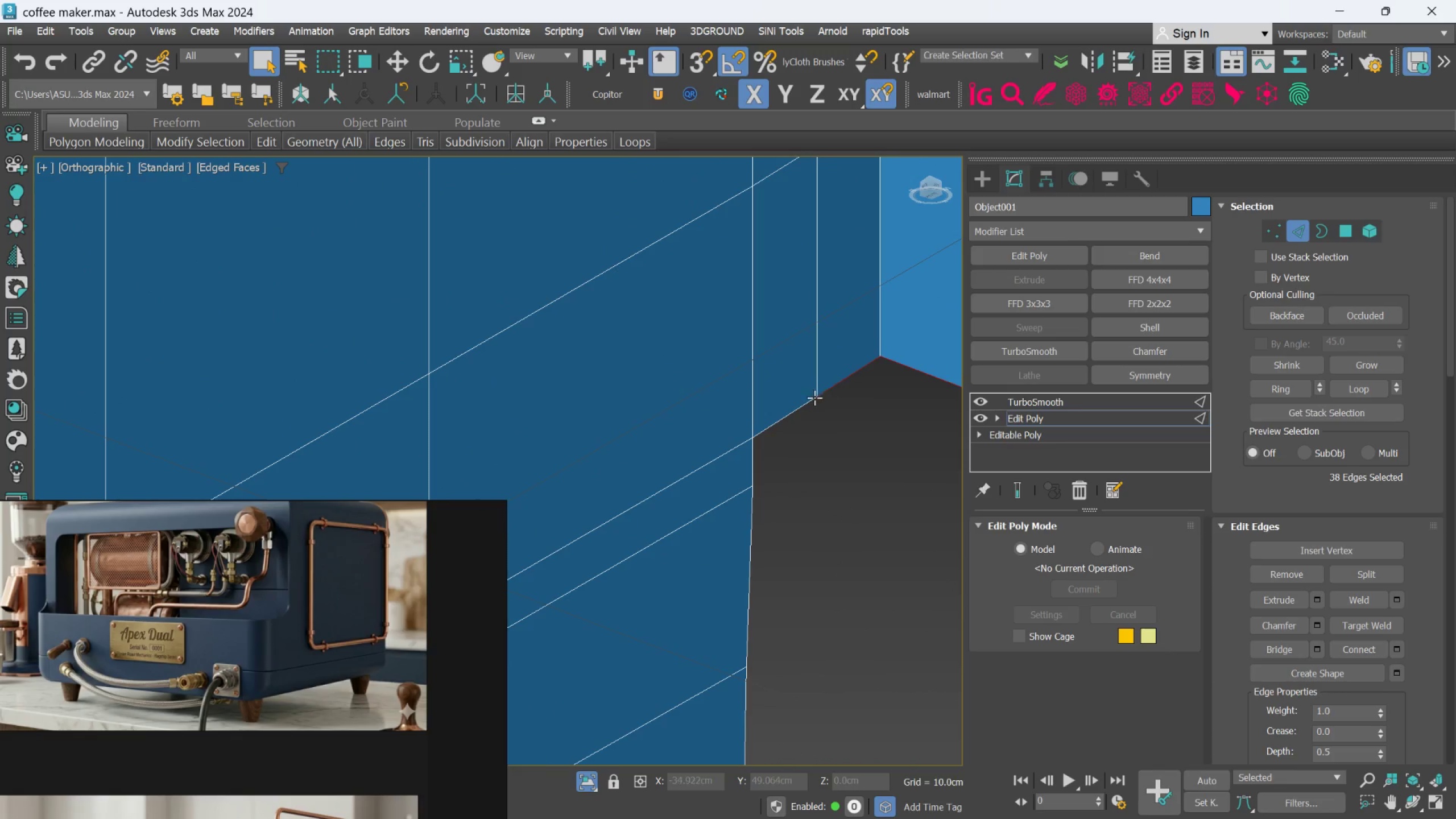 
scroll: coordinate [843, 388], scroll_direction: up, amount: 3.0
 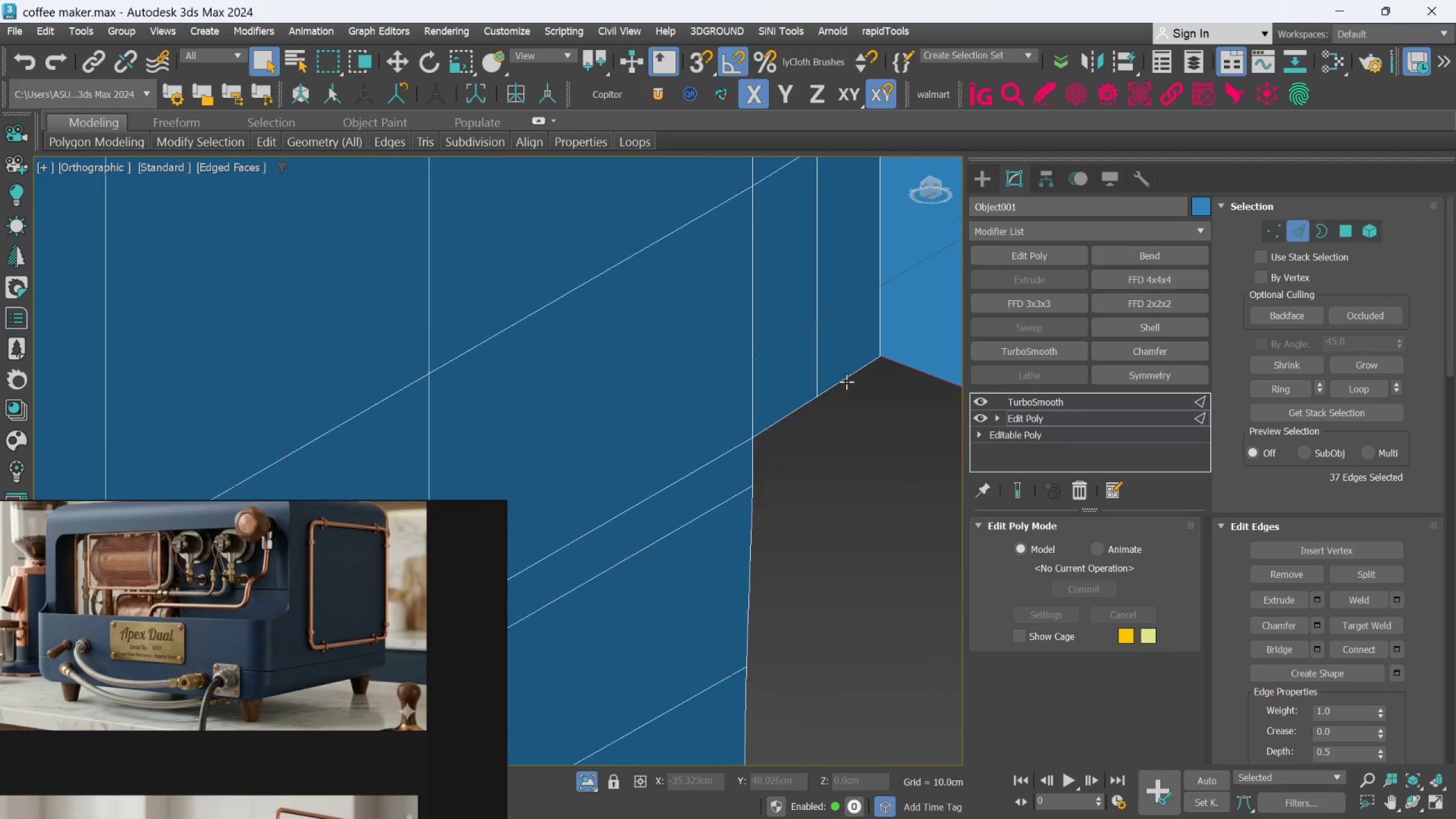 
left_click([808, 402])
 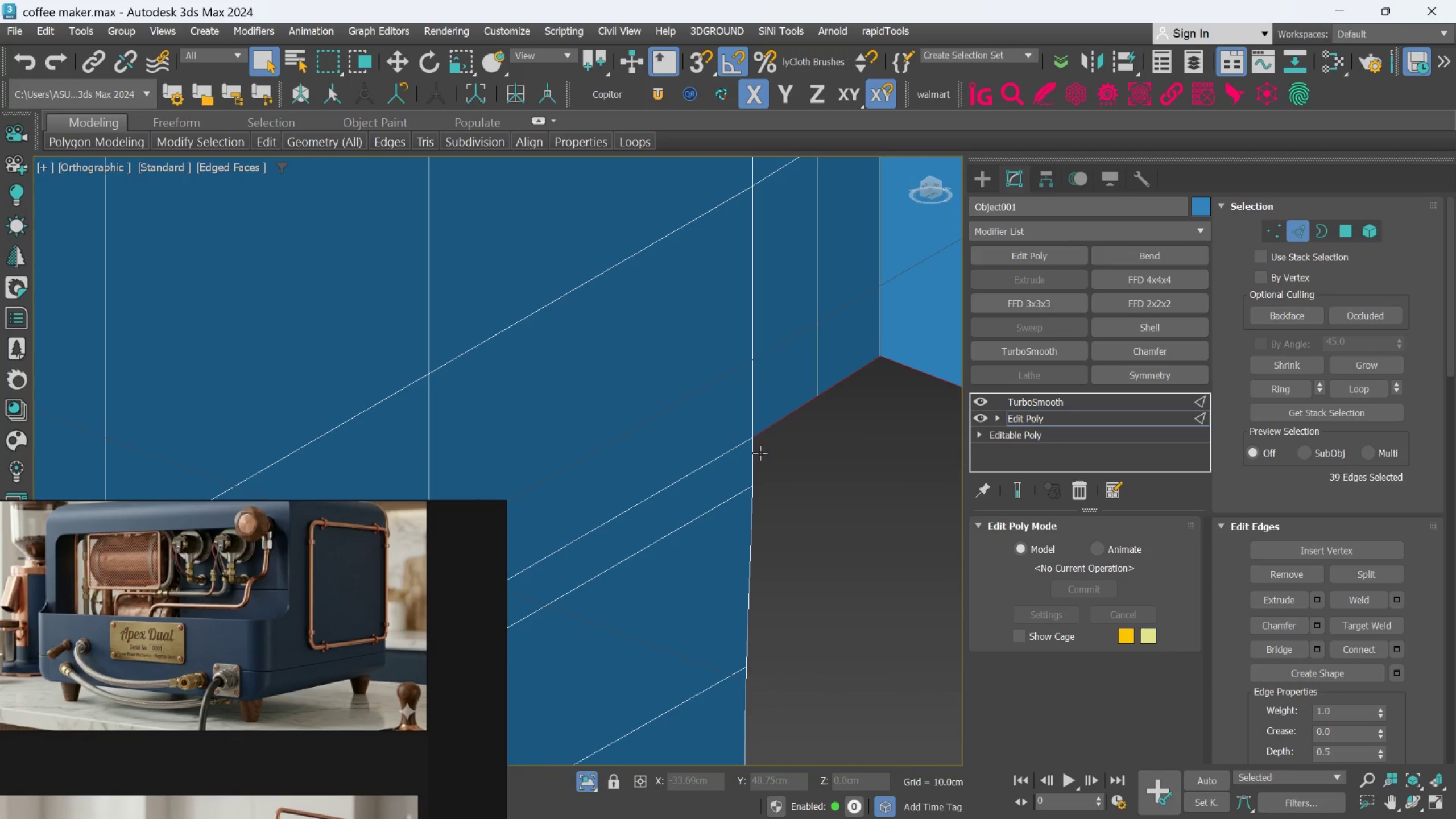 
left_click([756, 453])
 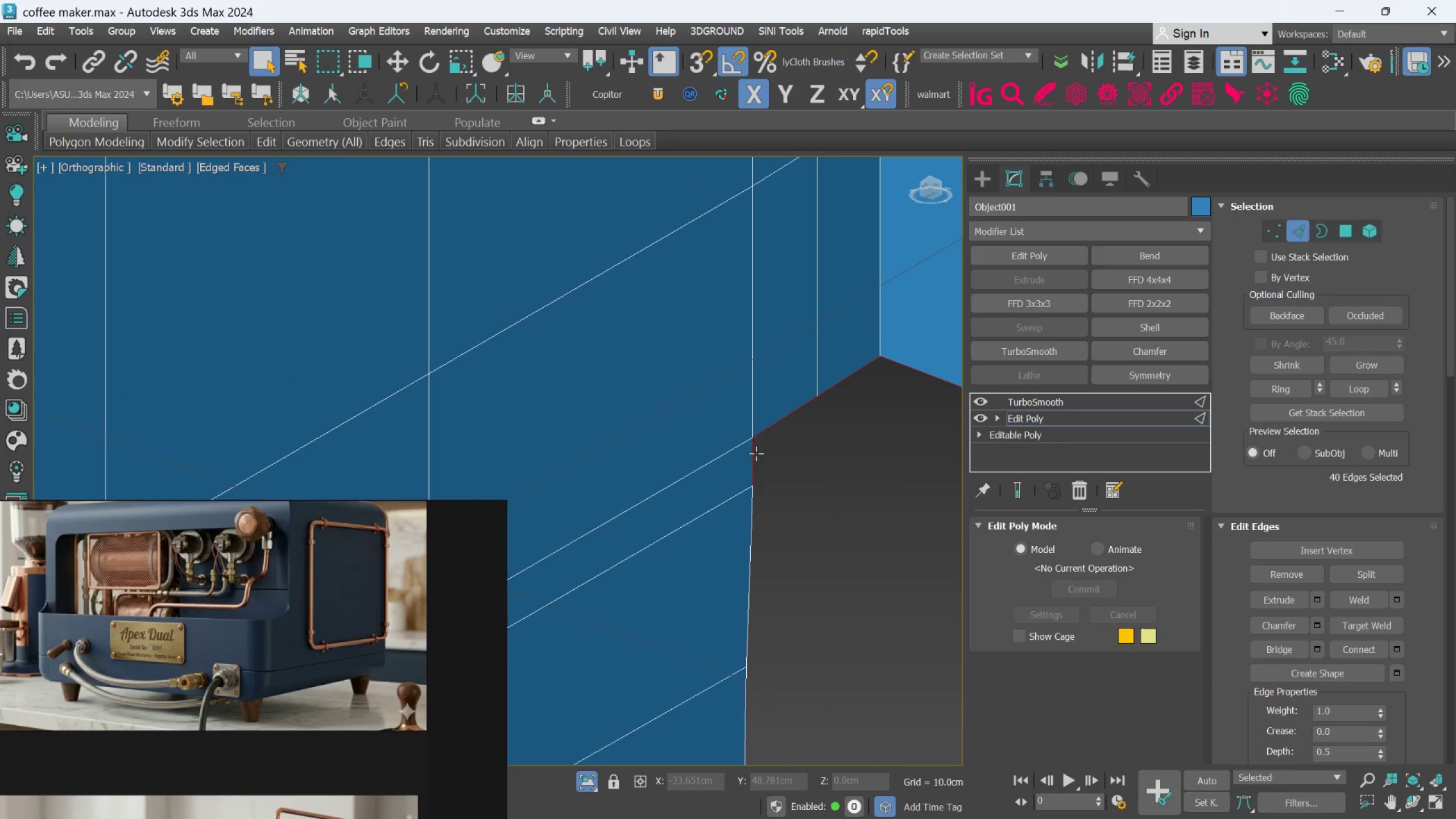 
hold_key(key=ControlLeft, duration=0.62)
double_click([742, 524])
 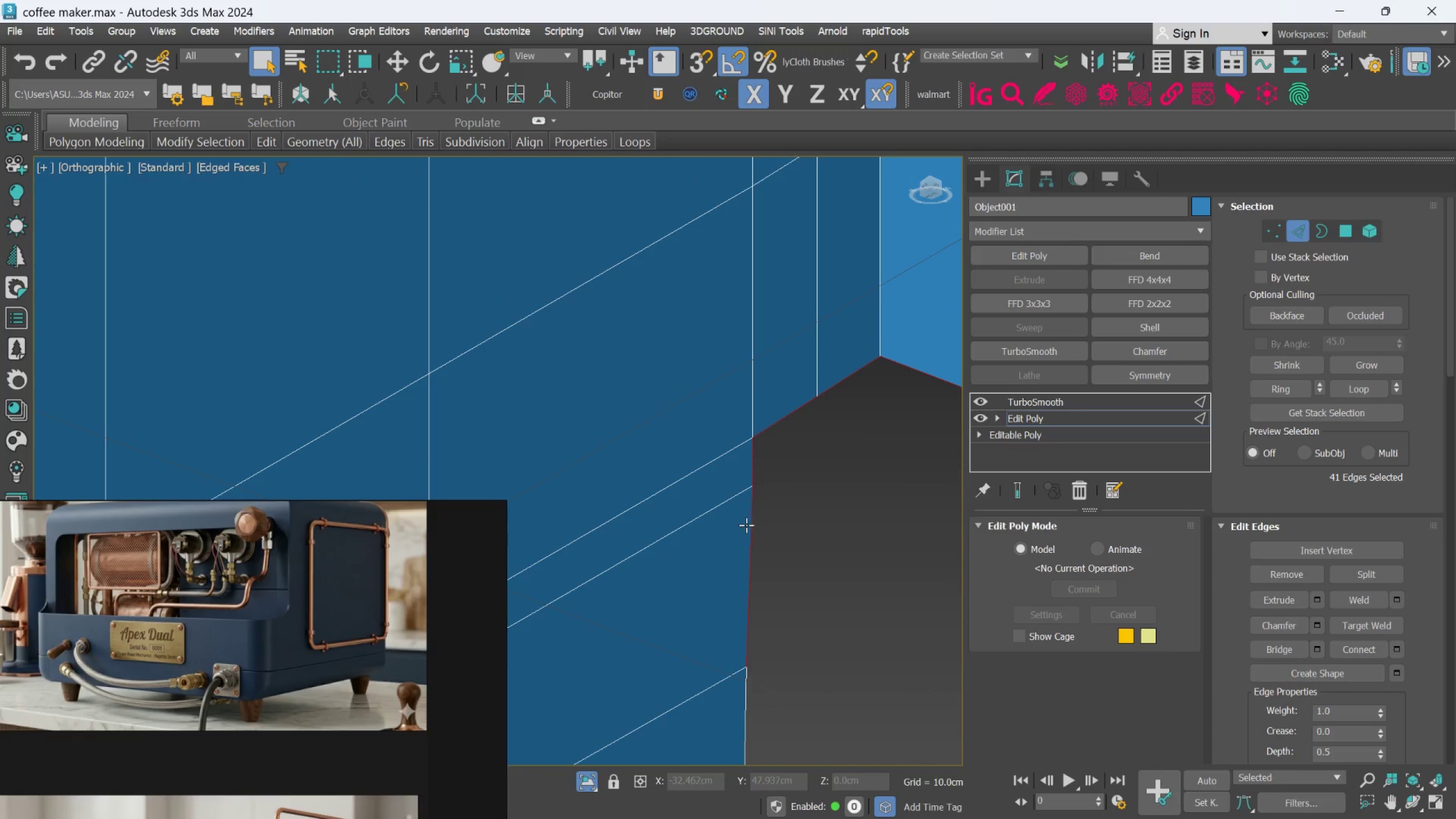 
scroll: coordinate [767, 558], scroll_direction: down, amount: 3.0
 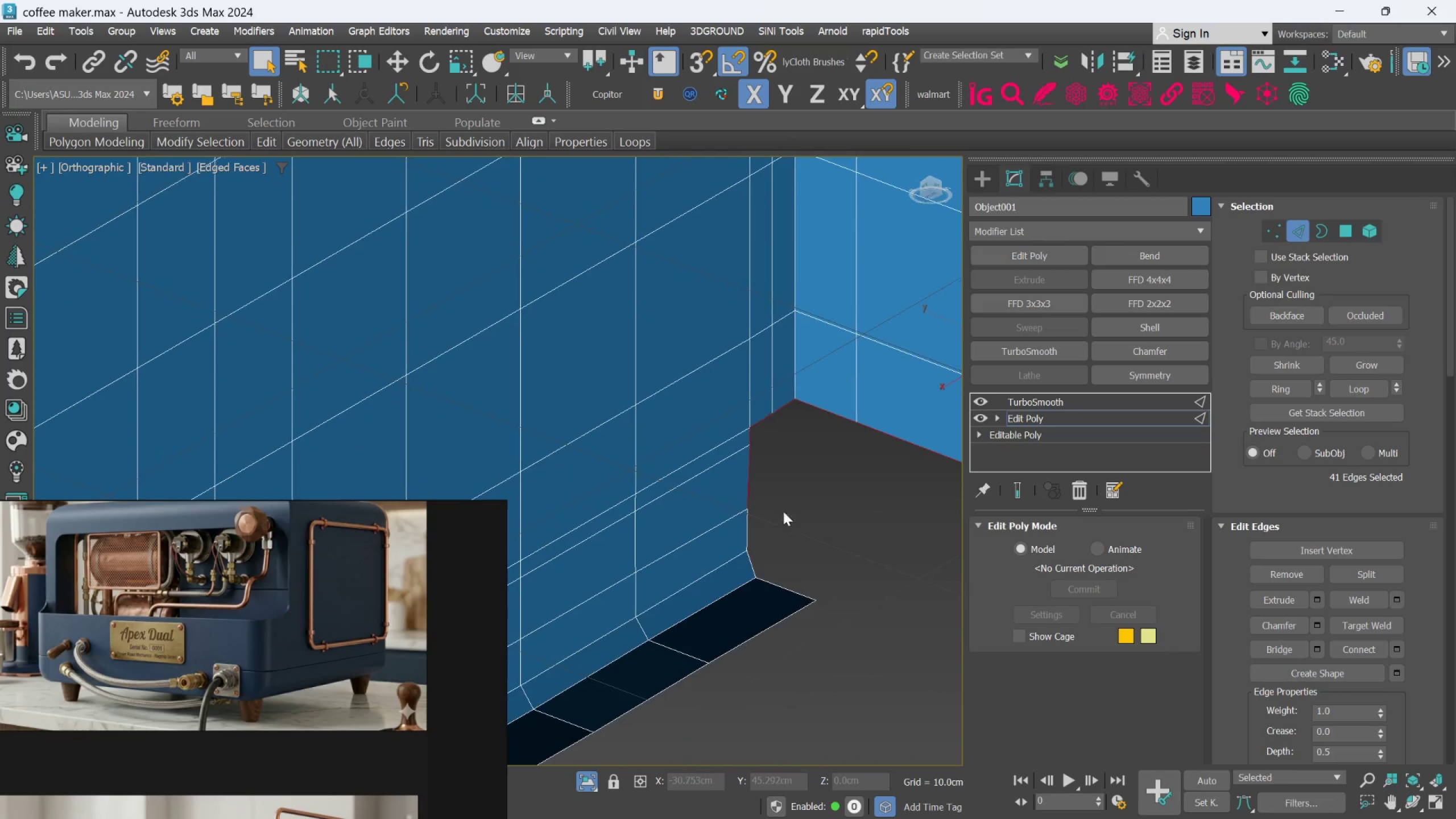 
hold_key(key=ControlLeft, duration=1.5)
 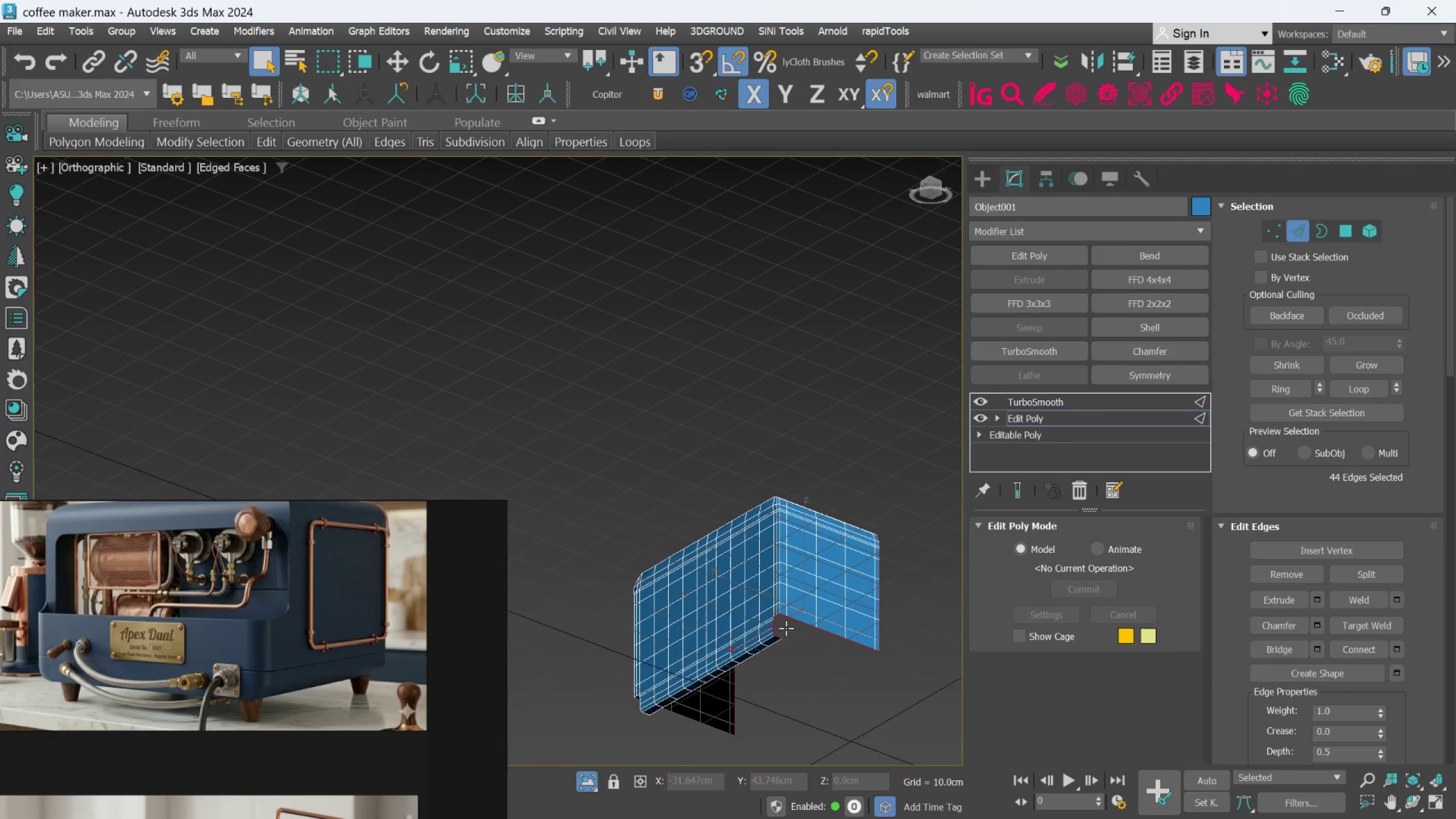 
scroll: coordinate [763, 518], scroll_direction: up, amount: 2.0
 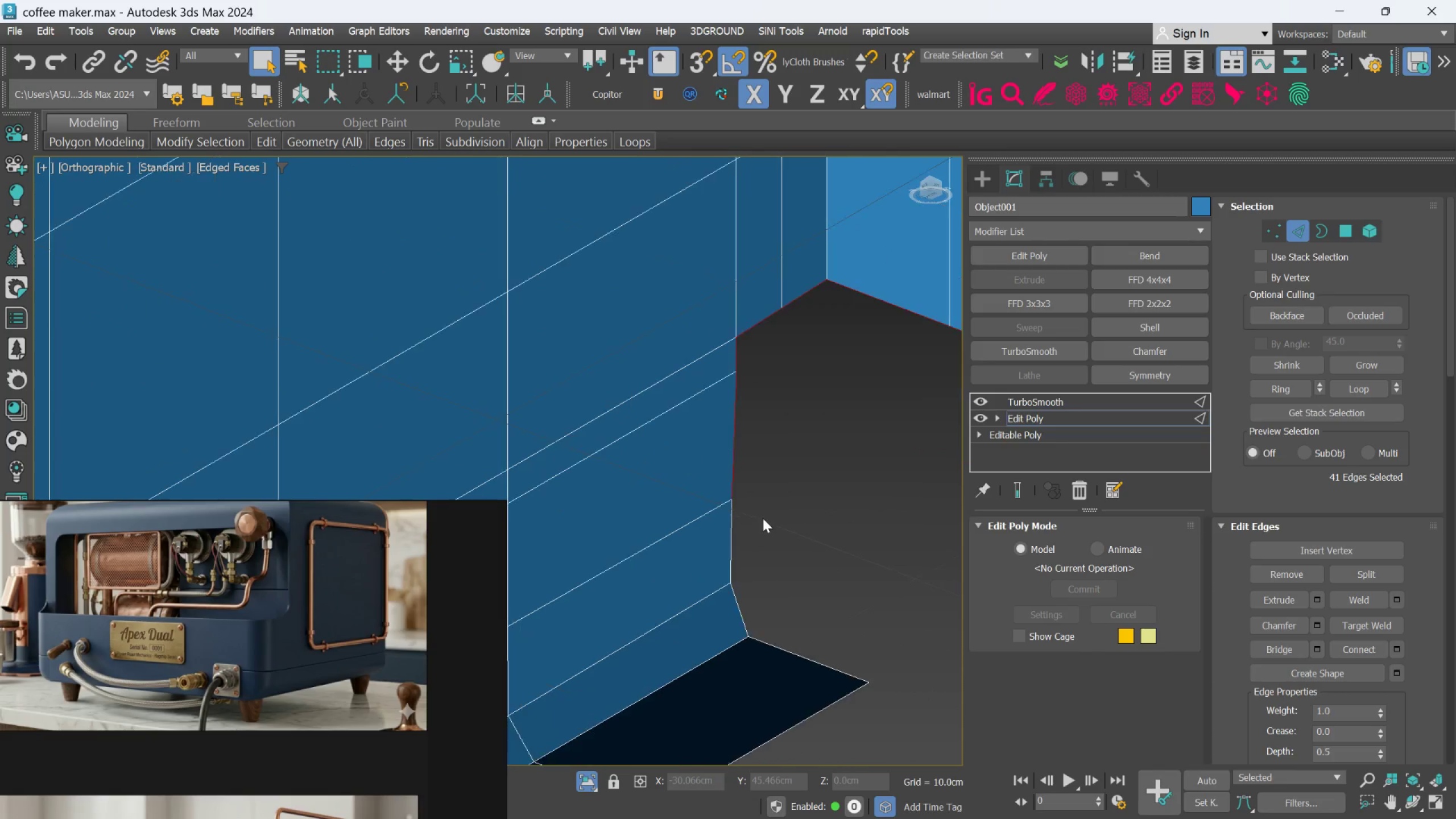 
left_click([739, 533])
 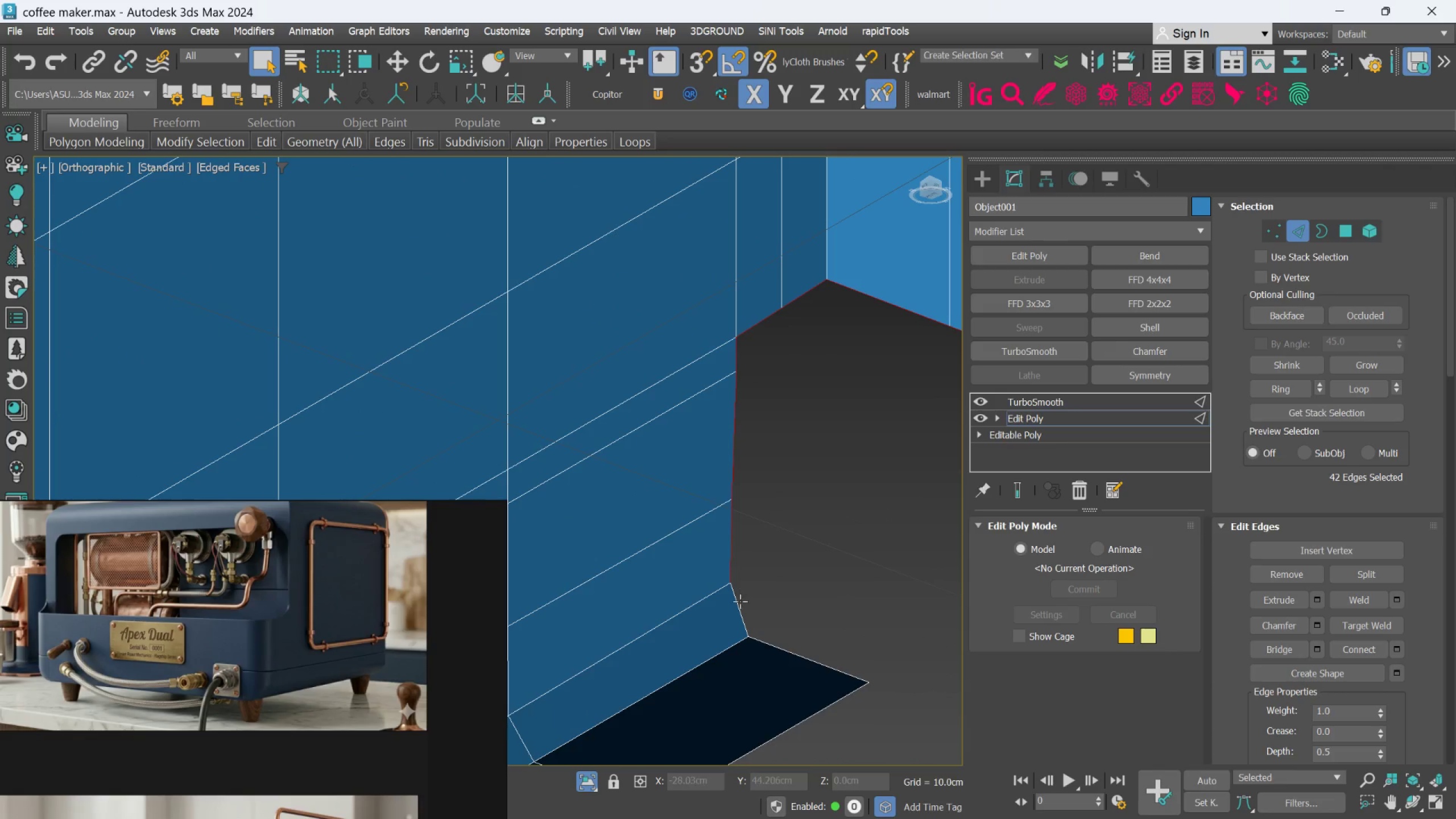 
left_click([739, 602])
 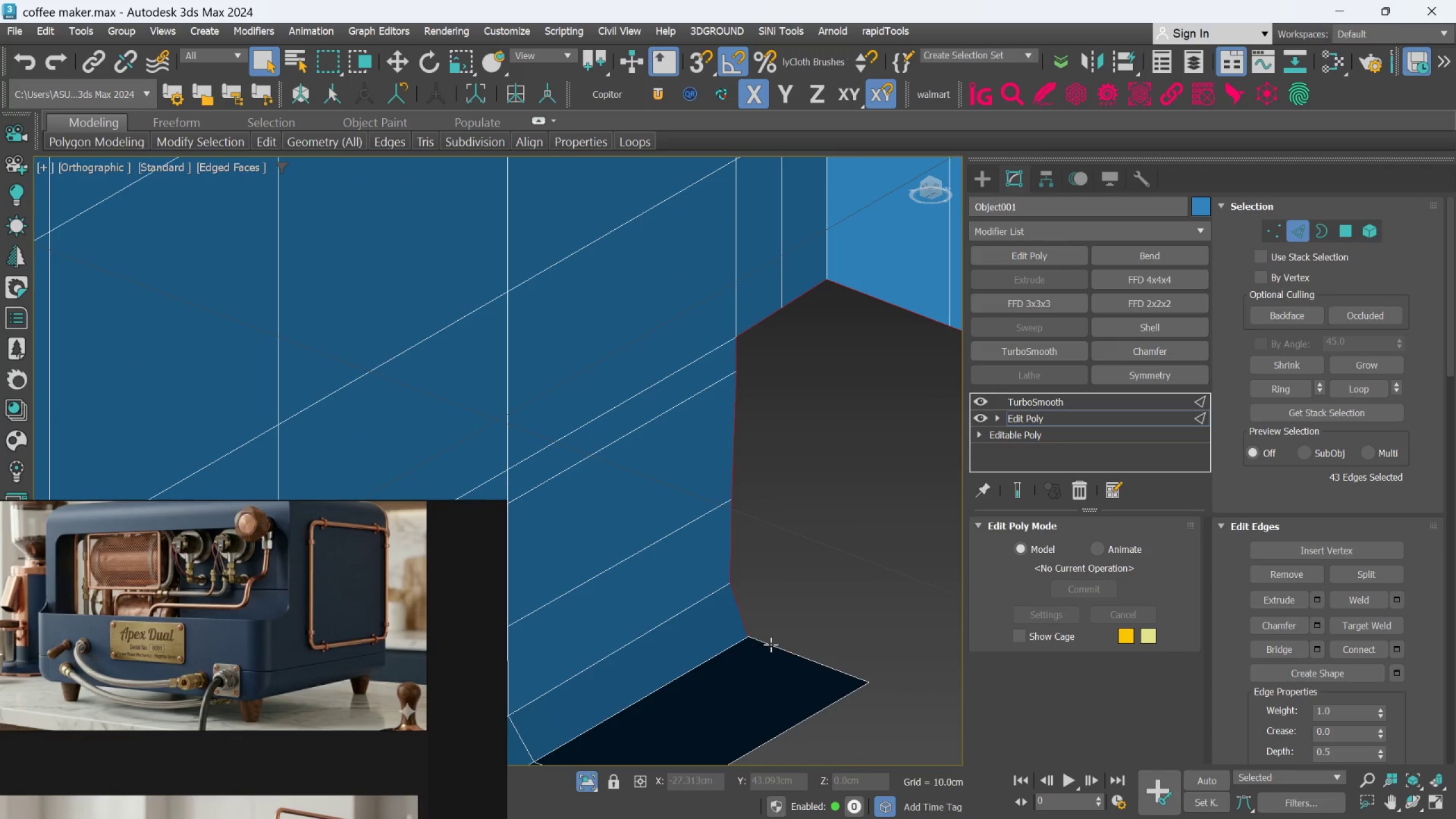 
double_click([771, 644])
 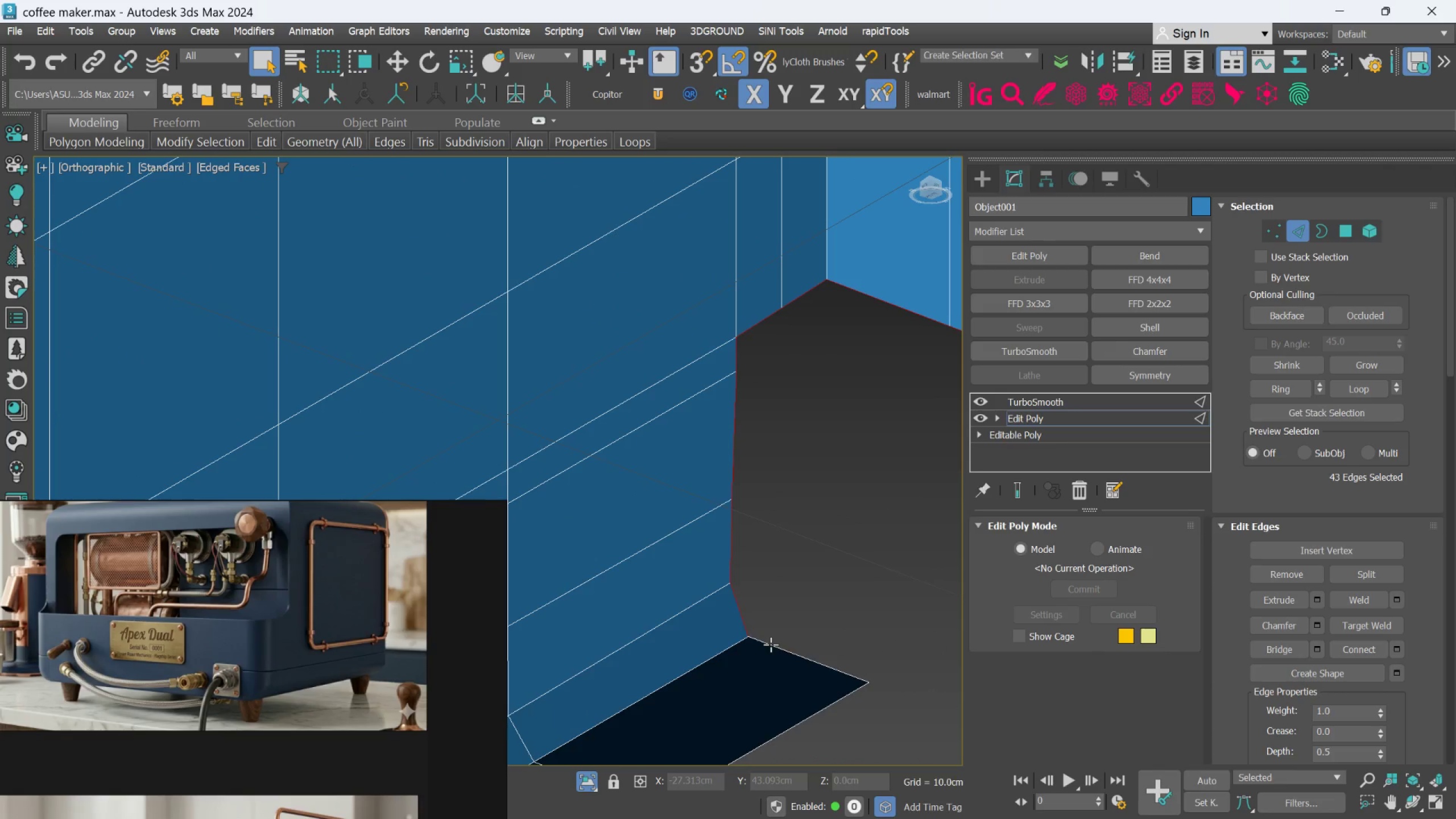 
hold_key(key=ControlLeft, duration=0.31)
scroll: coordinate [776, 635], scroll_direction: down, amount: 5.0
 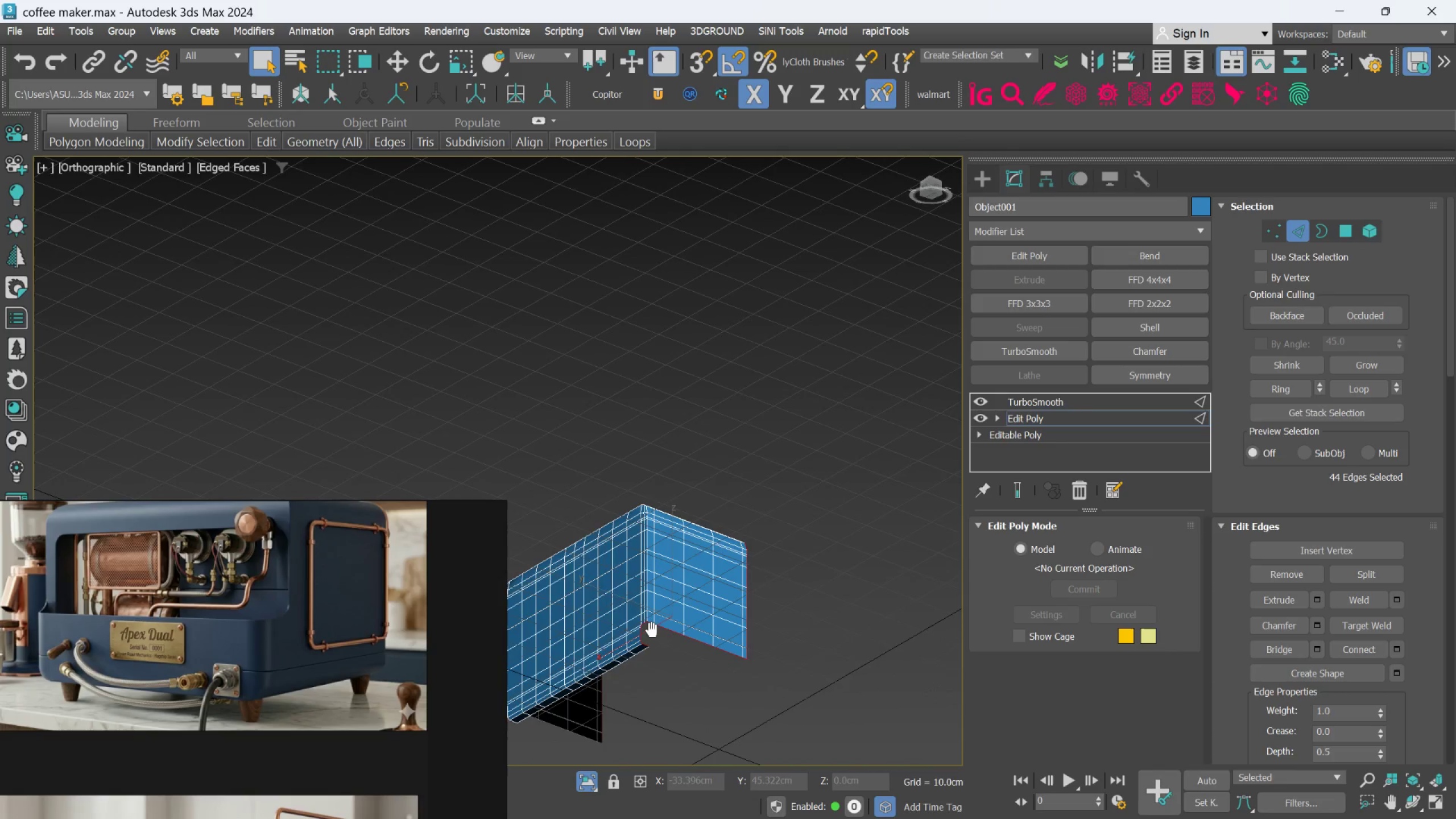 
hold_key(key=AltLeft, duration=0.61)
 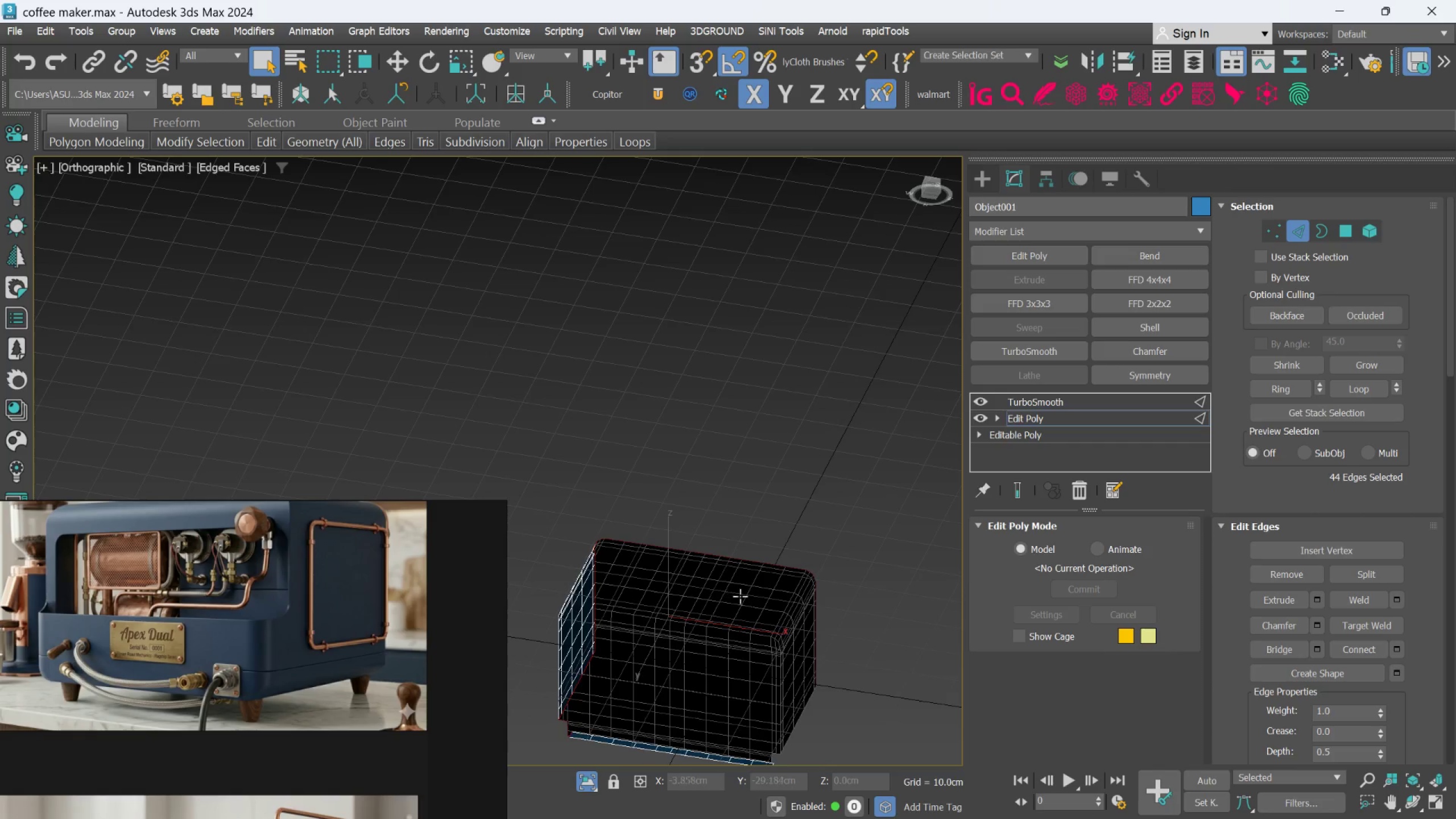 
hold_key(key=AltLeft, duration=0.4)
 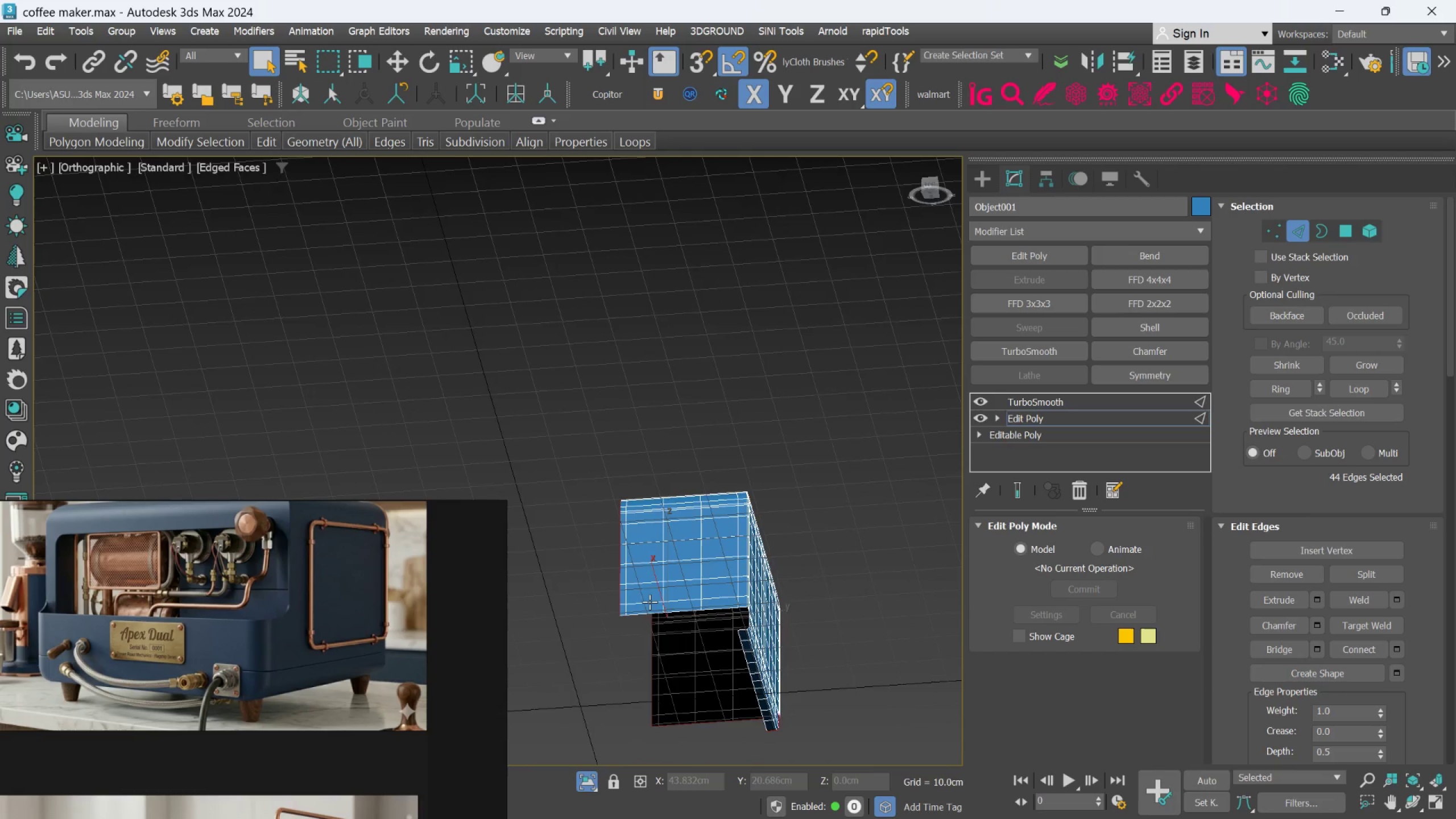 
hold_key(key=AltLeft, duration=0.32)
 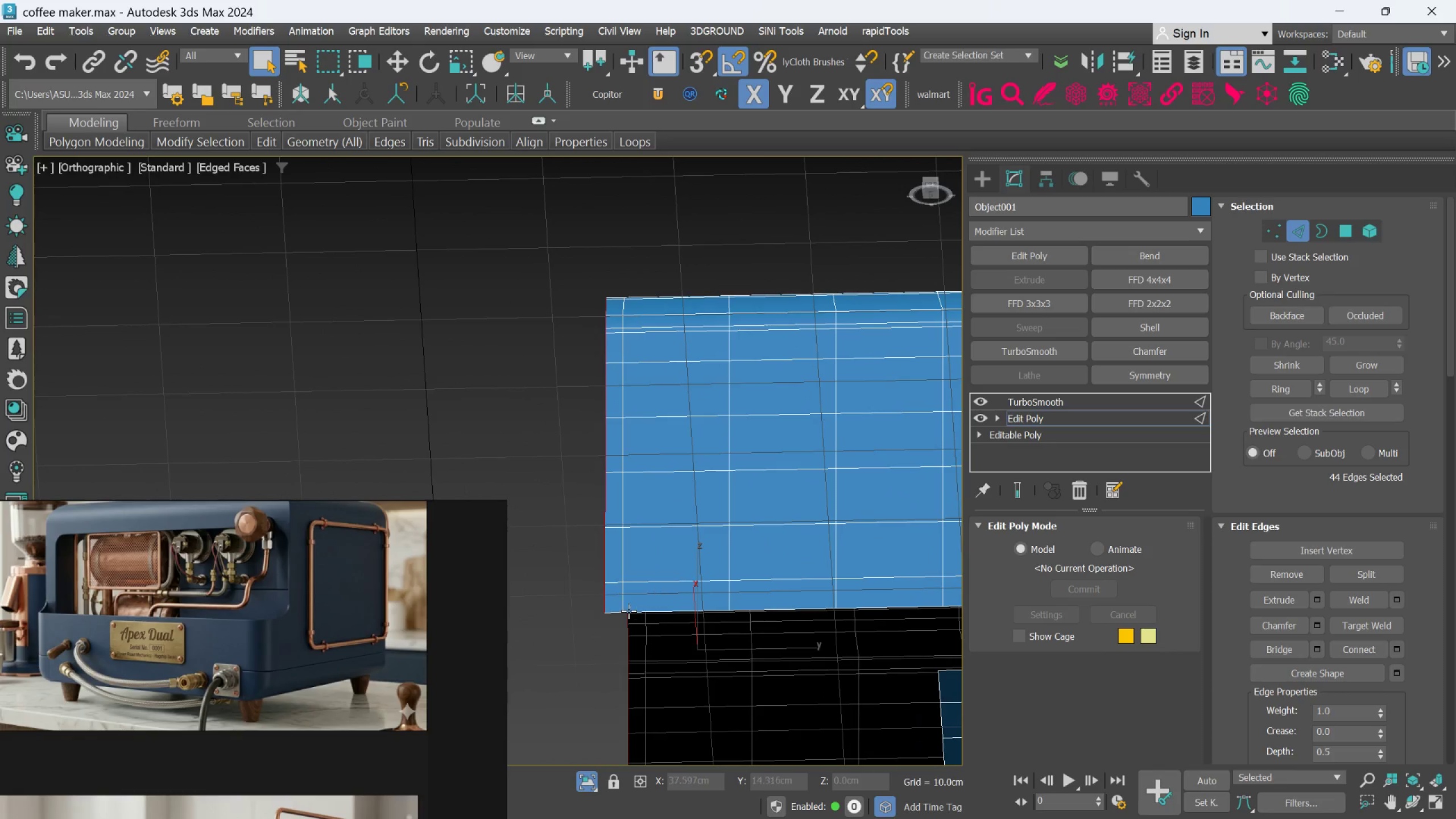 
scroll: coordinate [651, 600], scroll_direction: up, amount: 3.0
 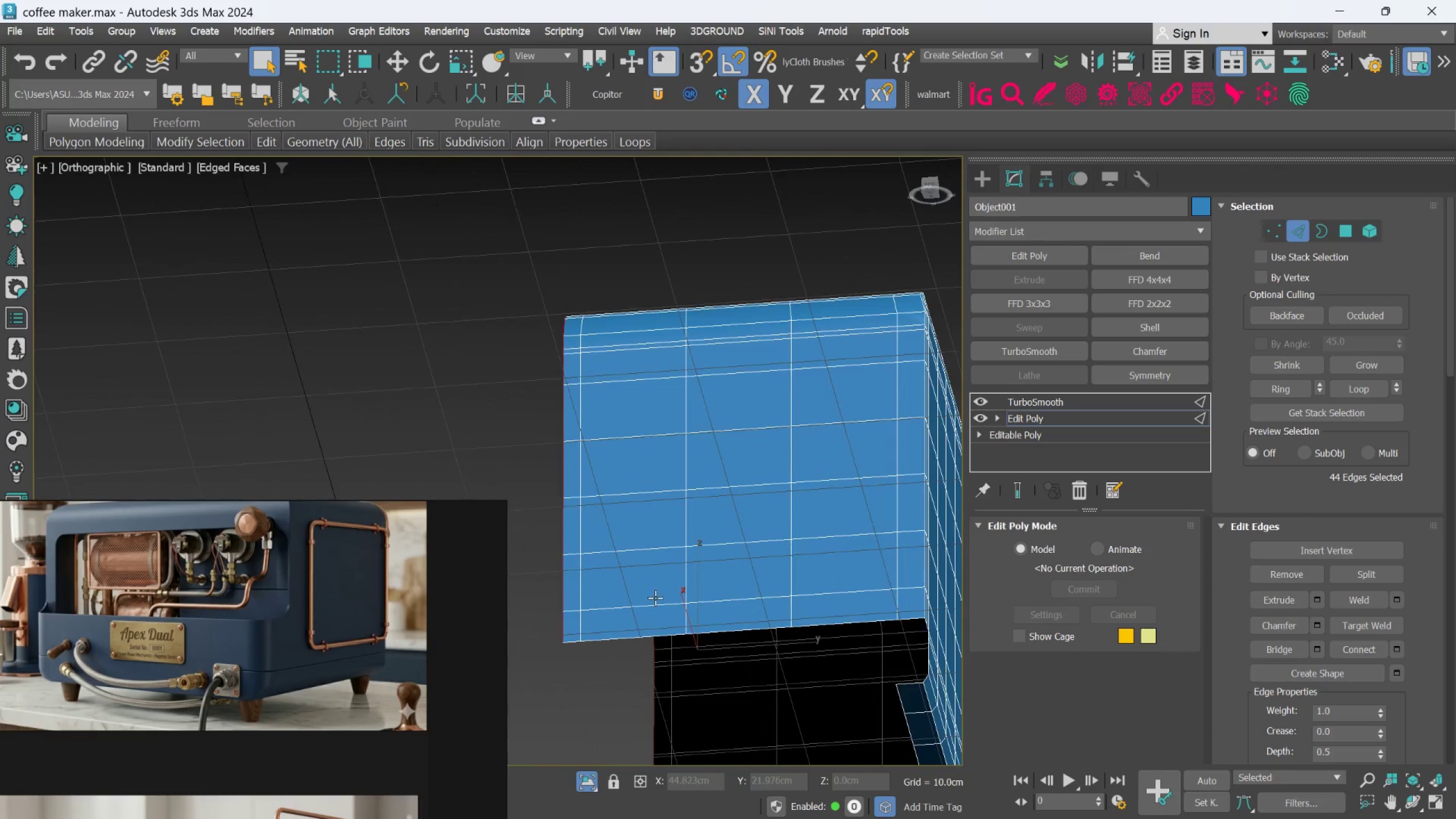 
hold_key(key=ControlLeft, duration=1.11)
 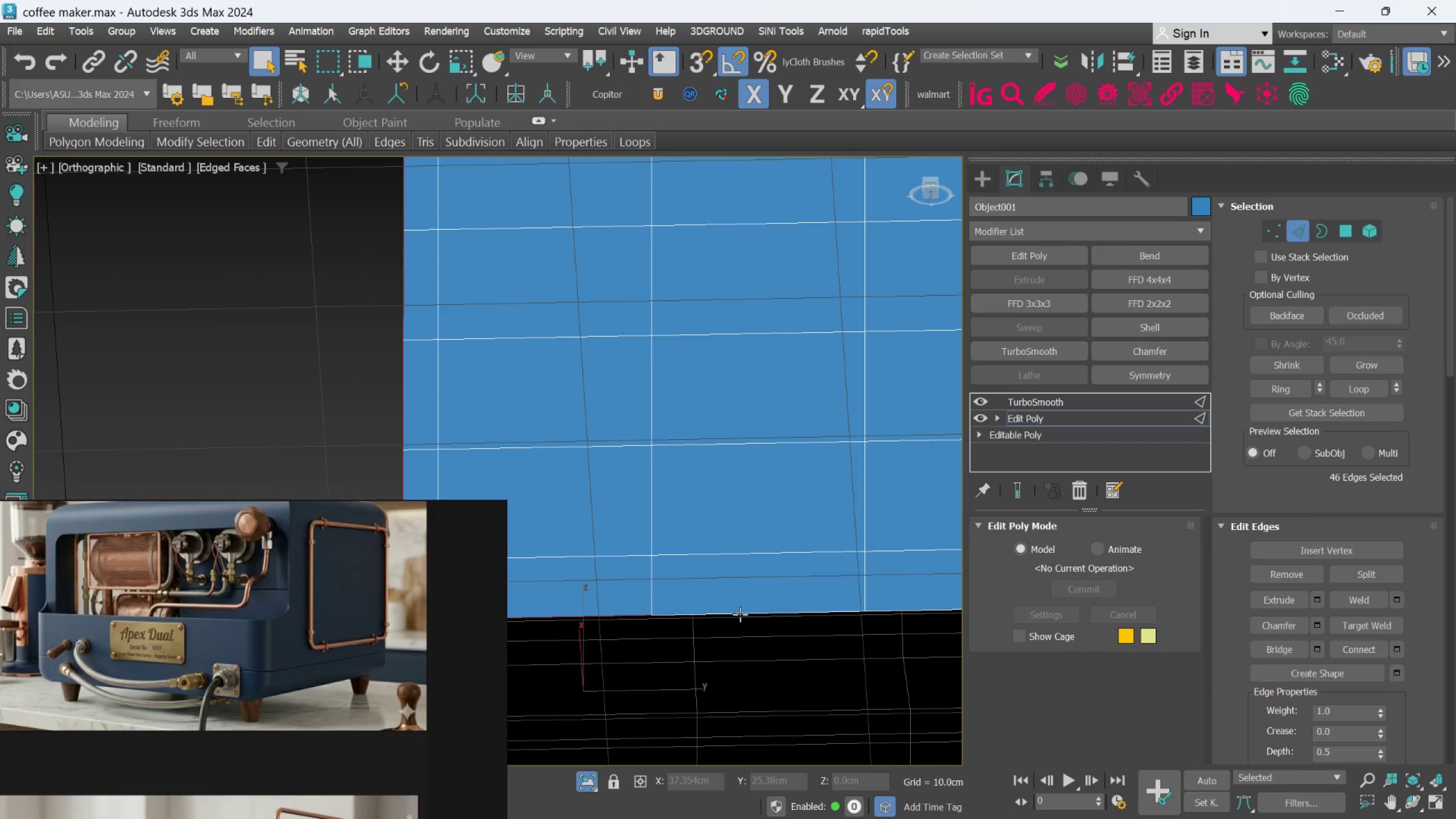 
scroll: coordinate [623, 611], scroll_direction: up, amount: 2.0
 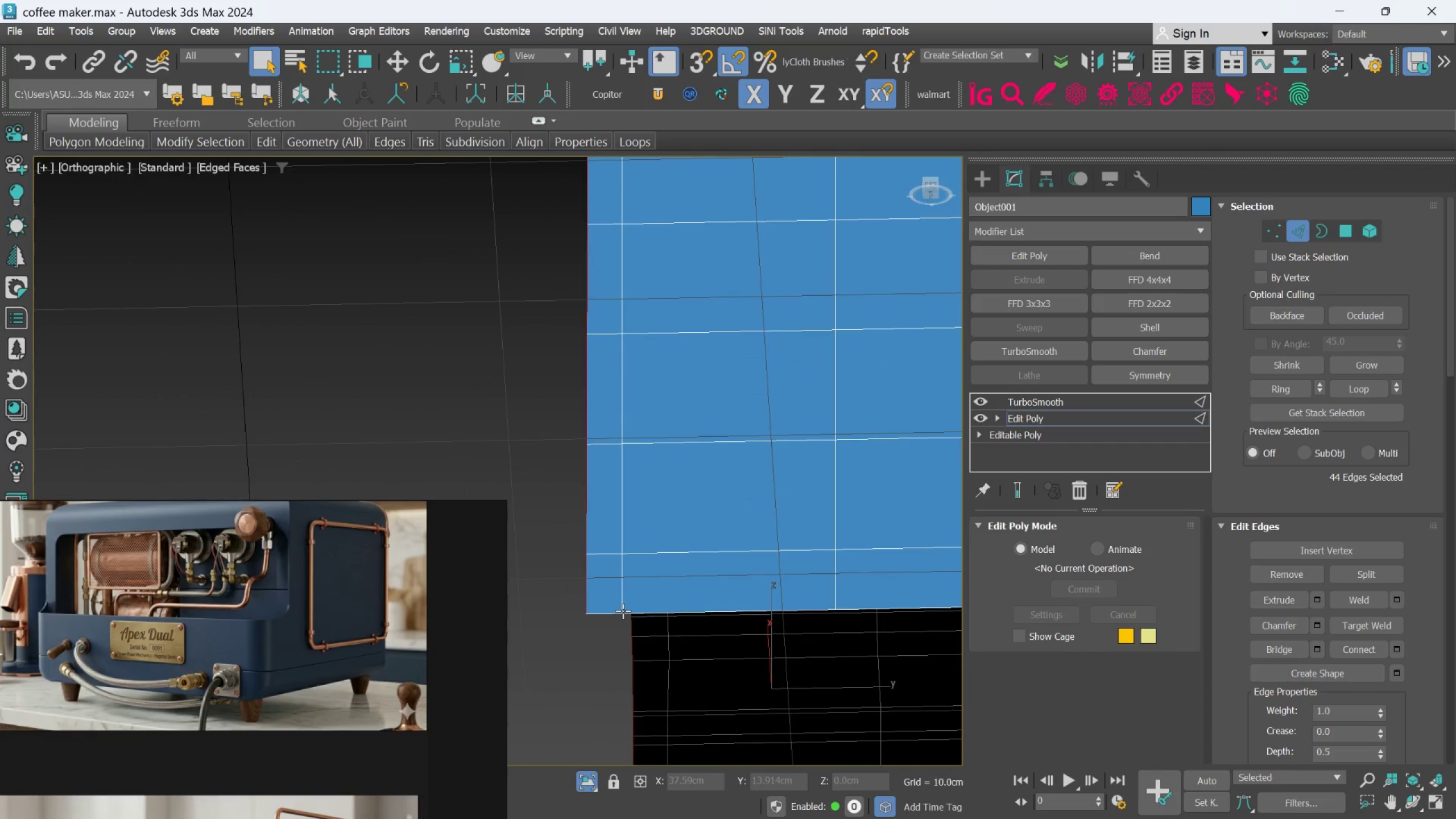 
left_click([615, 614])
 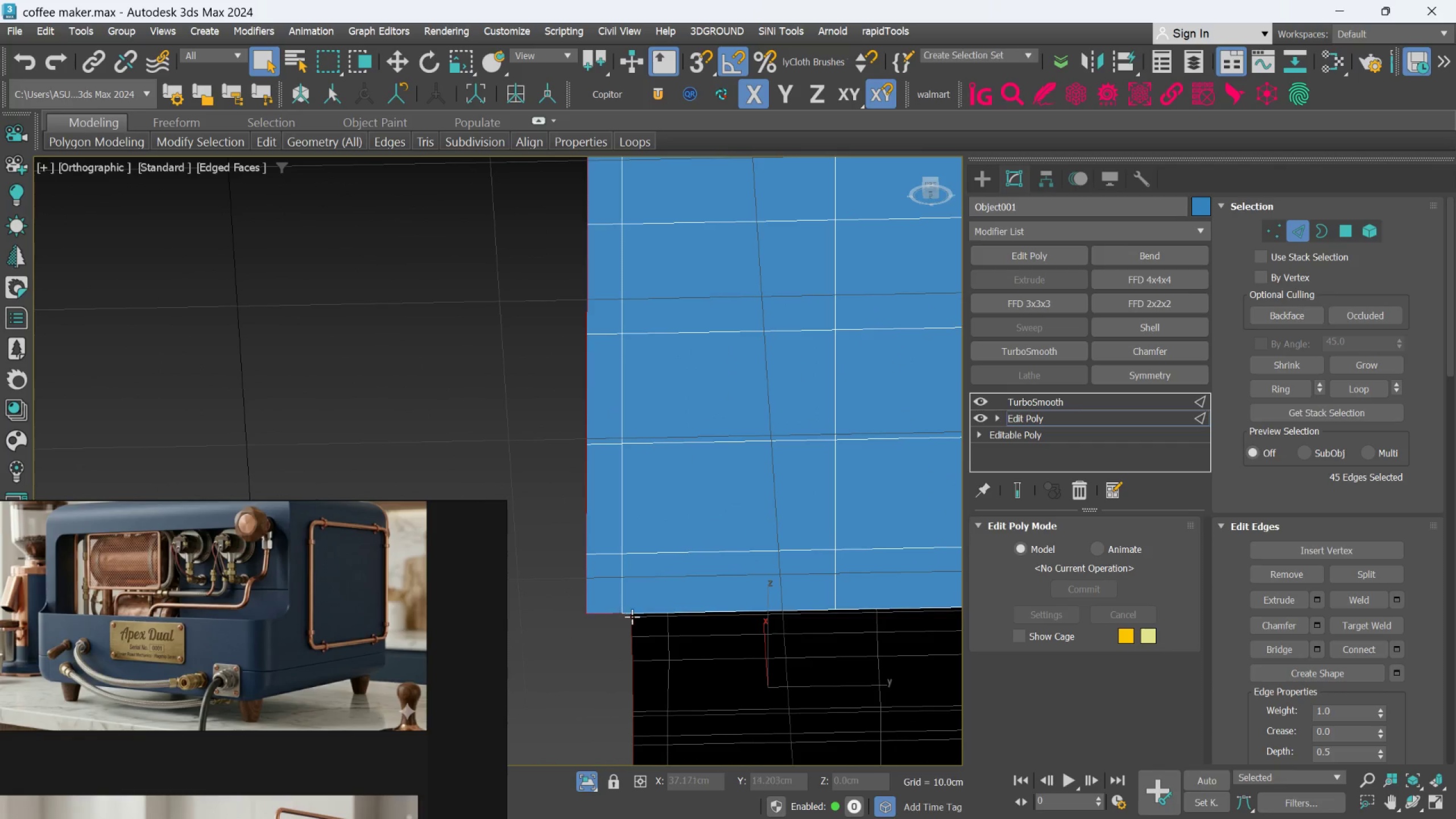 
double_click([646, 617])
 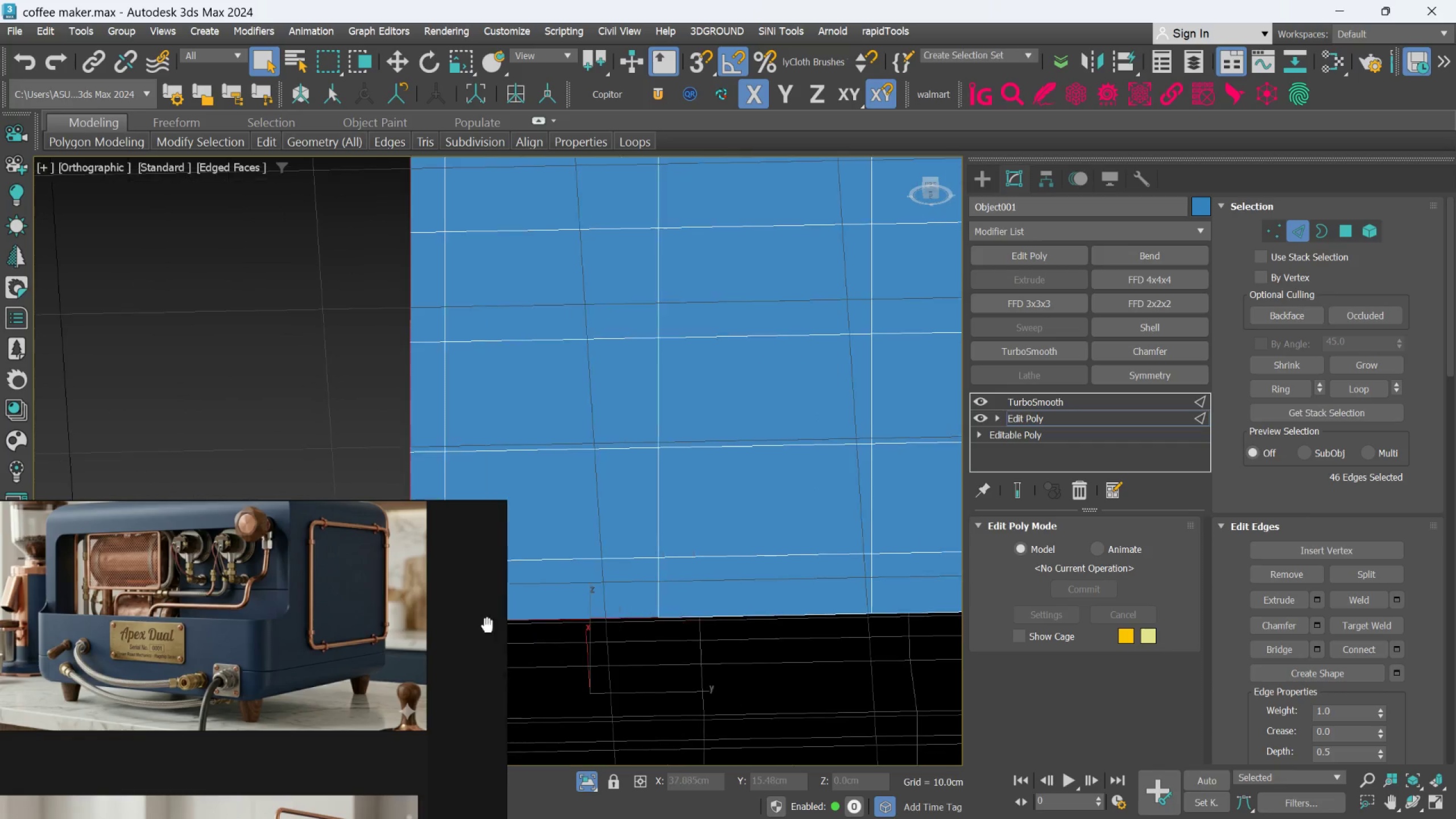 
hold_key(key=ControlLeft, duration=0.57)
left_click([740, 614])
 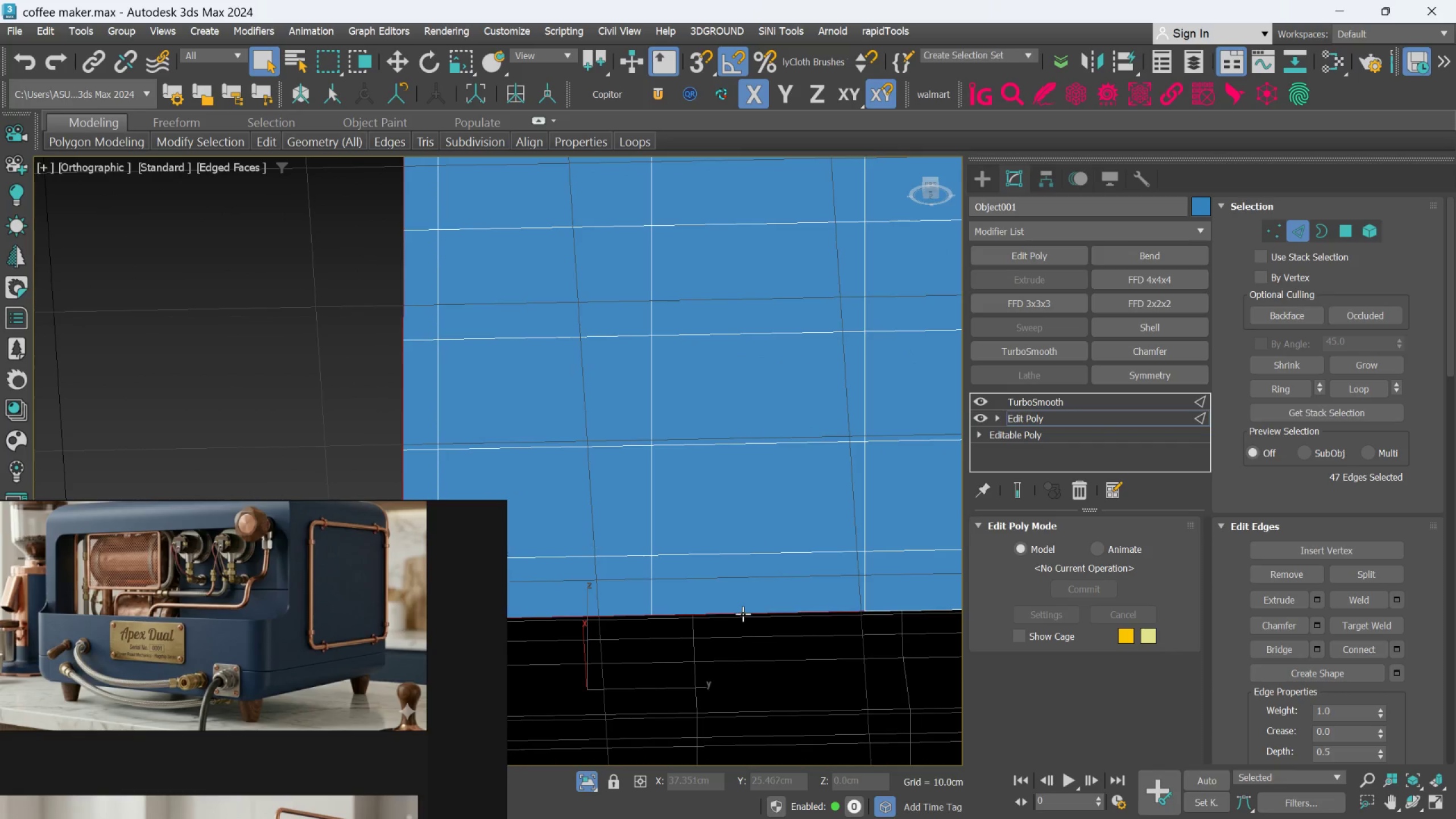 
scroll: coordinate [743, 617], scroll_direction: down, amount: 2.0
 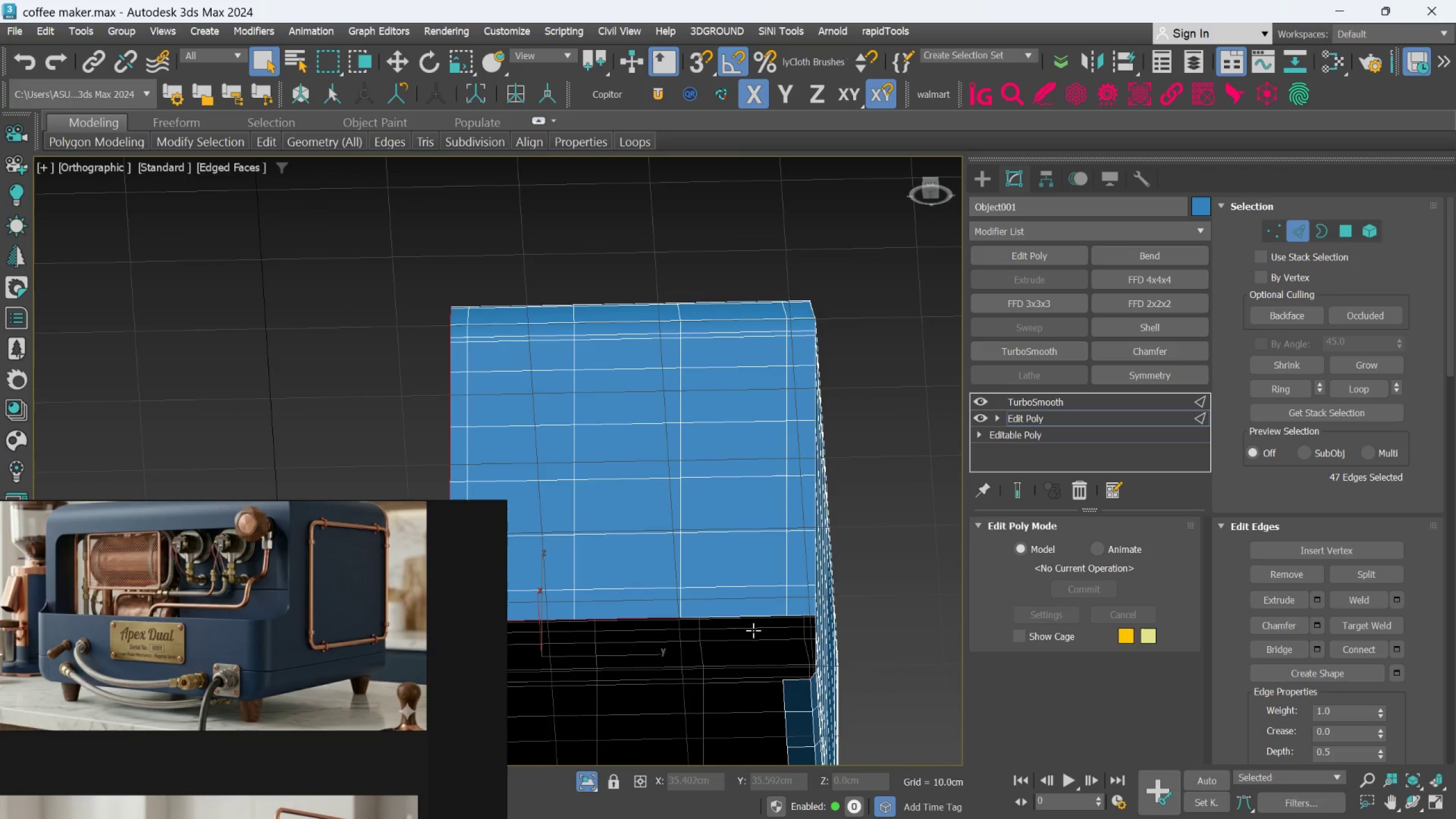 
hold_key(key=ControlLeft, duration=1.39)
 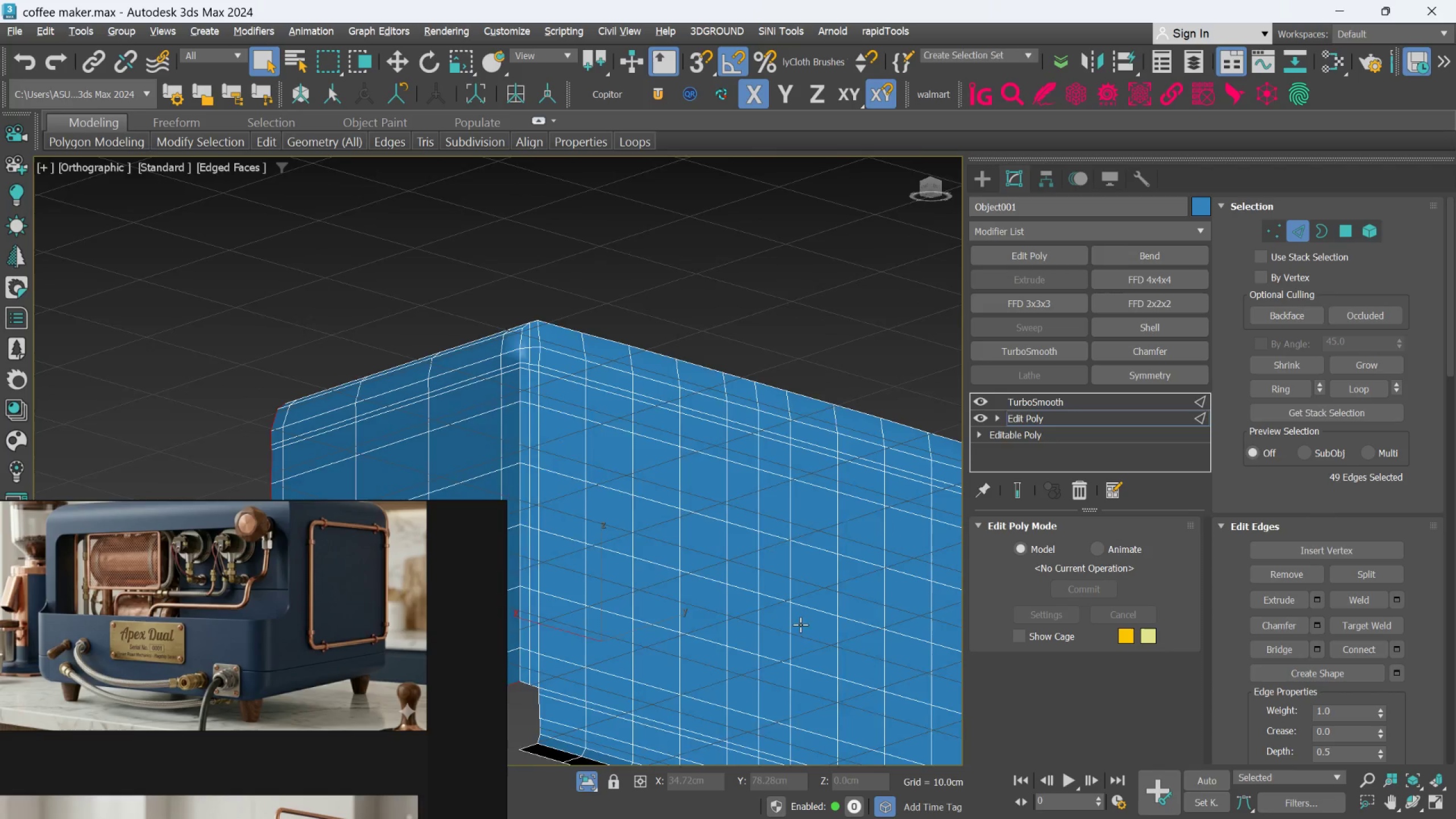 
scroll: coordinate [753, 630], scroll_direction: up, amount: 2.0
 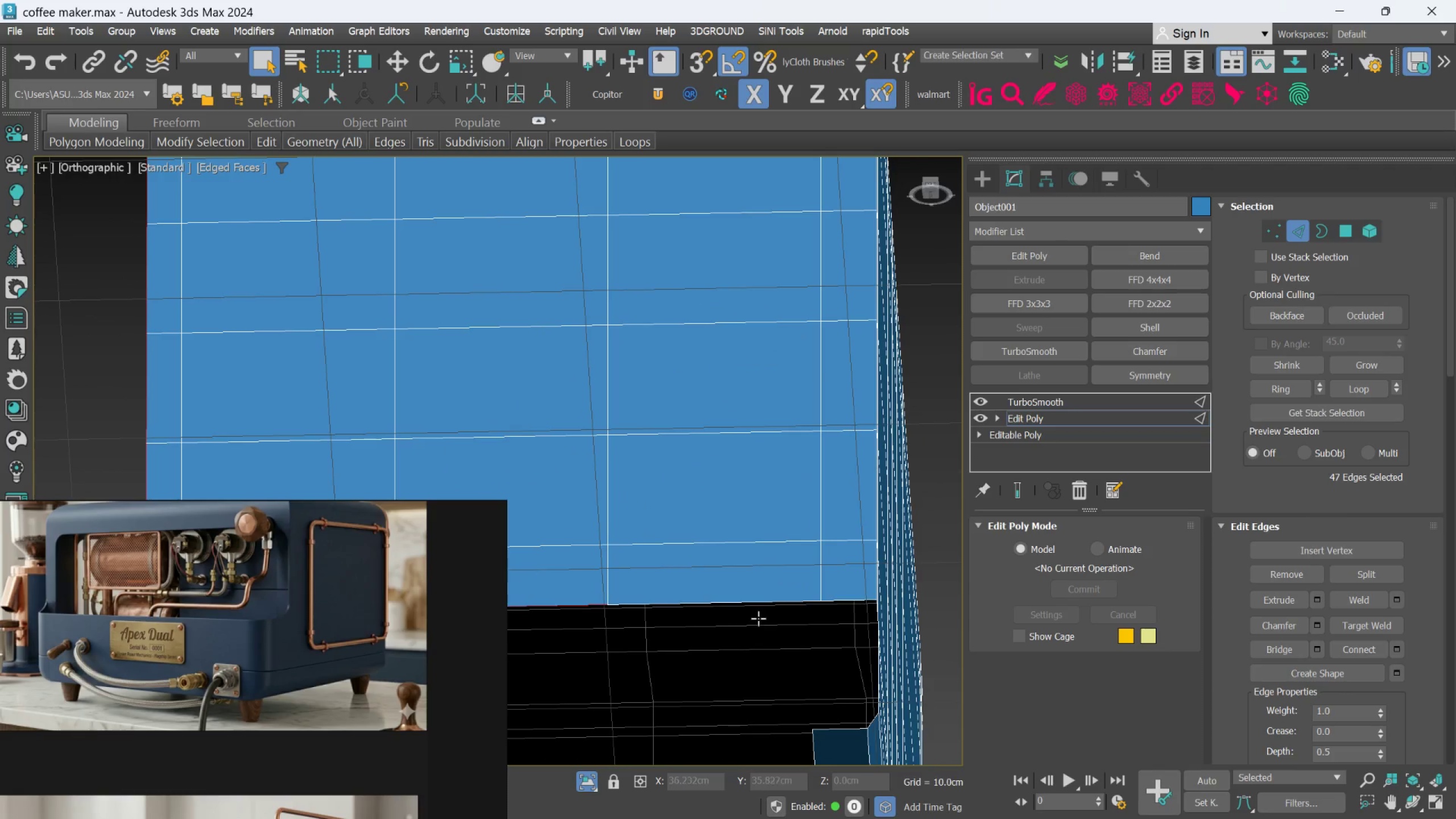 
left_click([854, 599])
 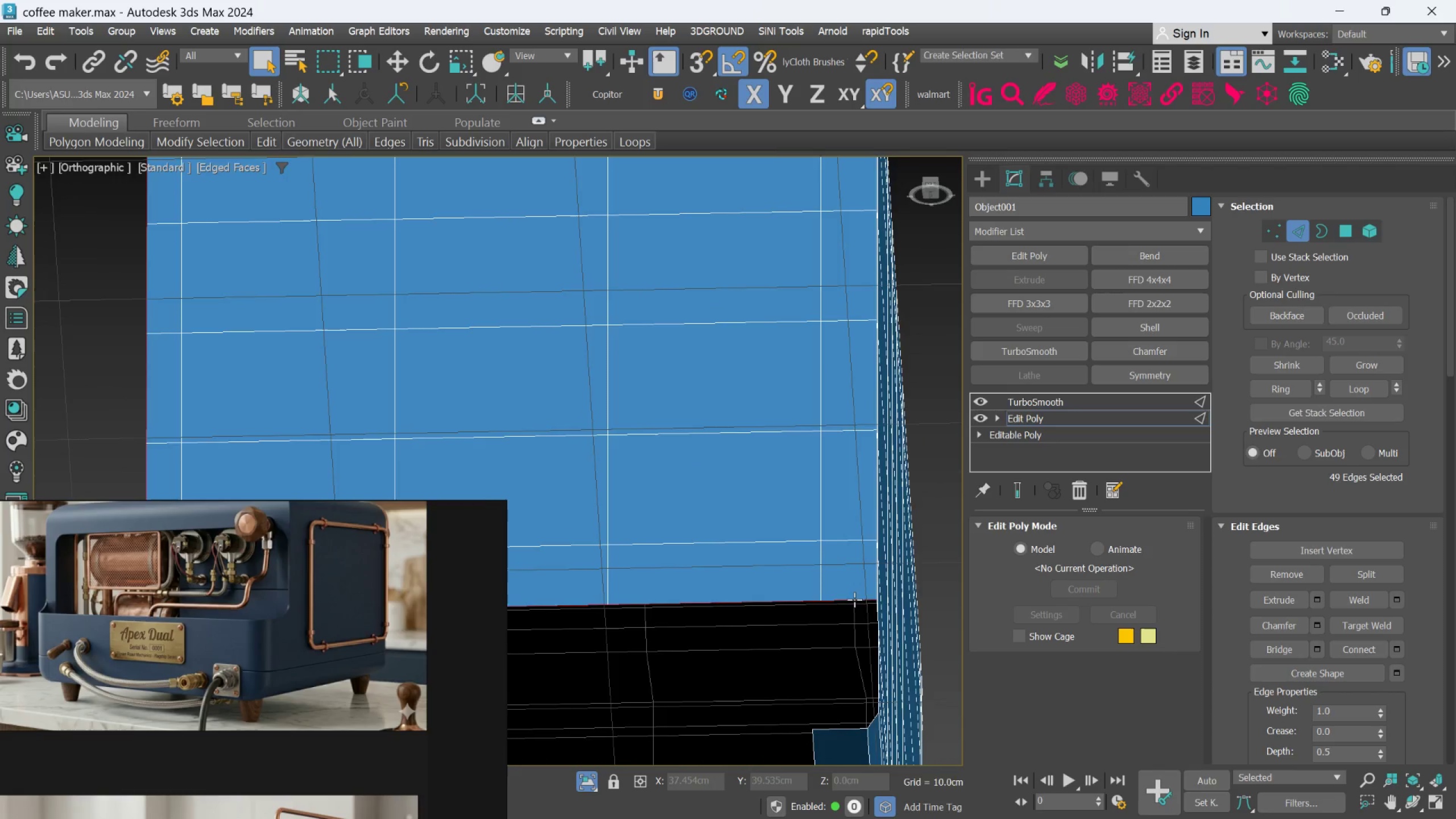 
hold_key(key=AltLeft, duration=0.32)
 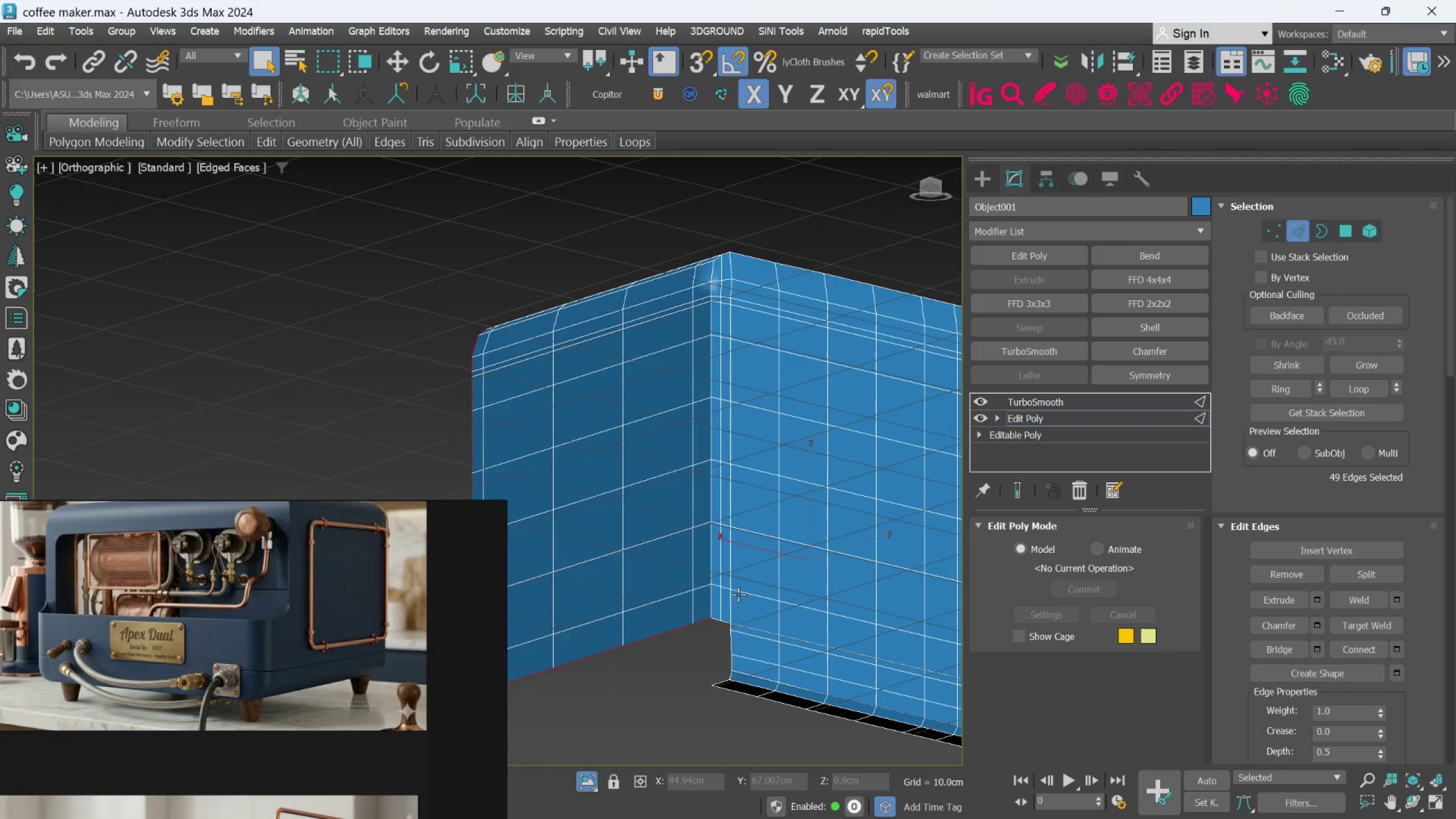 
scroll: coordinate [854, 604], scroll_direction: down, amount: 2.0
 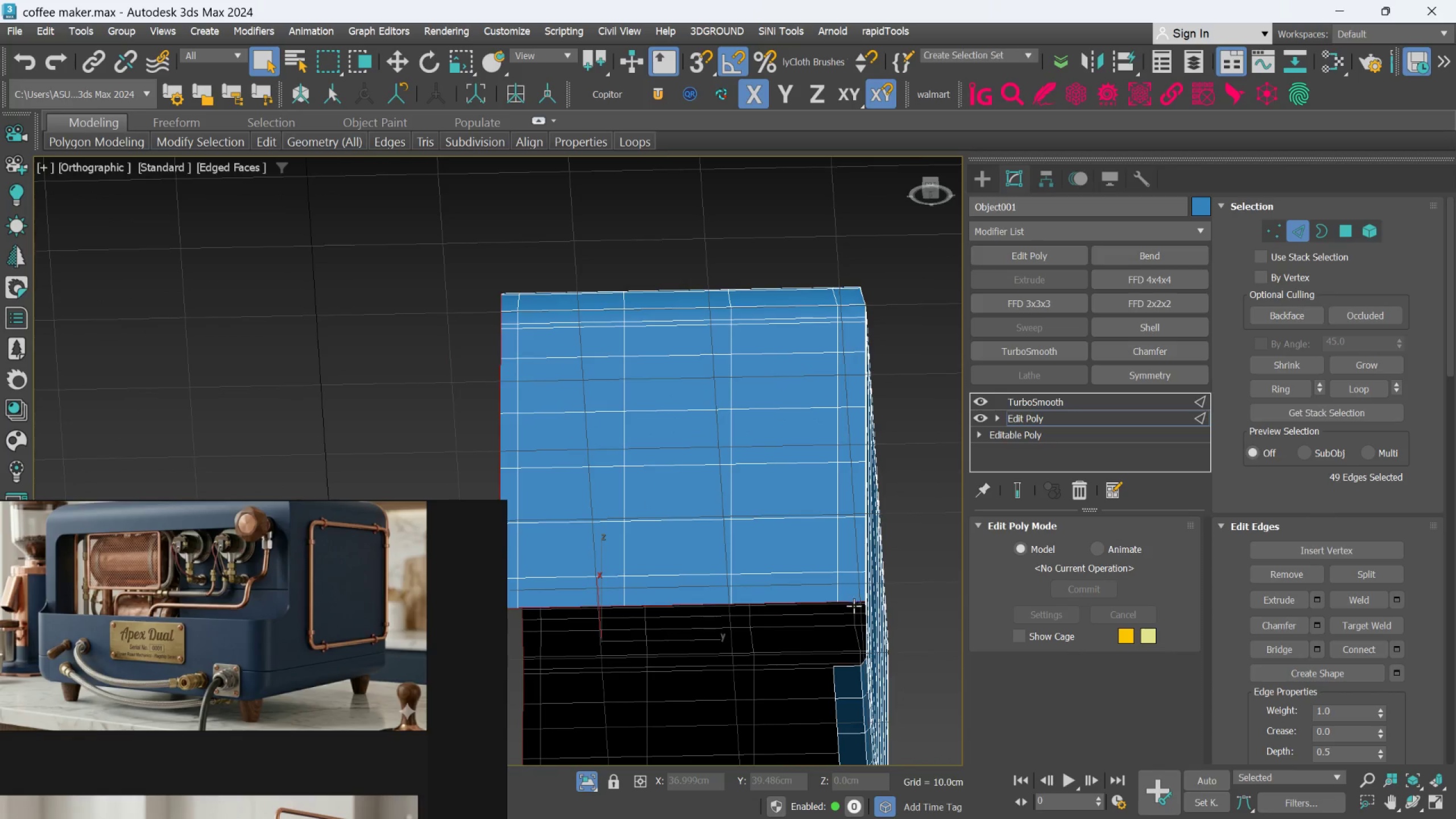 
scroll: coordinate [730, 597], scroll_direction: up, amount: 3.0
 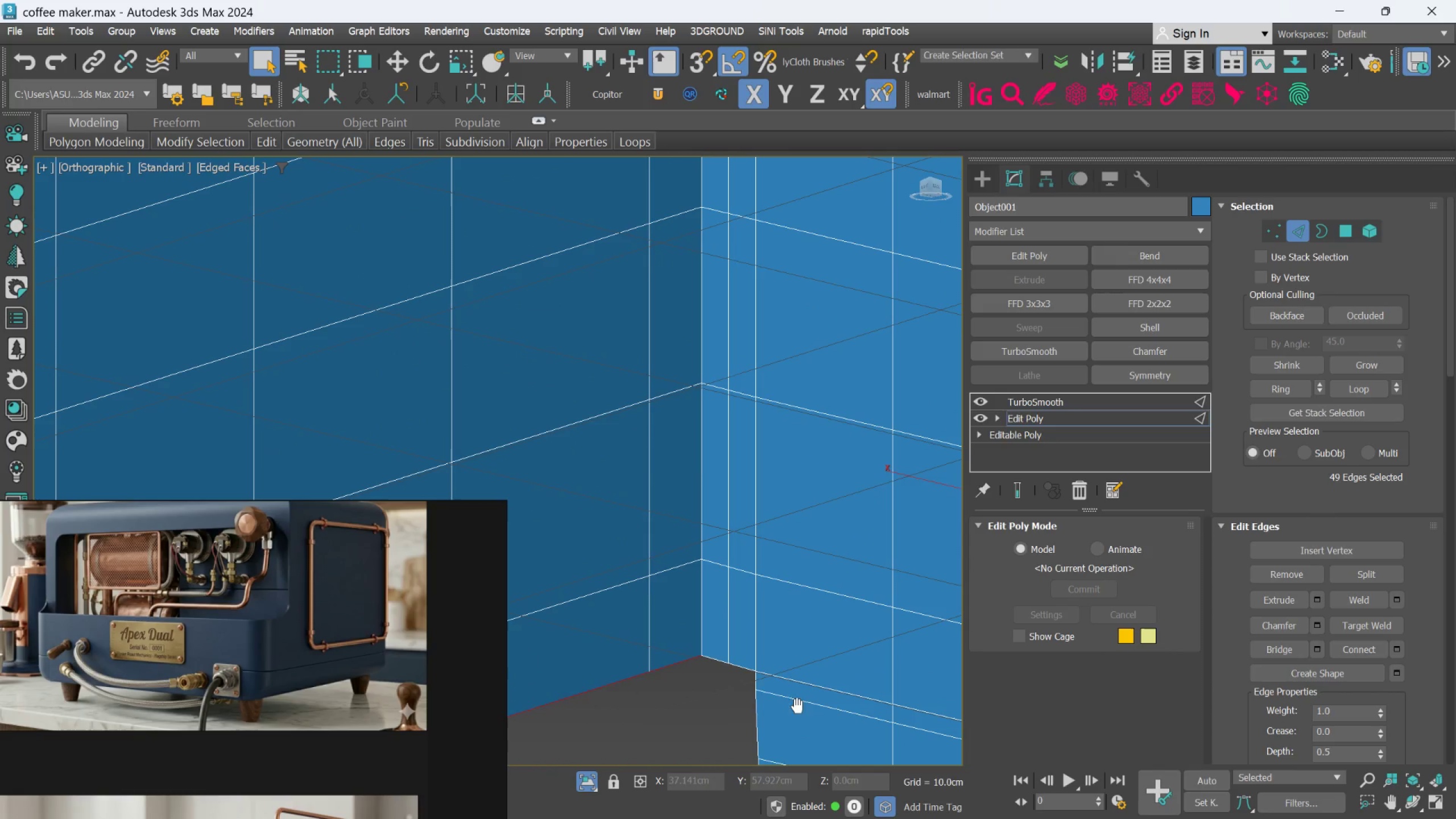 
hold_key(key=AltLeft, duration=0.5)
 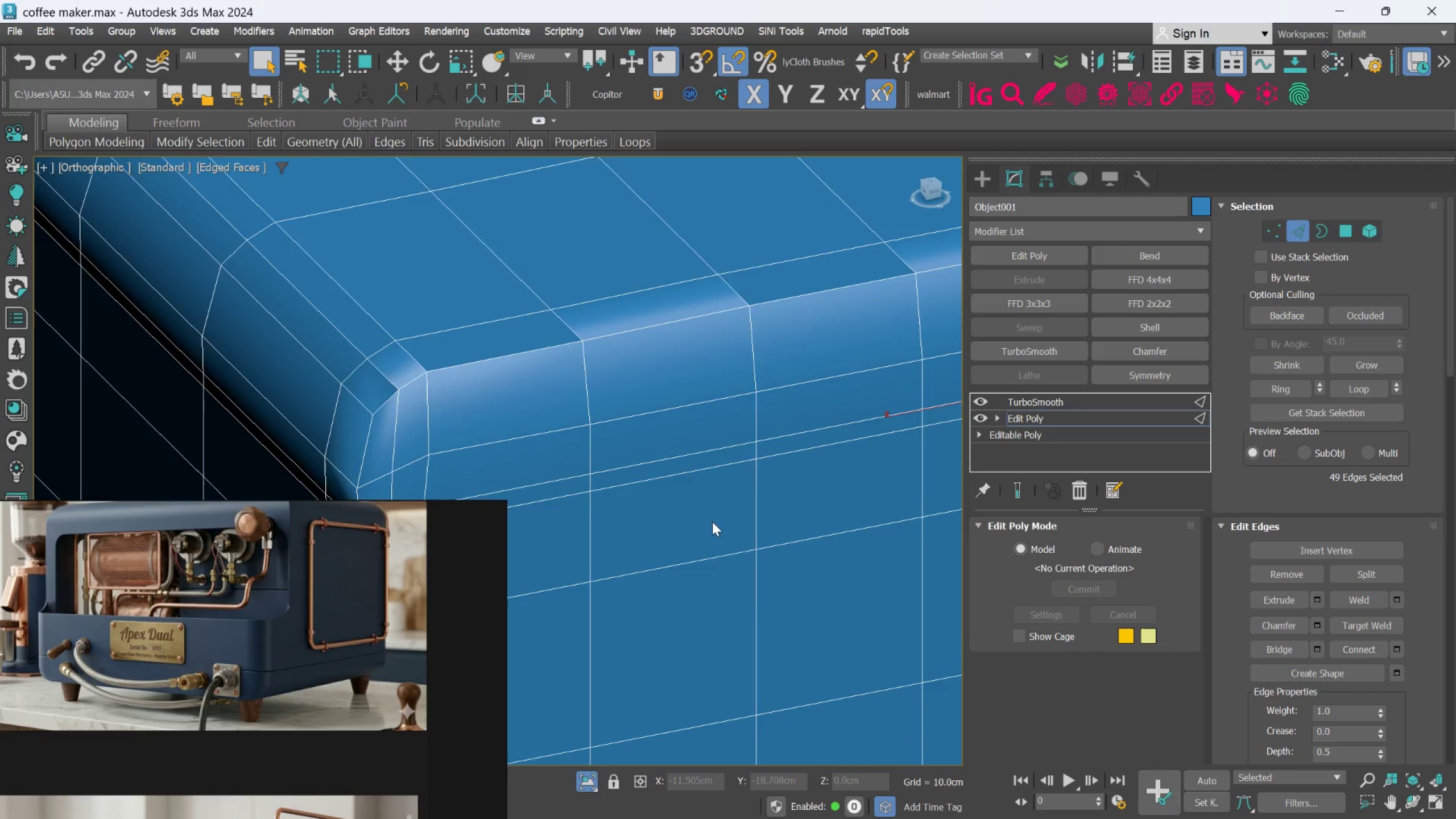 
scroll: coordinate [717, 652], scroll_direction: down, amount: 2.0
 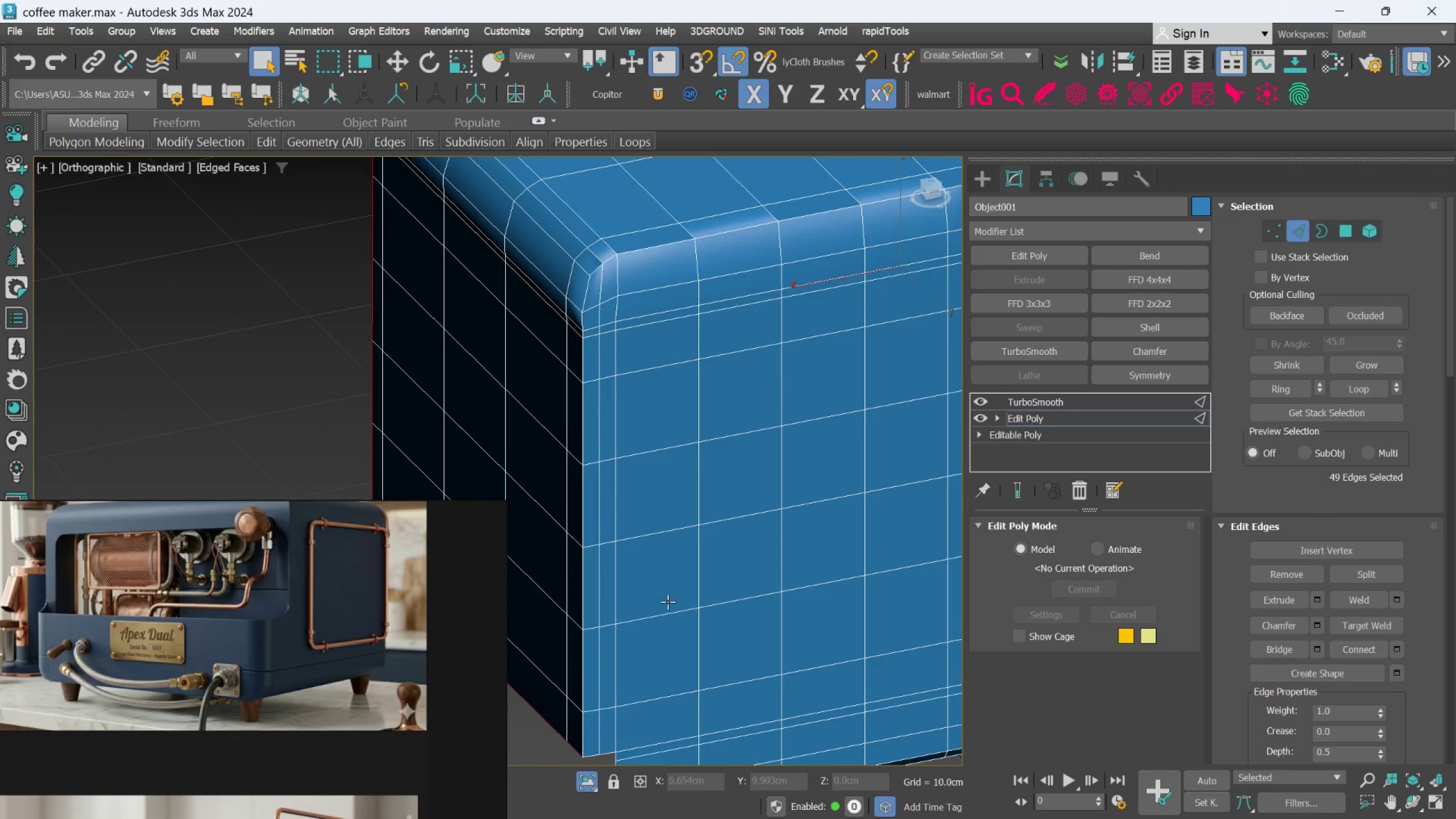 
hold_key(key=AltLeft, duration=0.42)
 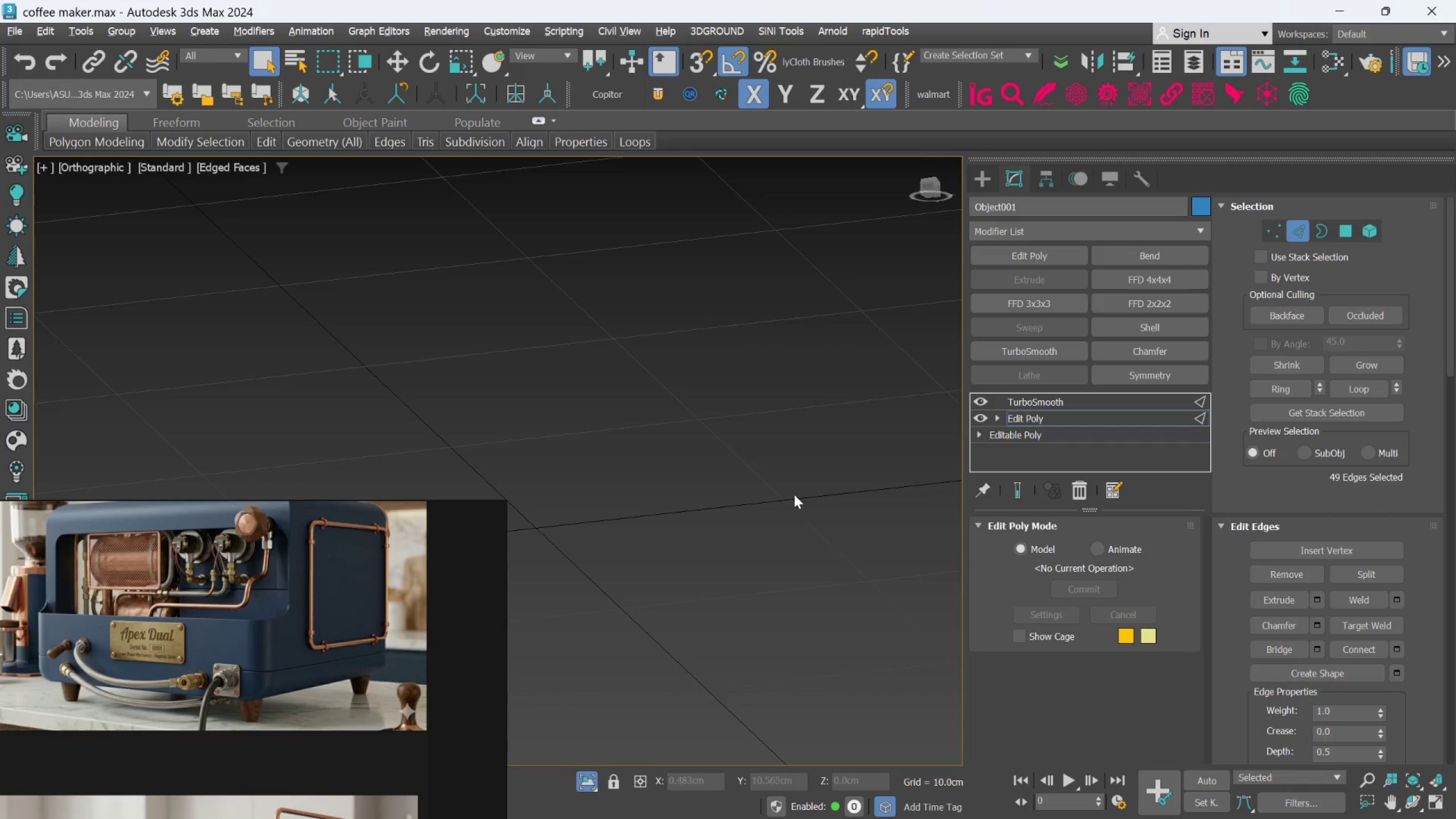 
scroll: coordinate [692, 455], scroll_direction: up, amount: 1.0
 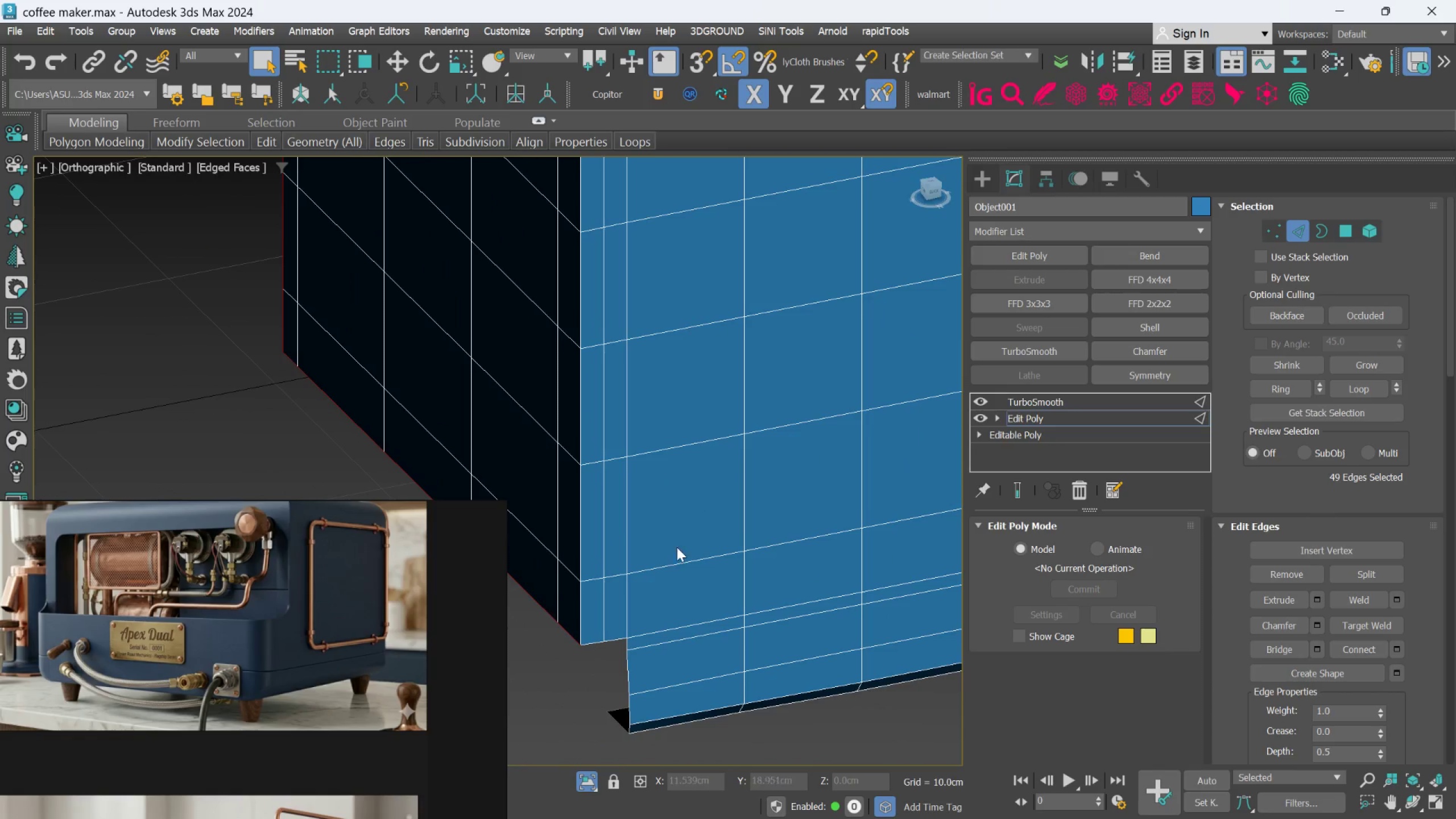 
scroll: coordinate [735, 554], scroll_direction: down, amount: 2.0
 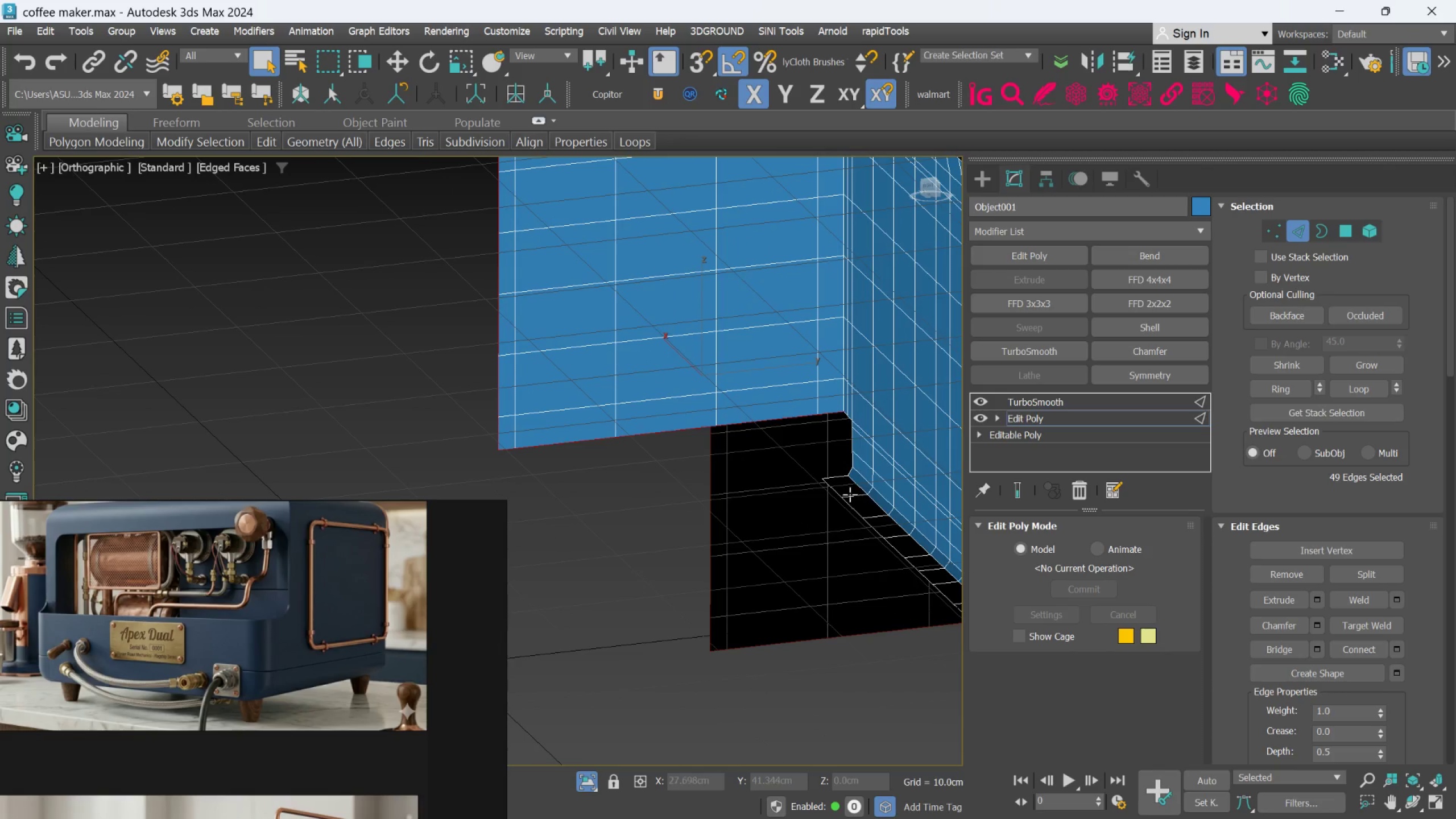 
hold_key(key=ControlLeft, duration=1.5)
 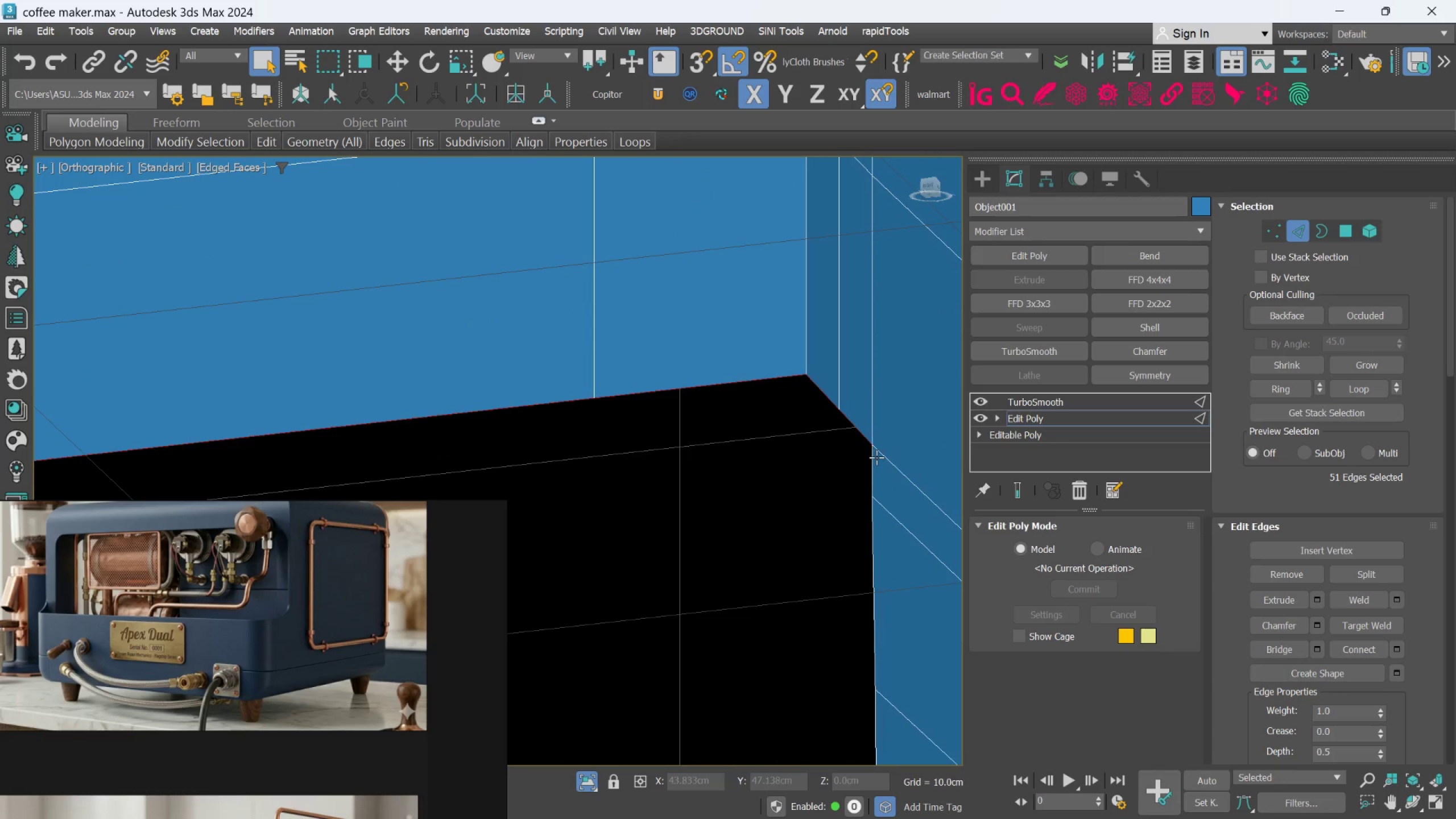 
scroll: coordinate [823, 388], scroll_direction: up, amount: 6.0
 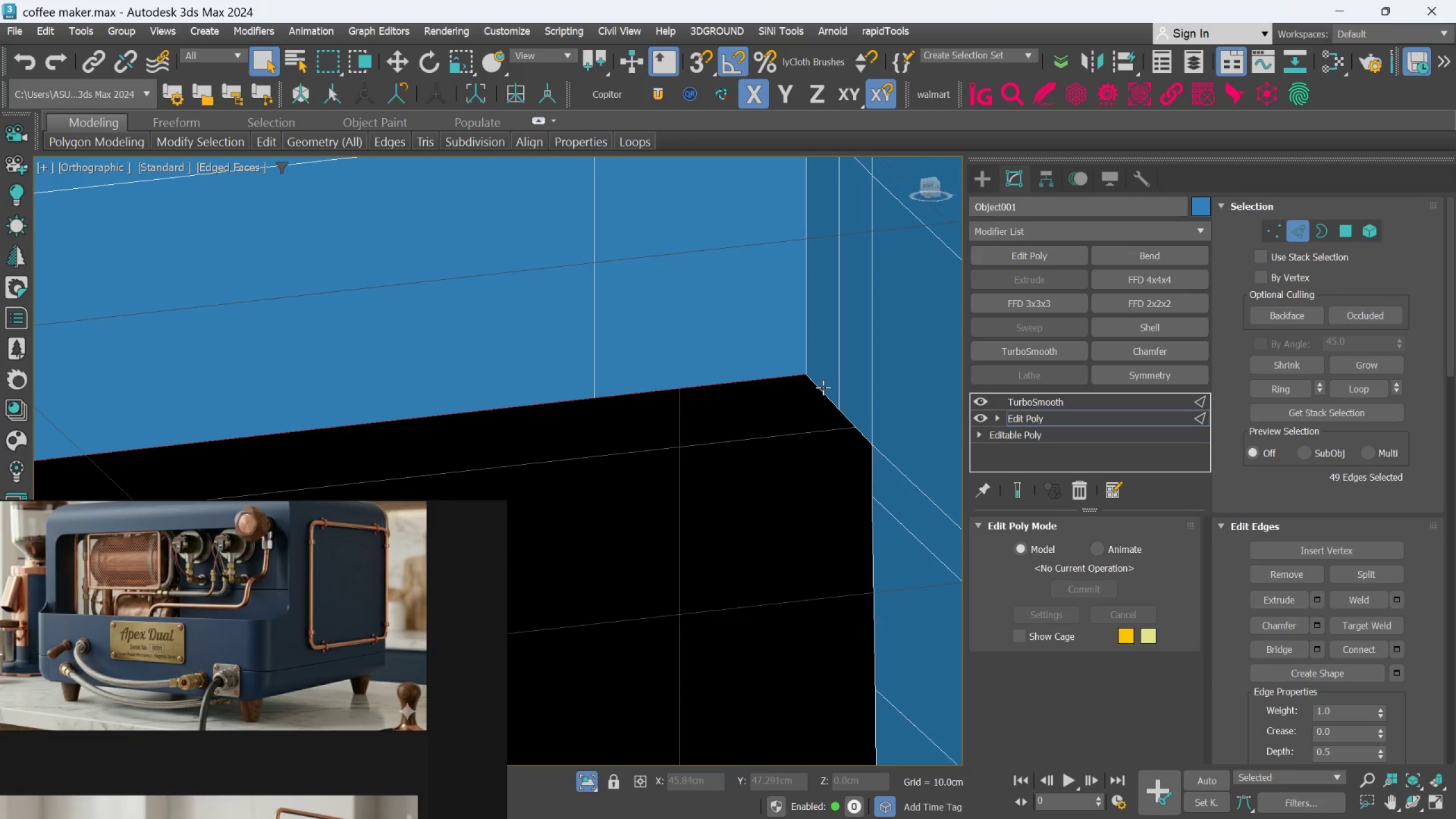 
left_click([821, 388])
 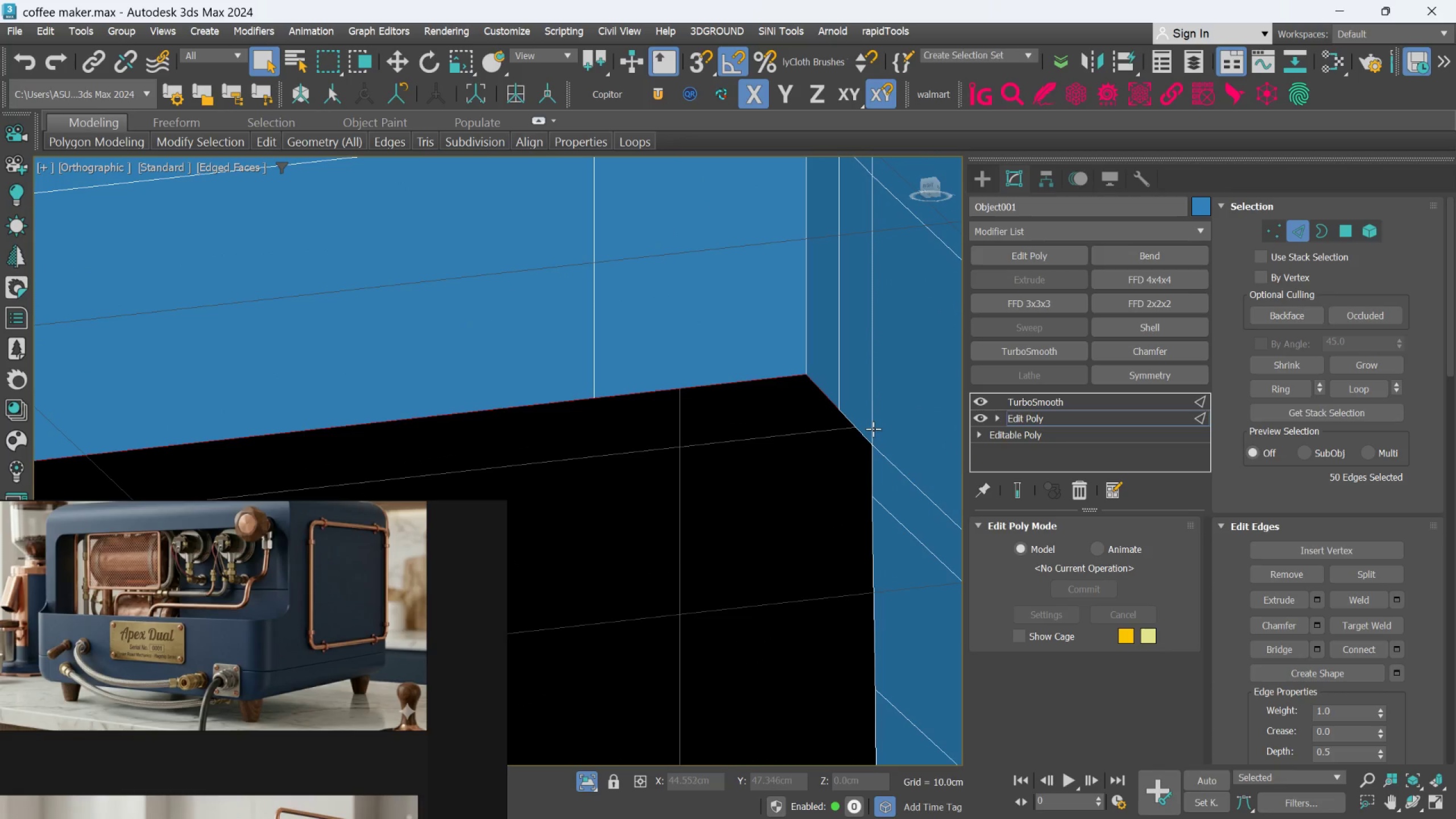 
hold_key(key=ControlLeft, duration=1.51)
left_click([866, 433])
 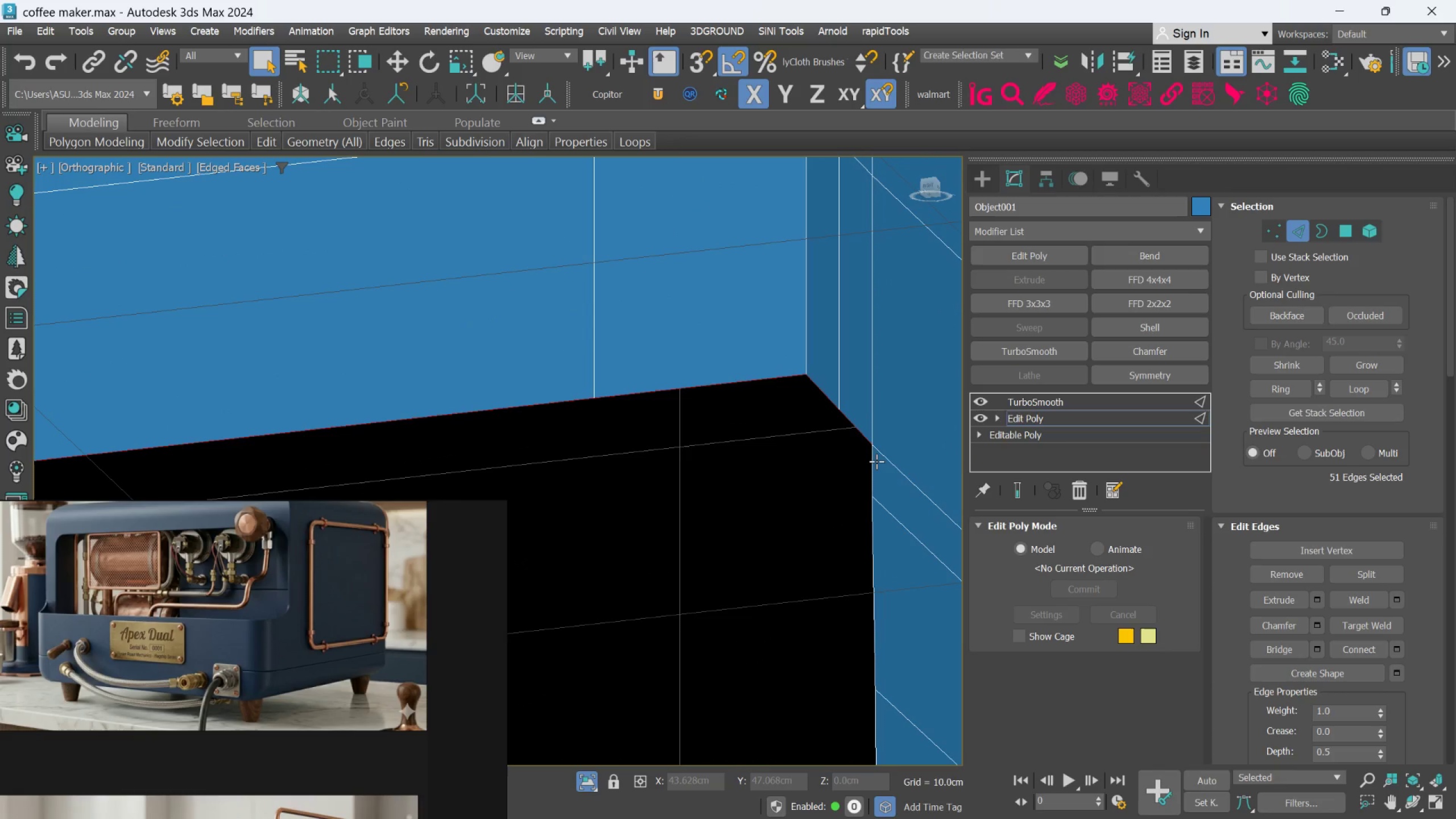 
double_click([876, 461])
 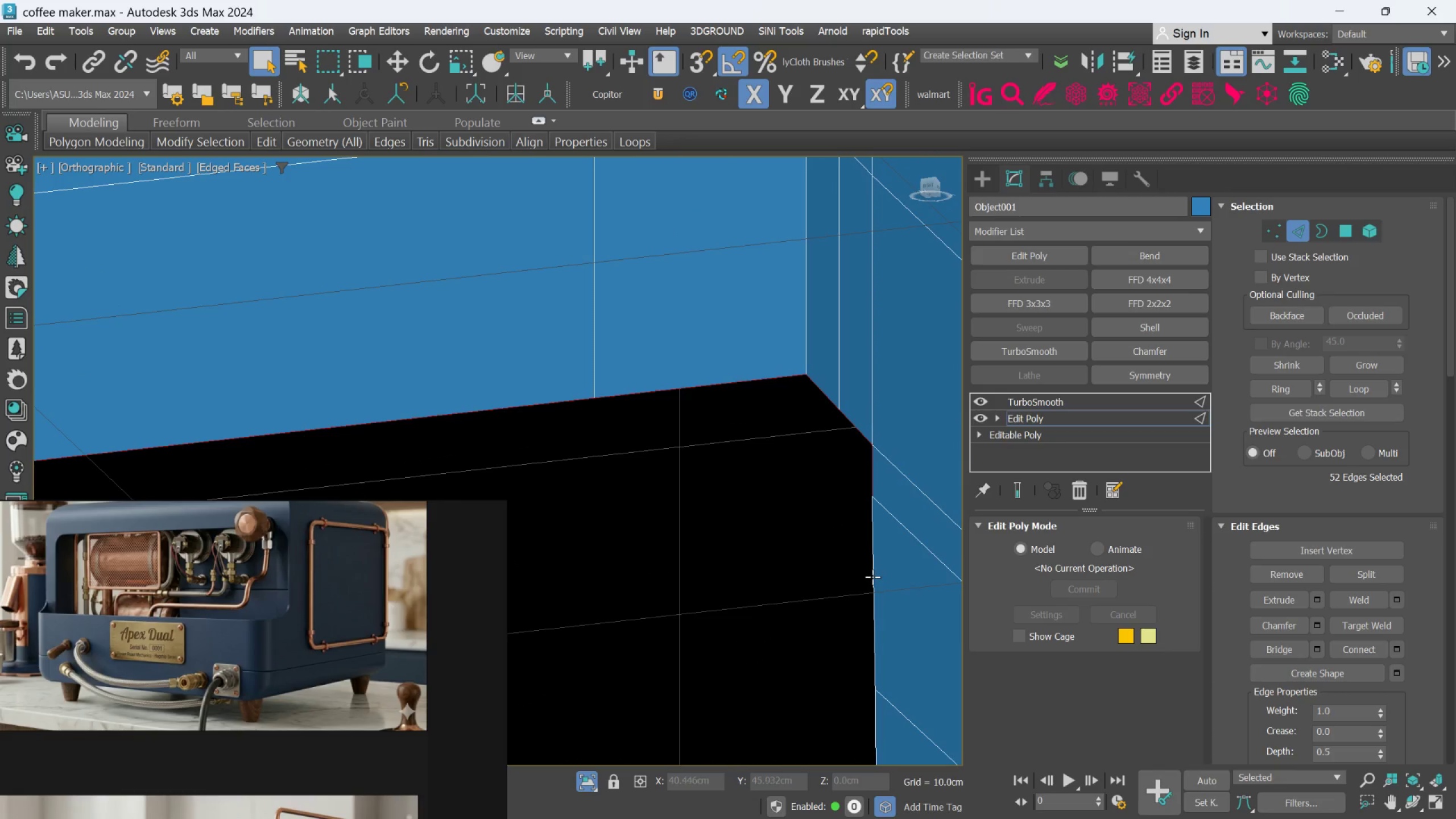 
left_click([873, 578])
 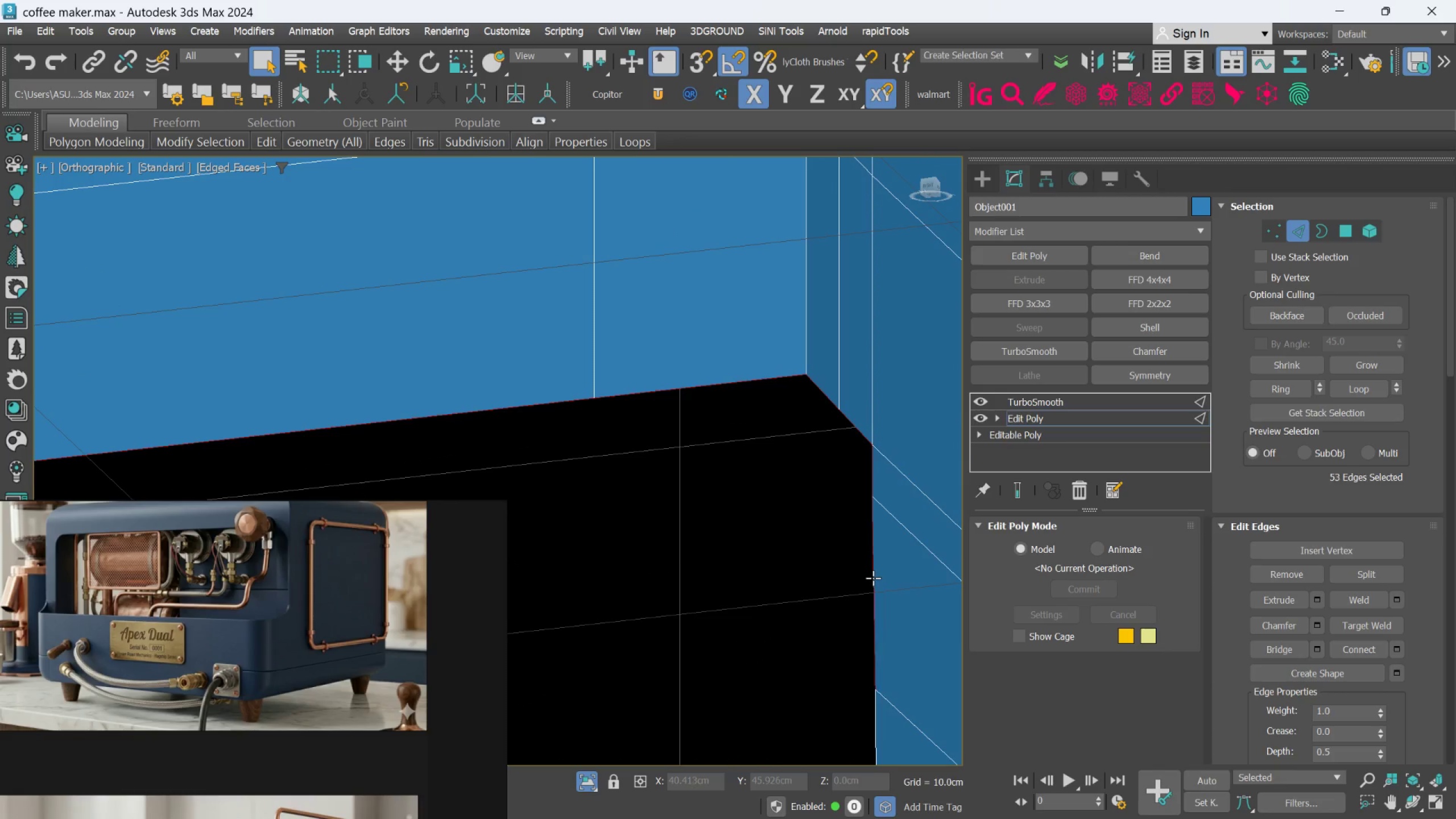 
hold_key(key=ControlLeft, duration=0.33)
scroll: coordinate [879, 607], scroll_direction: down, amount: 3.0
 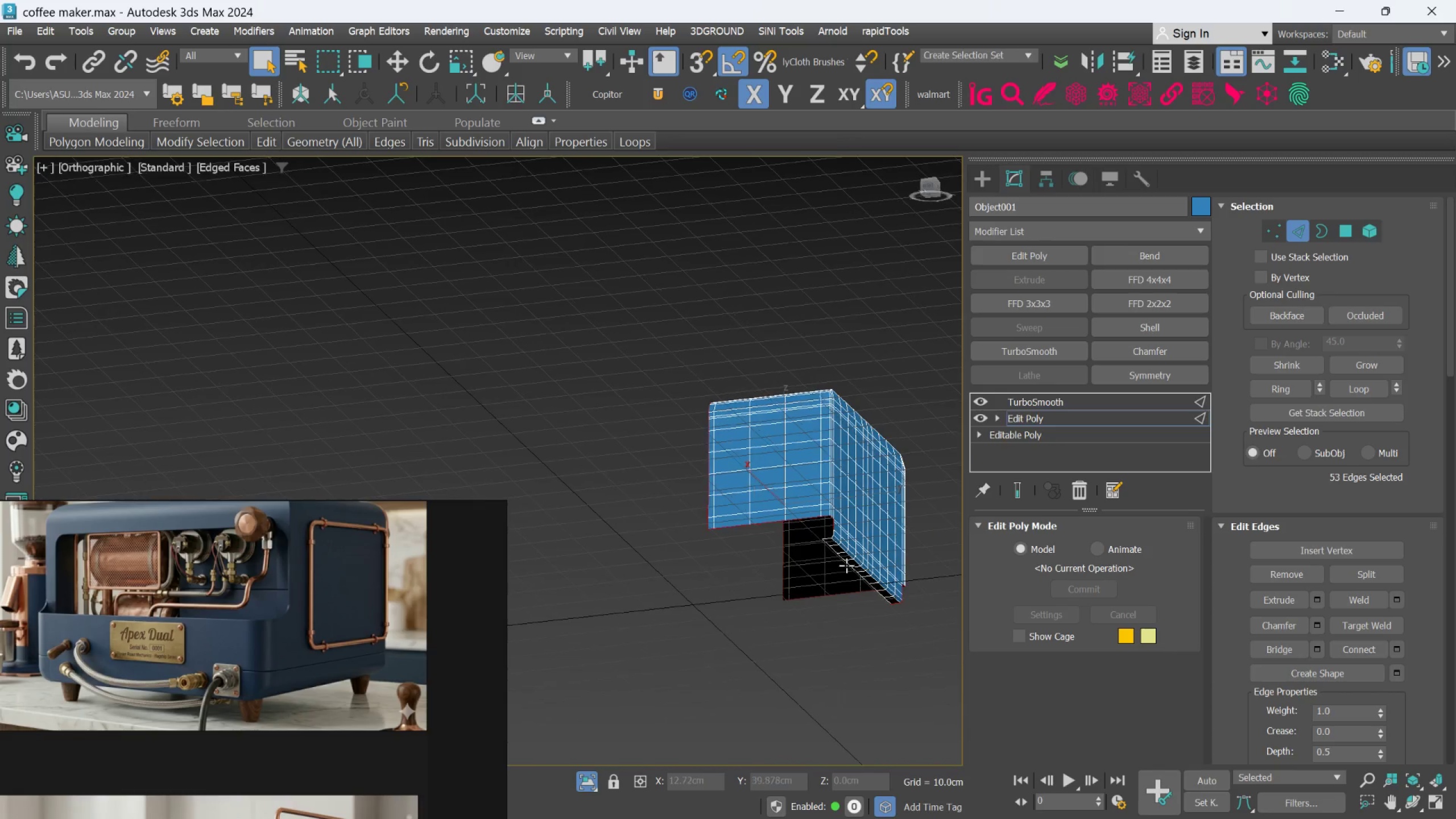 
hold_key(key=ControlLeft, duration=1.53)
left_click([870, 537])
 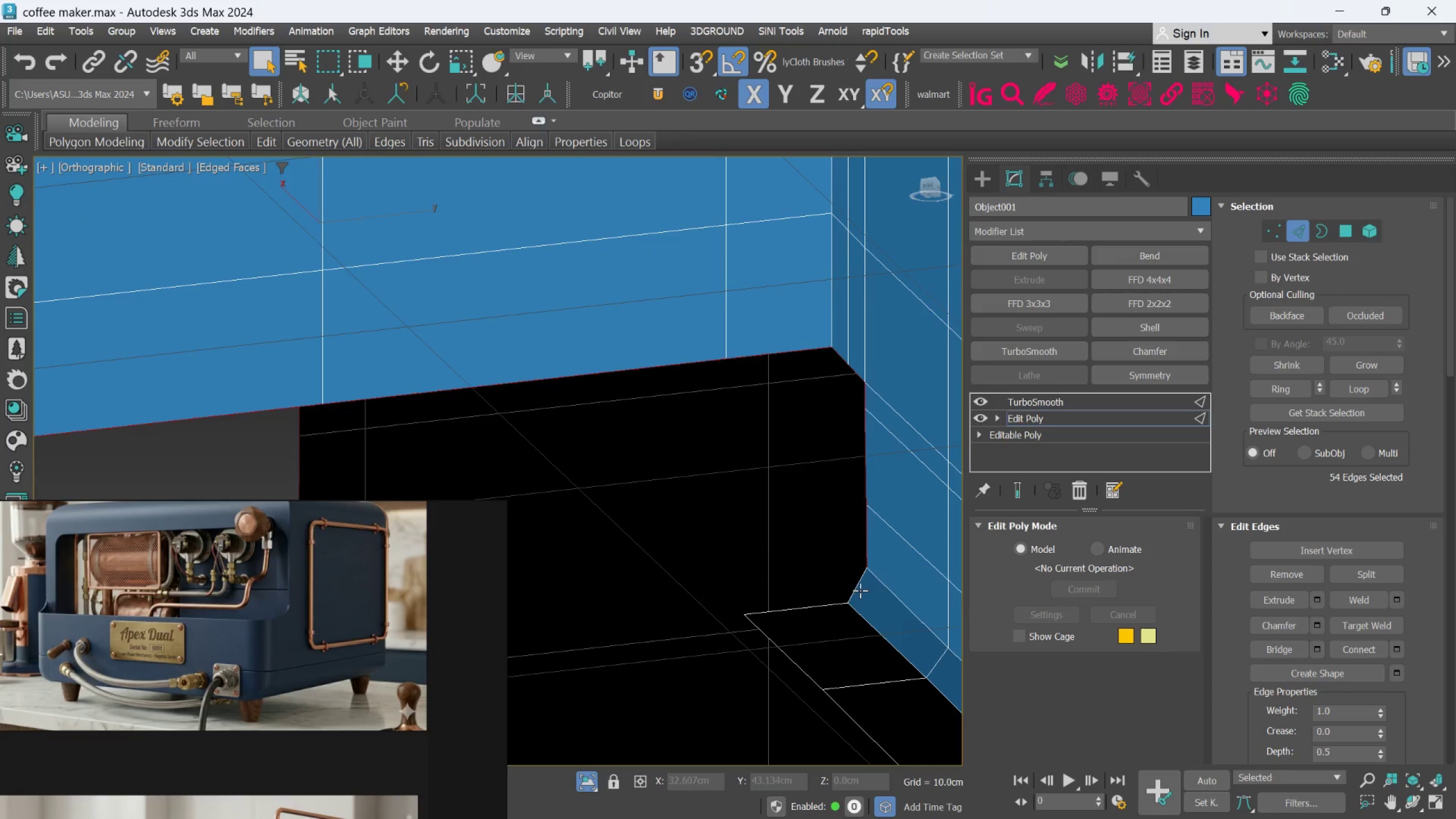 
scroll: coordinate [873, 531], scroll_direction: up, amount: 7.0
 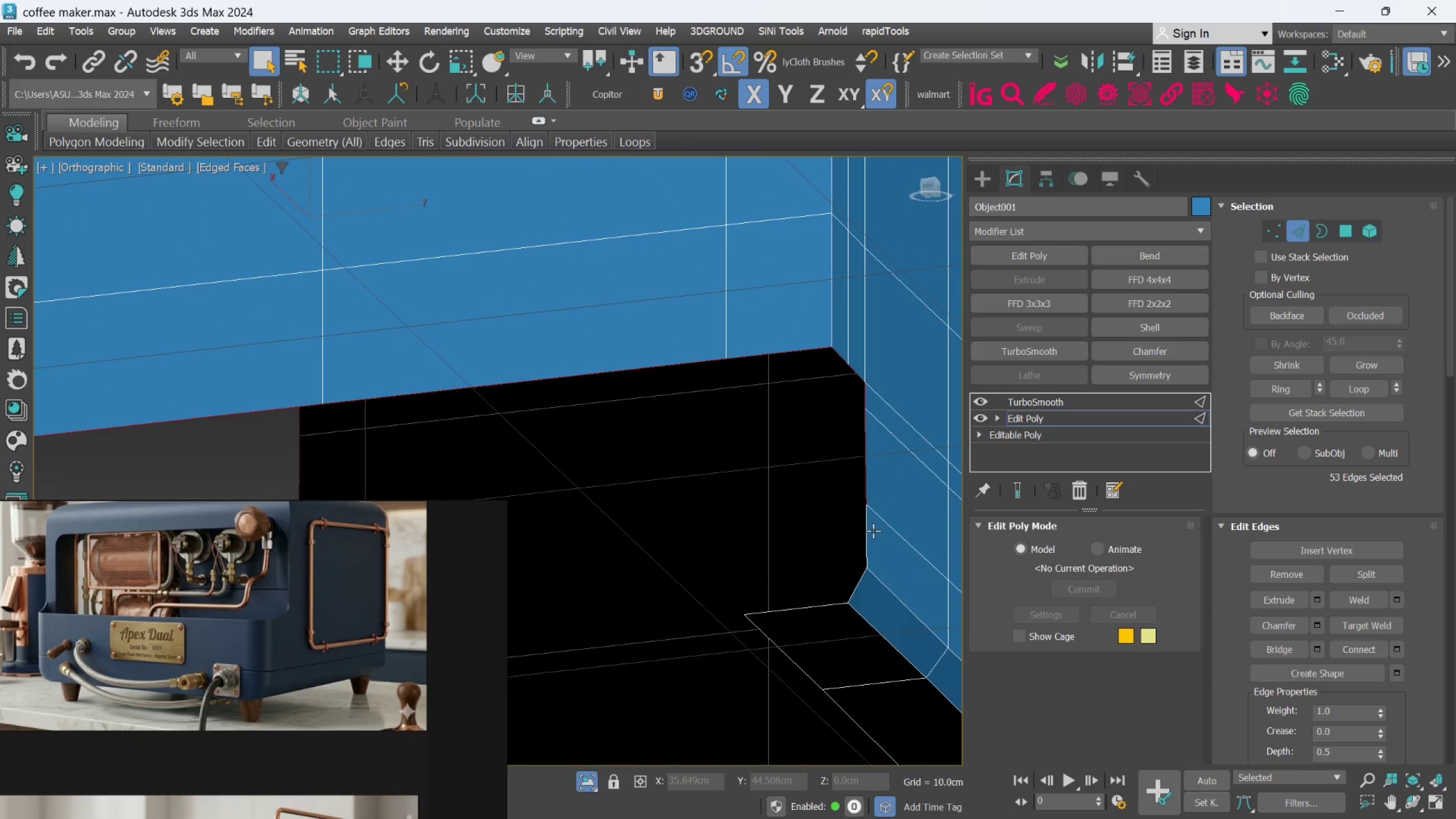 
left_click([860, 588])
 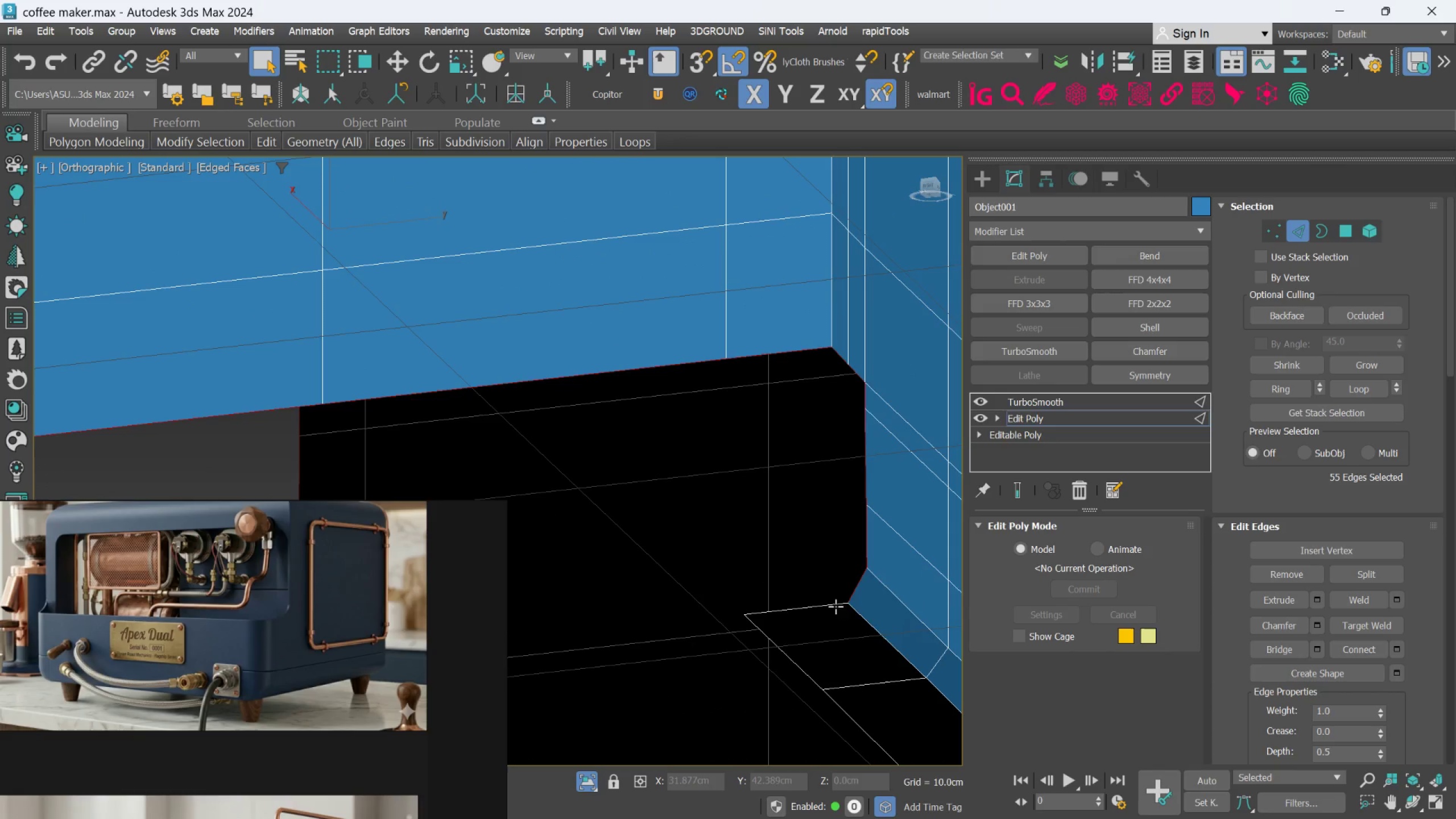 
double_click([834, 605])
 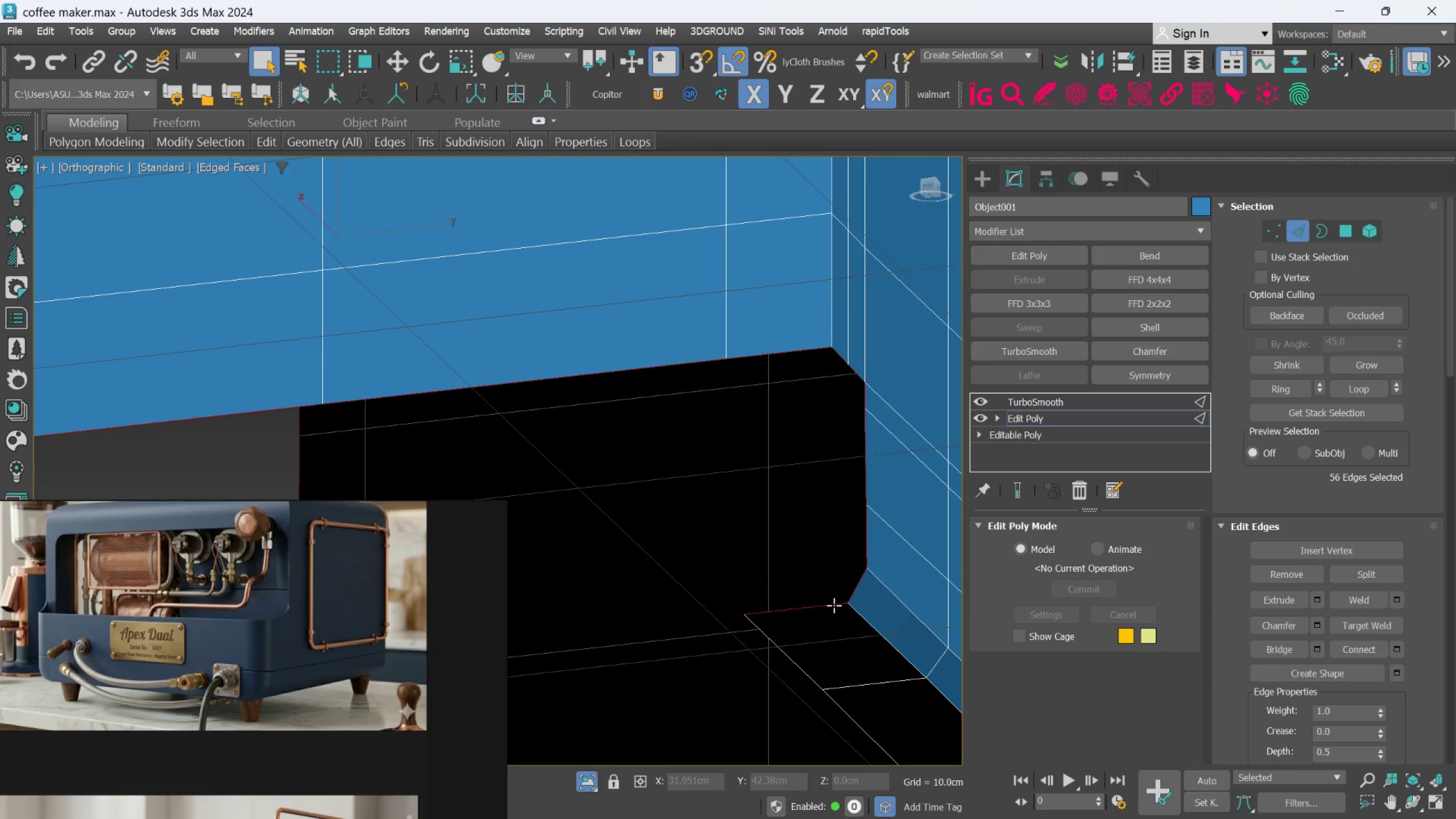 
key(Control+ControlLeft)
 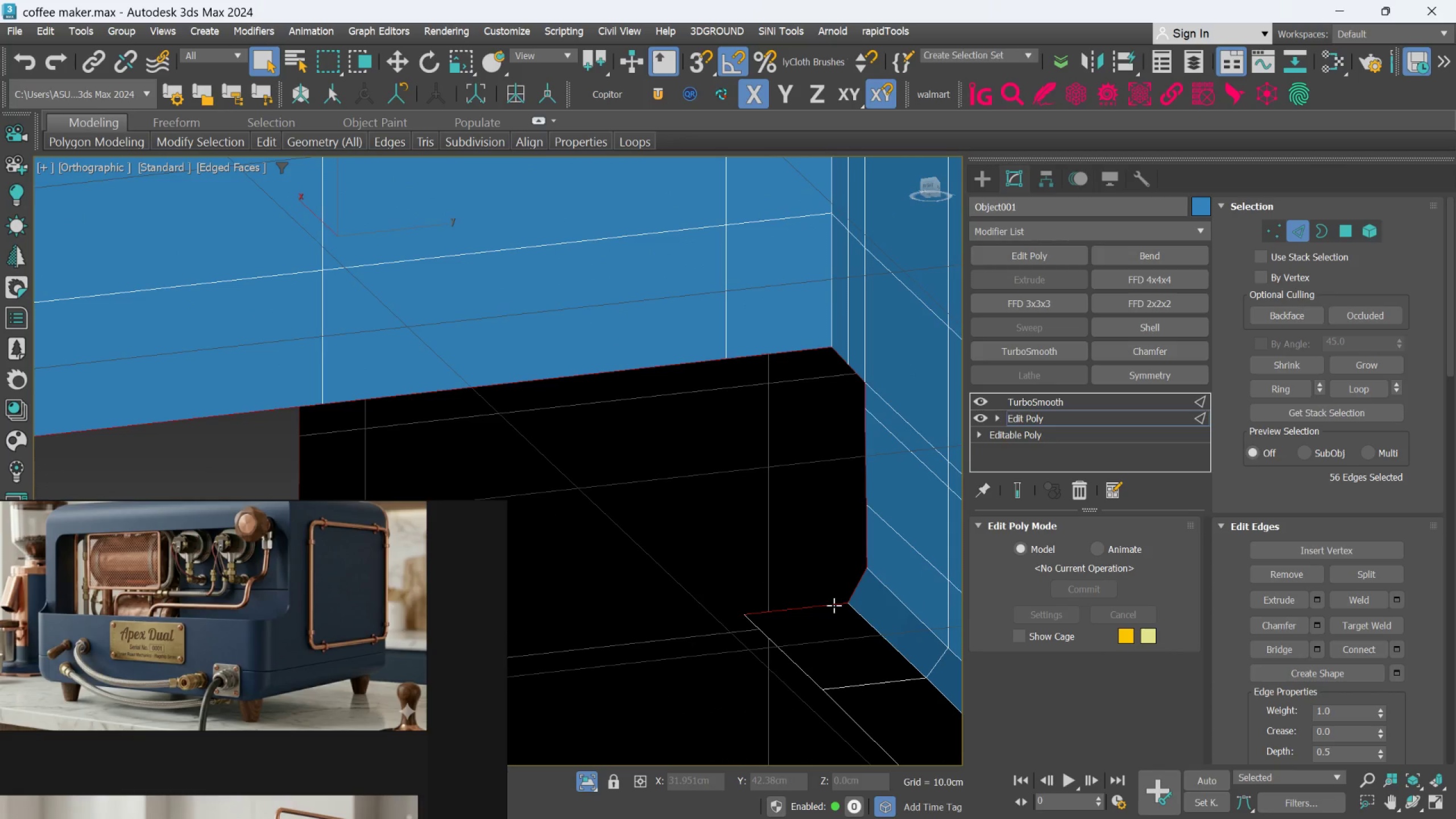 
key(Control+ControlLeft)
 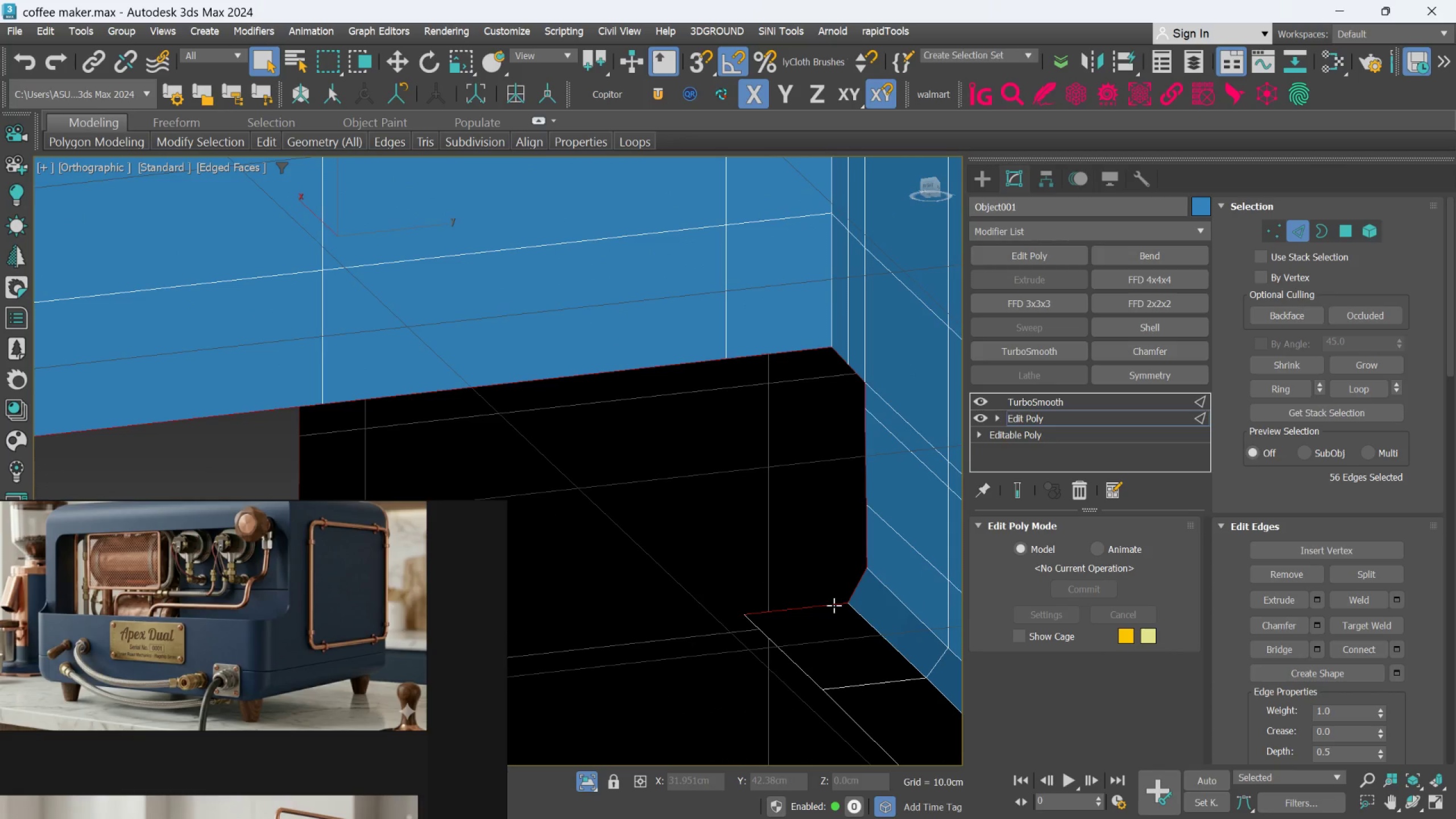 
key(Control+ControlLeft)
 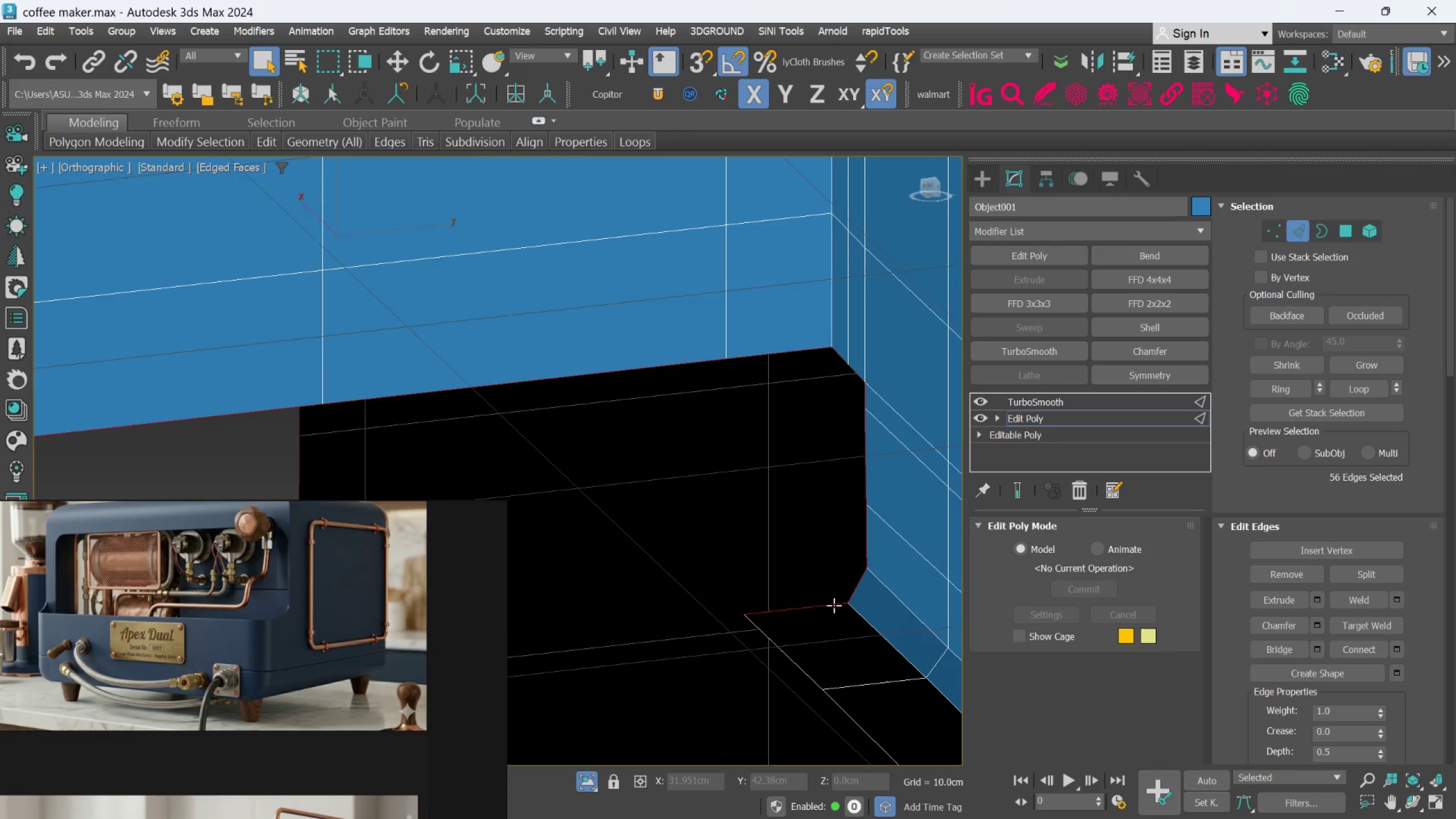 
key(Control+ControlLeft)
 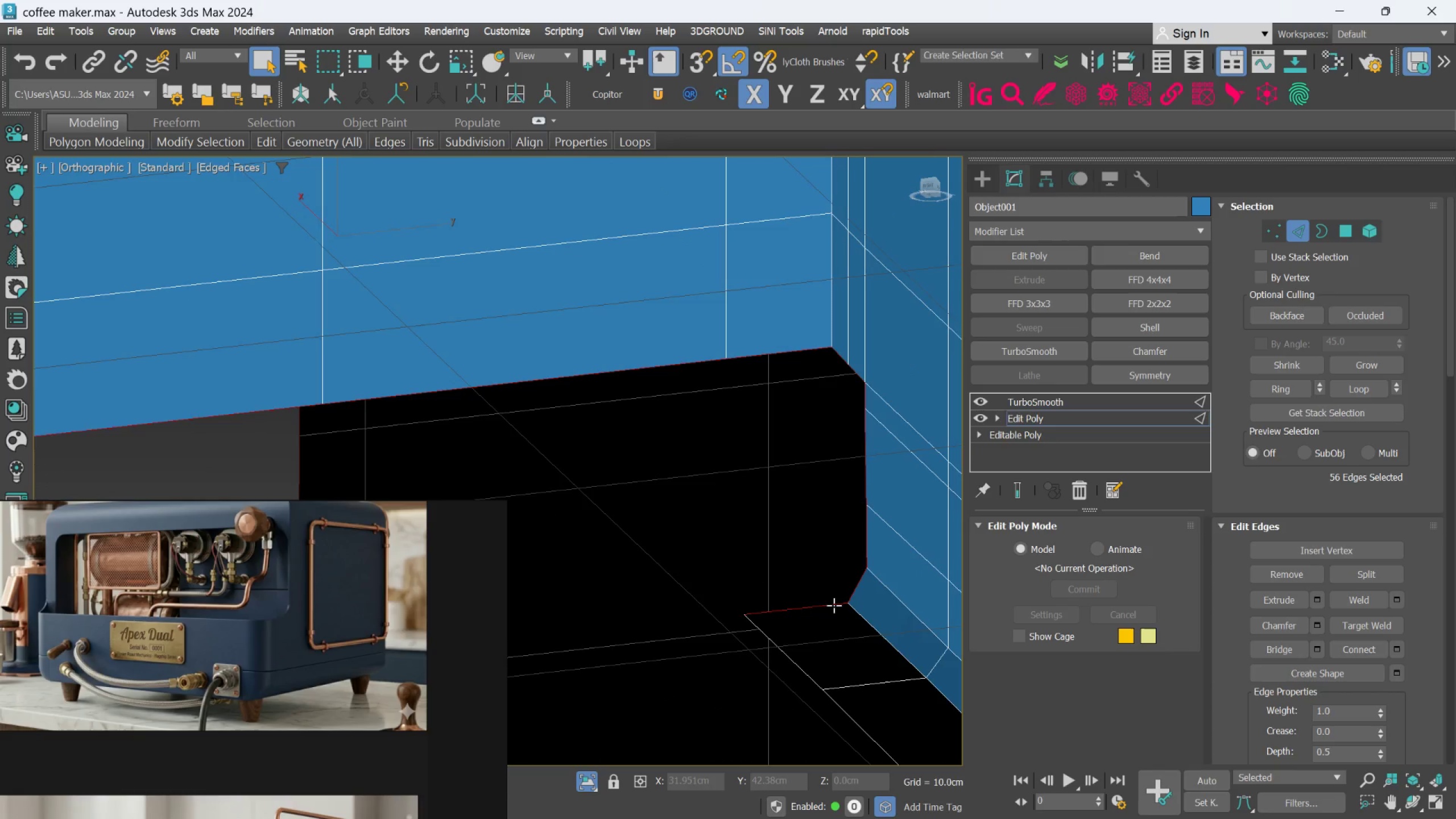 
key(Control+ControlLeft)
 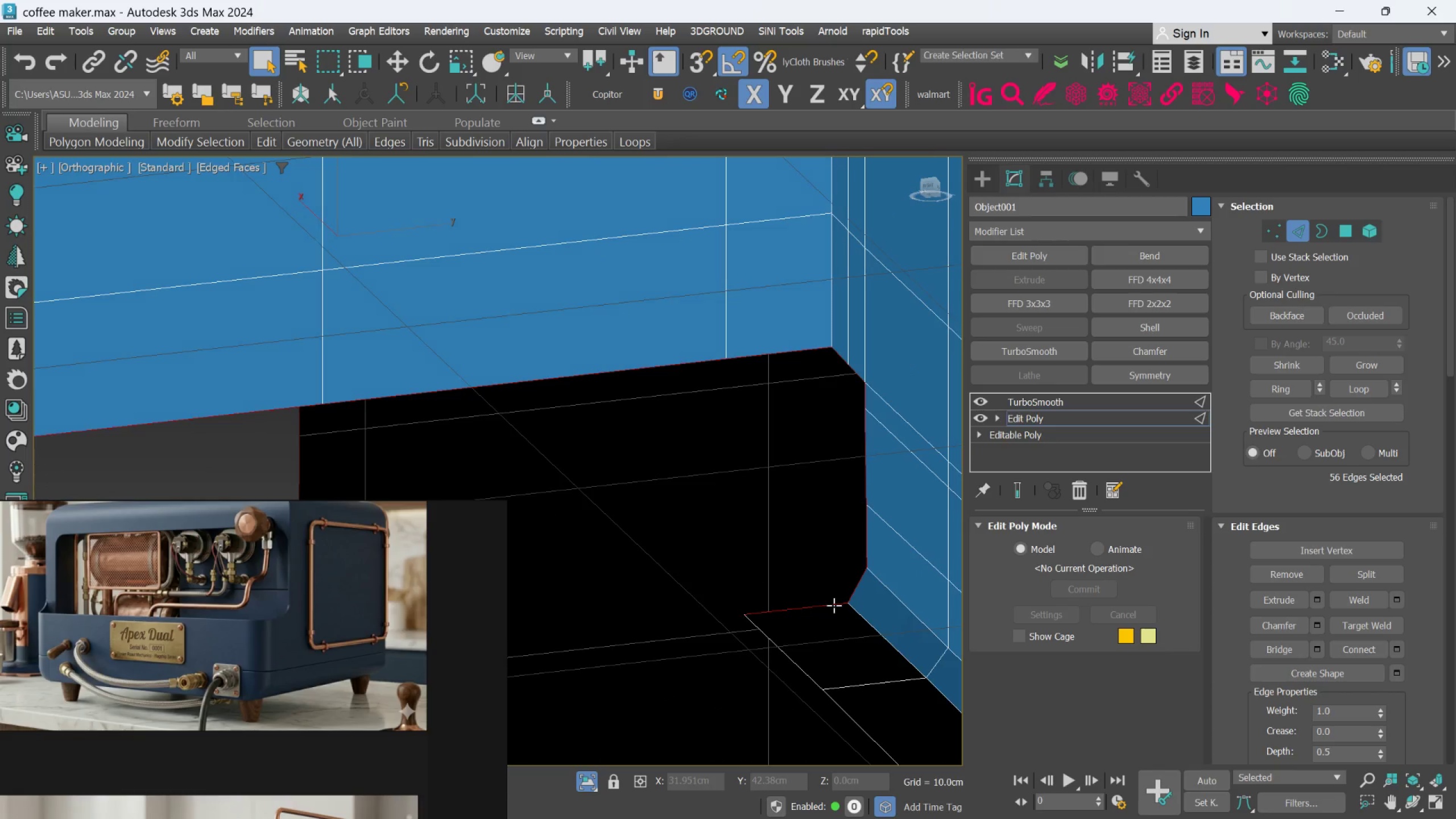 
hold_key(key=AltLeft, duration=0.47)
 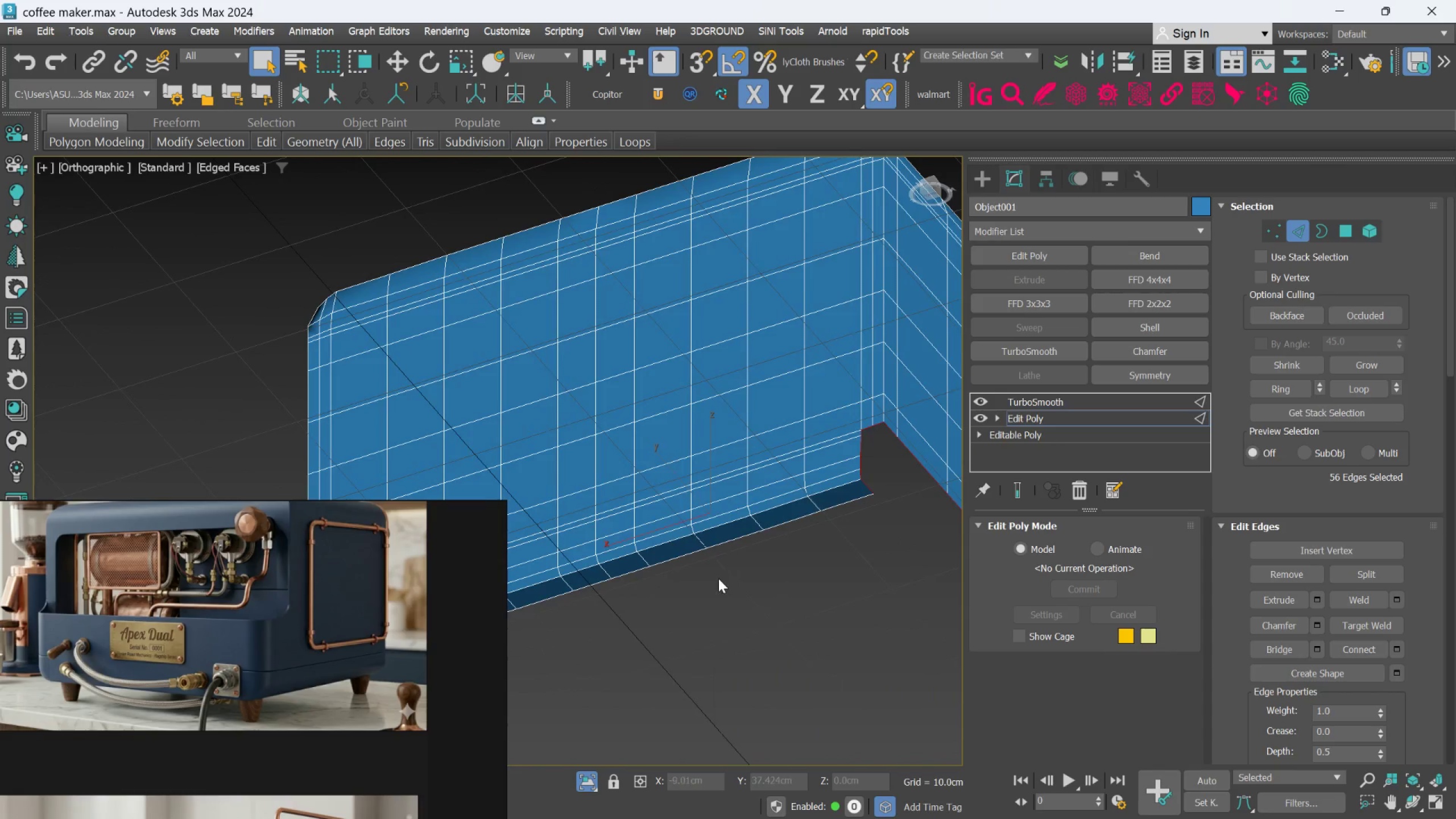 
scroll: coordinate [834, 605], scroll_direction: down, amount: 4.0
 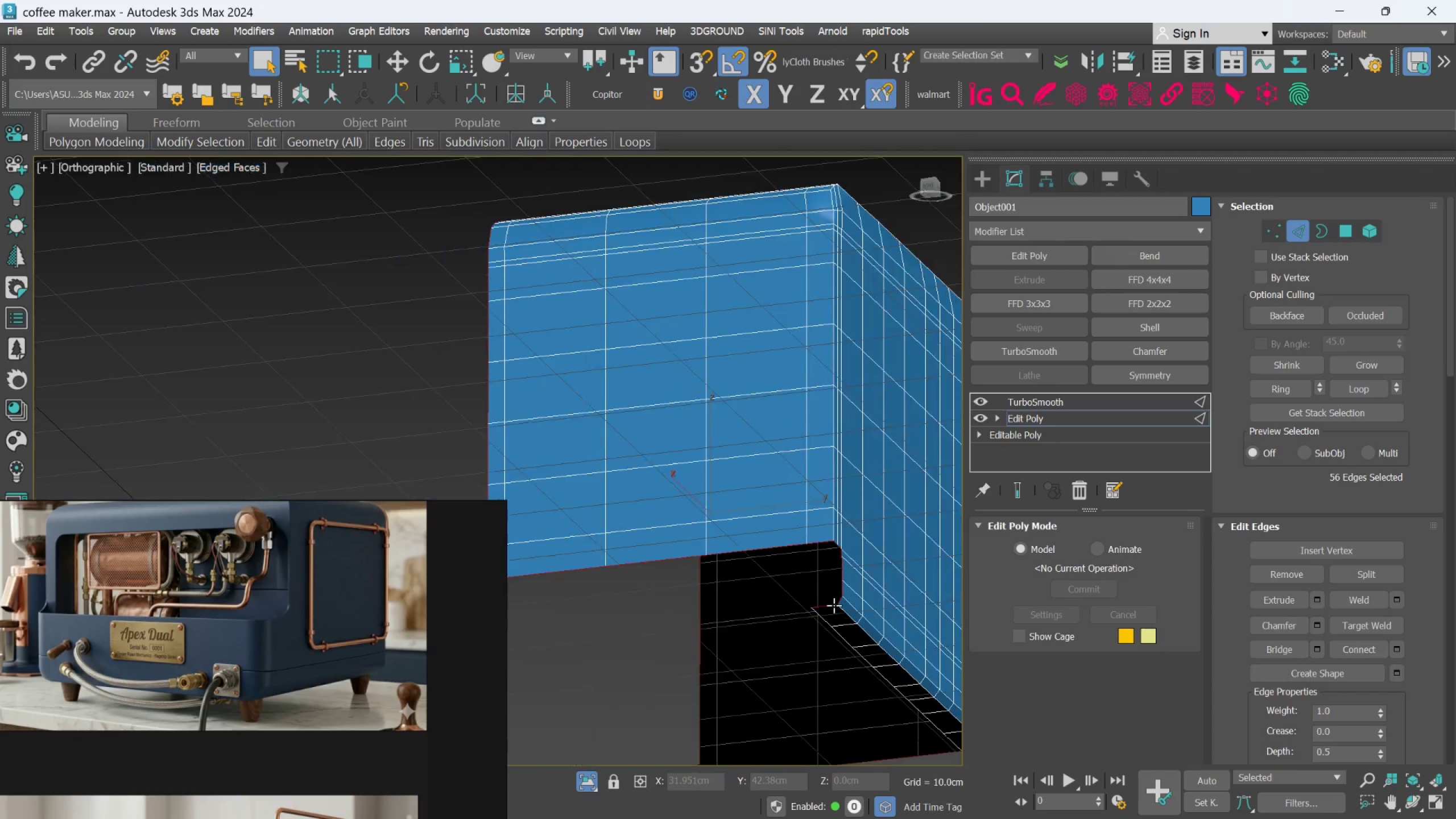 
hold_key(key=AltLeft, duration=0.33)
 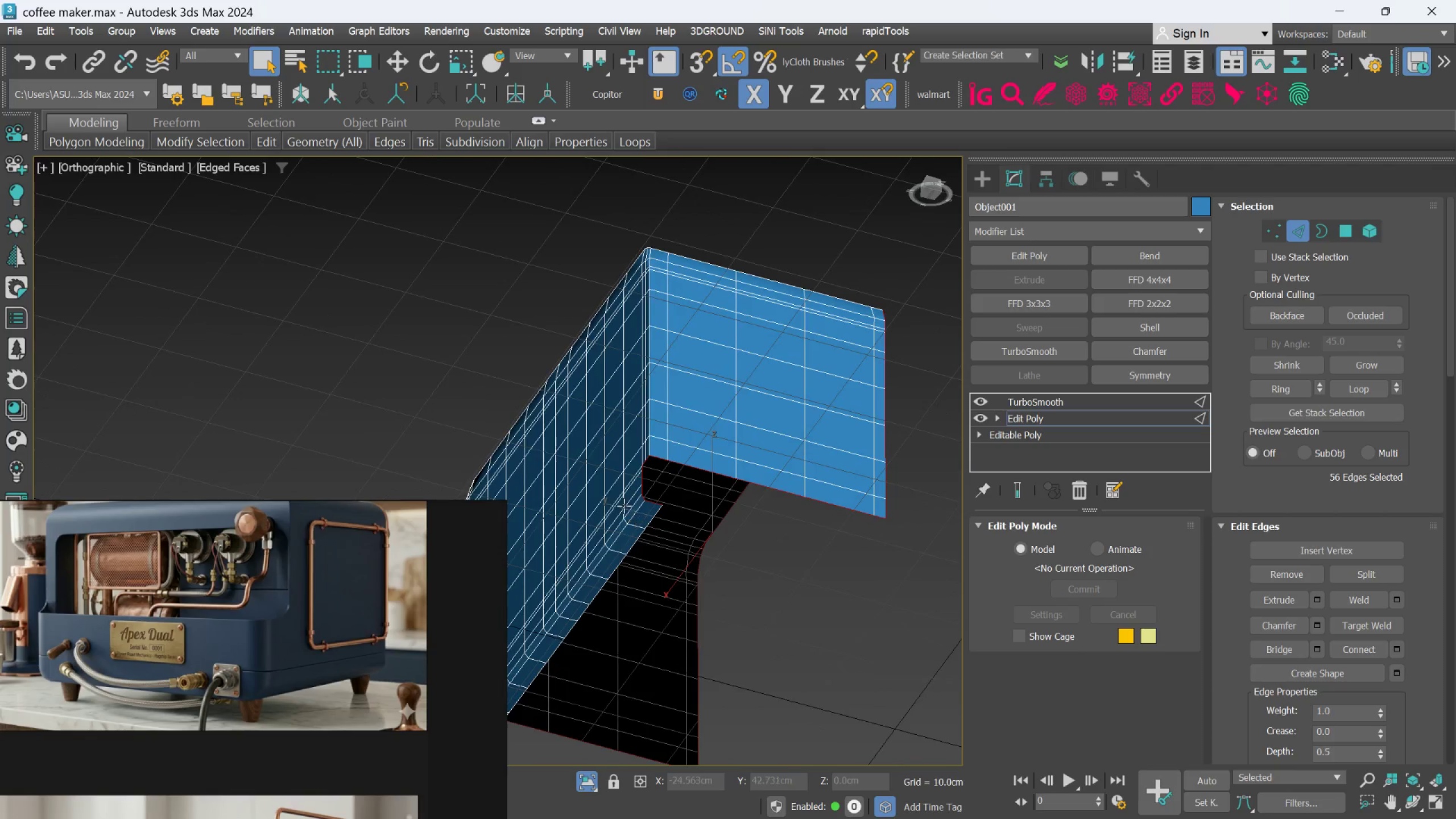 
scroll: coordinate [718, 578], scroll_direction: down, amount: 1.0
 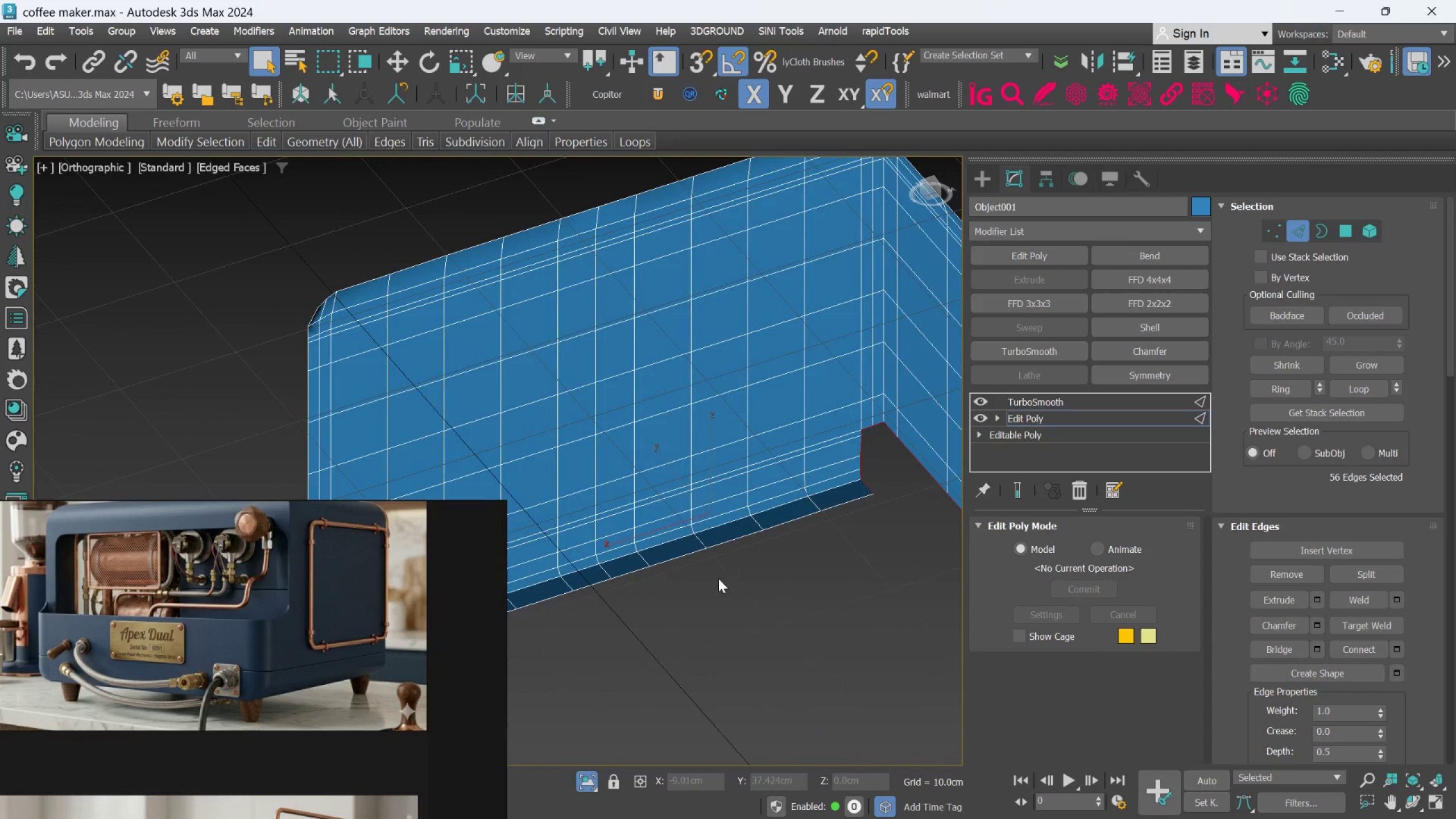 
hold_key(key=AltLeft, duration=0.35)
 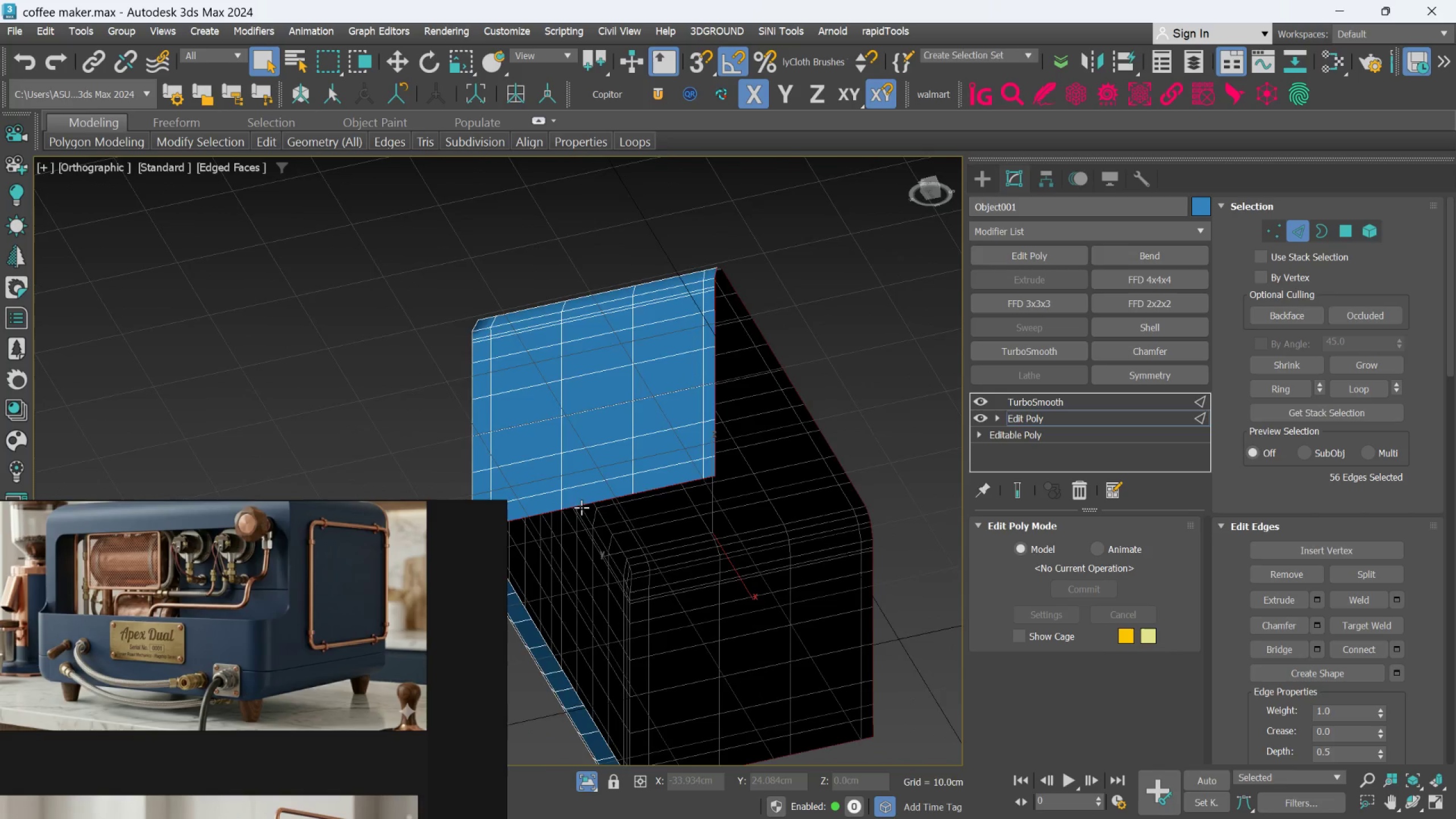 
scroll: coordinate [581, 511], scroll_direction: up, amount: 1.0
 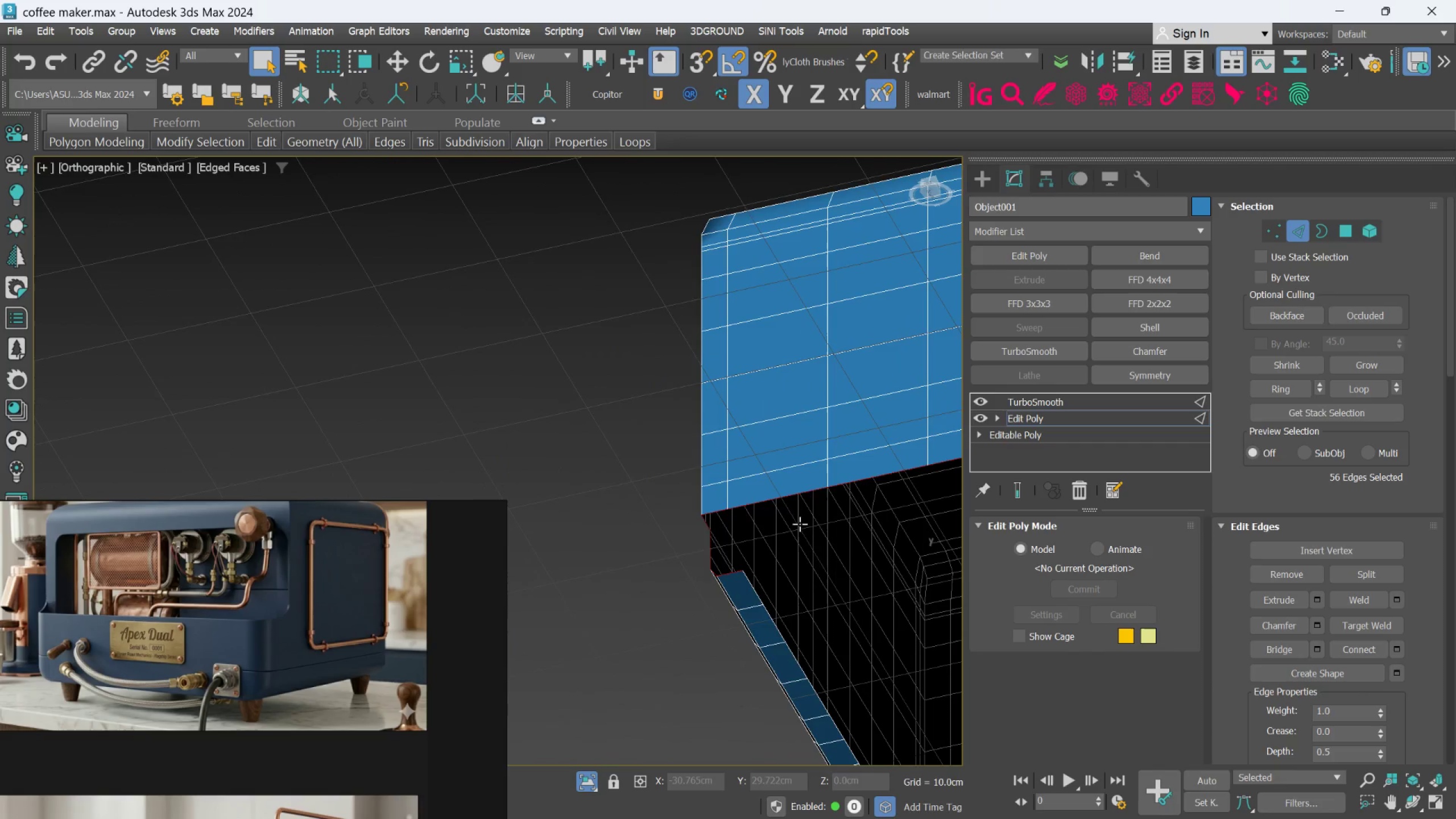 
key(Alt+AltLeft)
 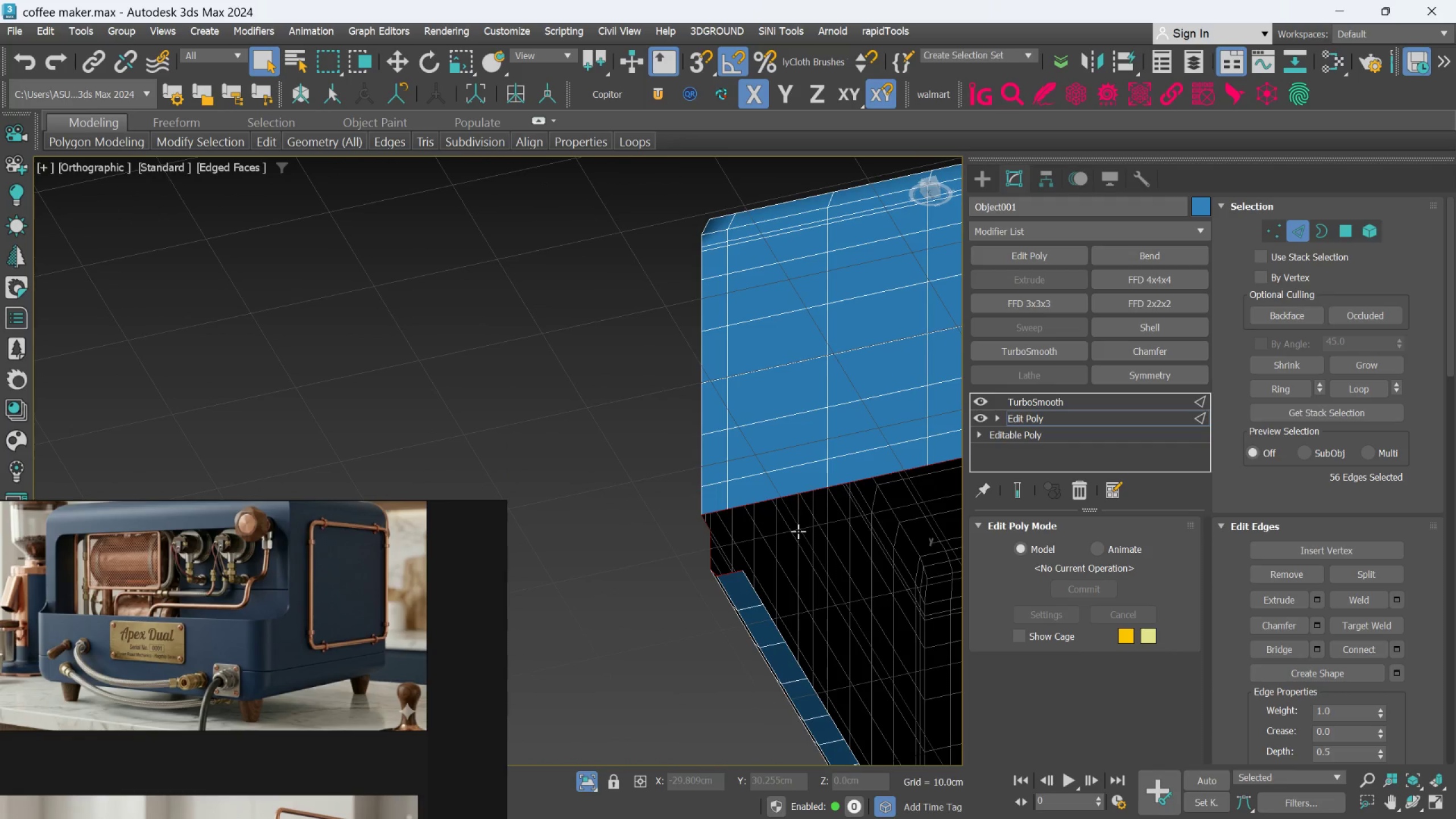 
hold_key(key=AltLeft, duration=0.37)
 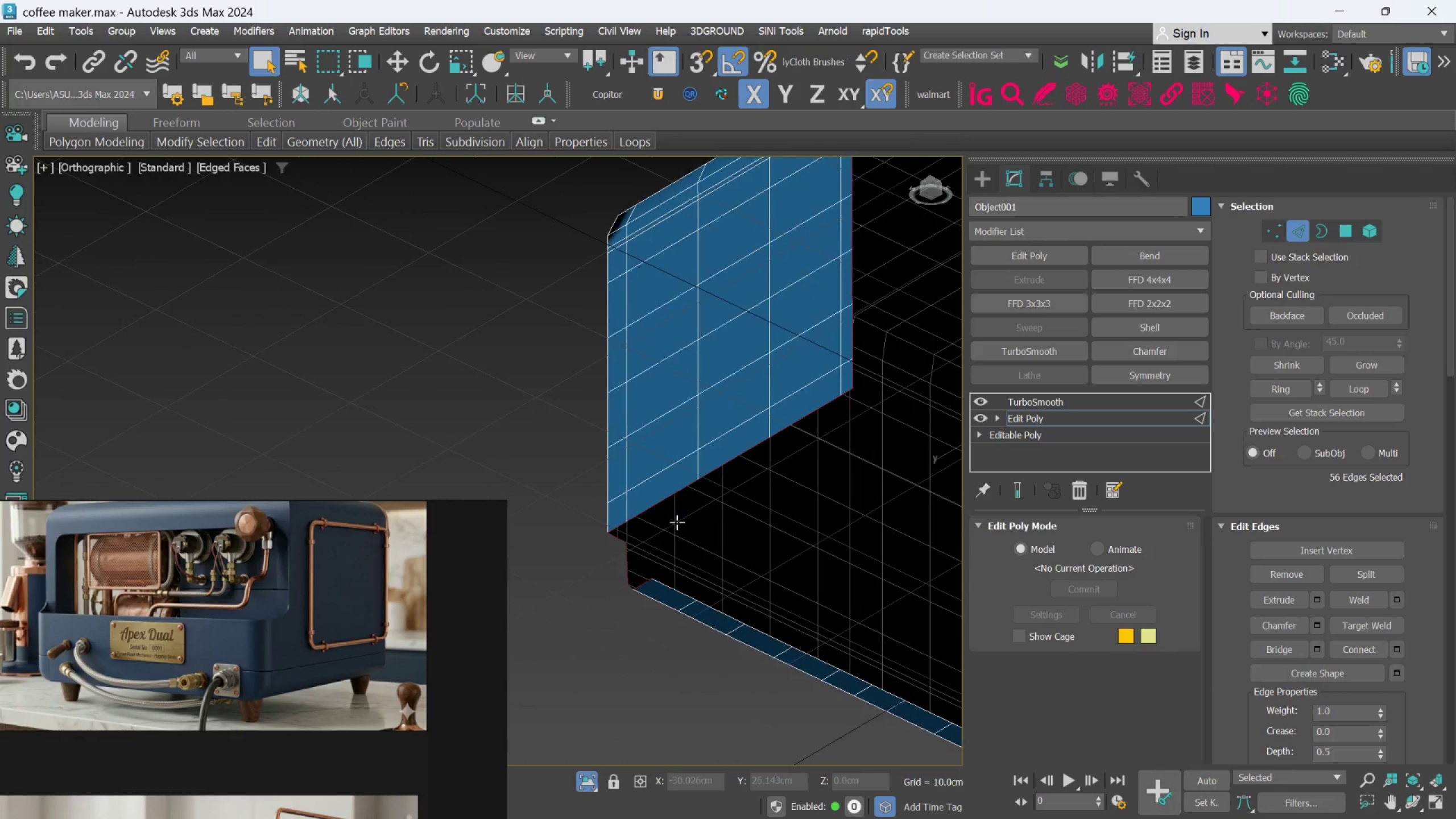 
hold_key(key=AltLeft, duration=0.5)
 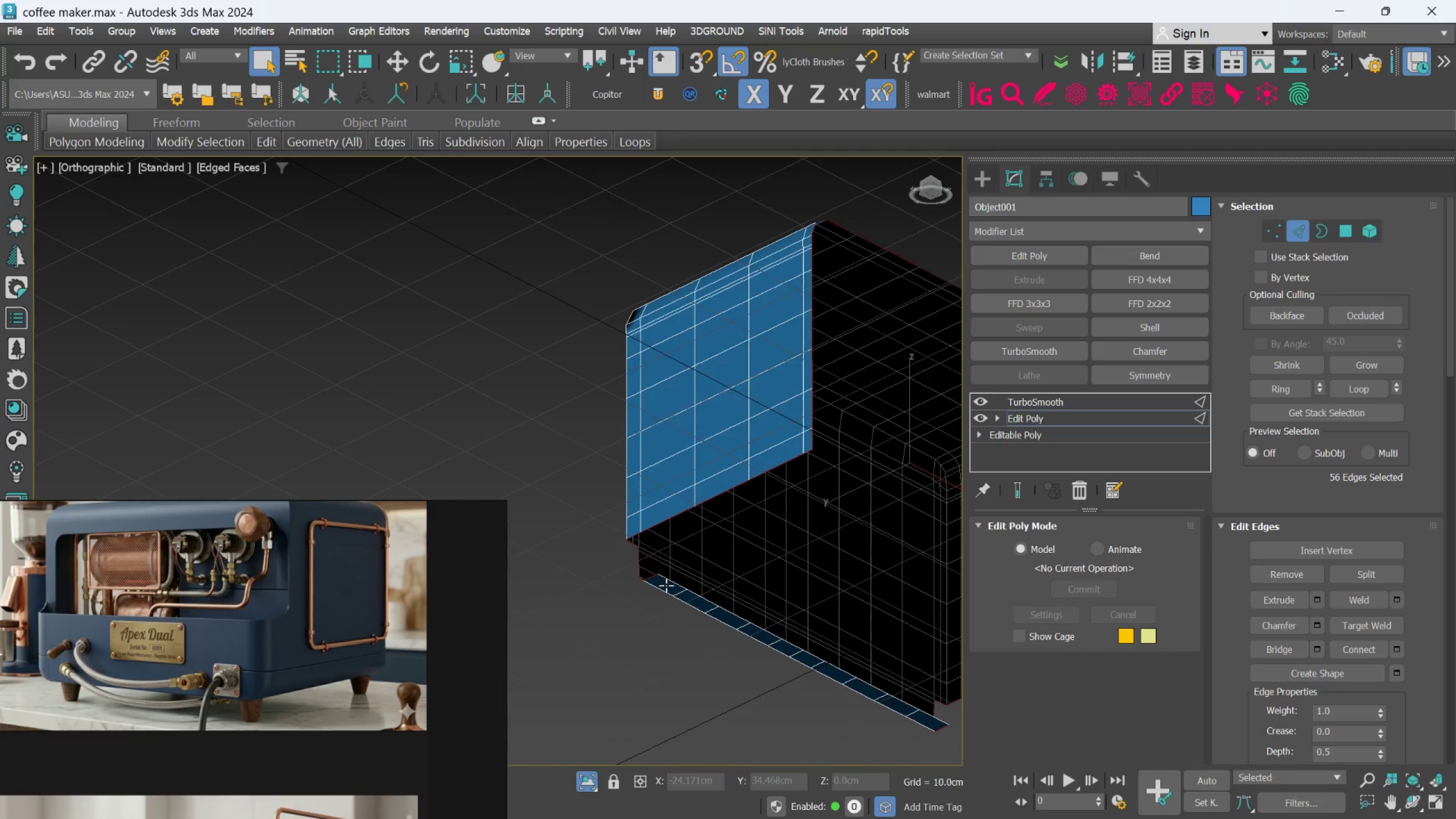 
scroll: coordinate [660, 582], scroll_direction: down, amount: 1.0
 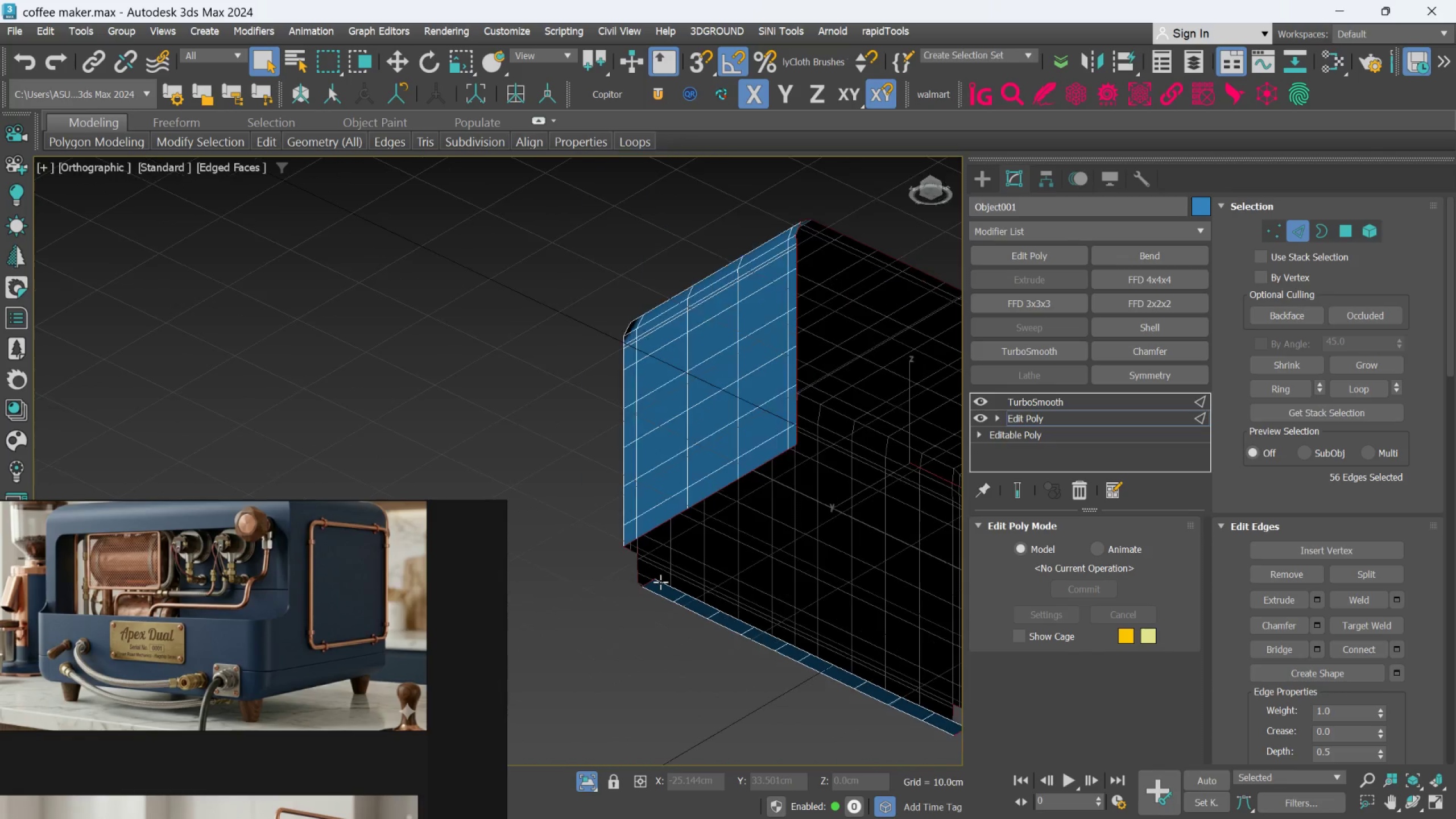 
scroll: coordinate [666, 585], scroll_direction: up, amount: 2.0
 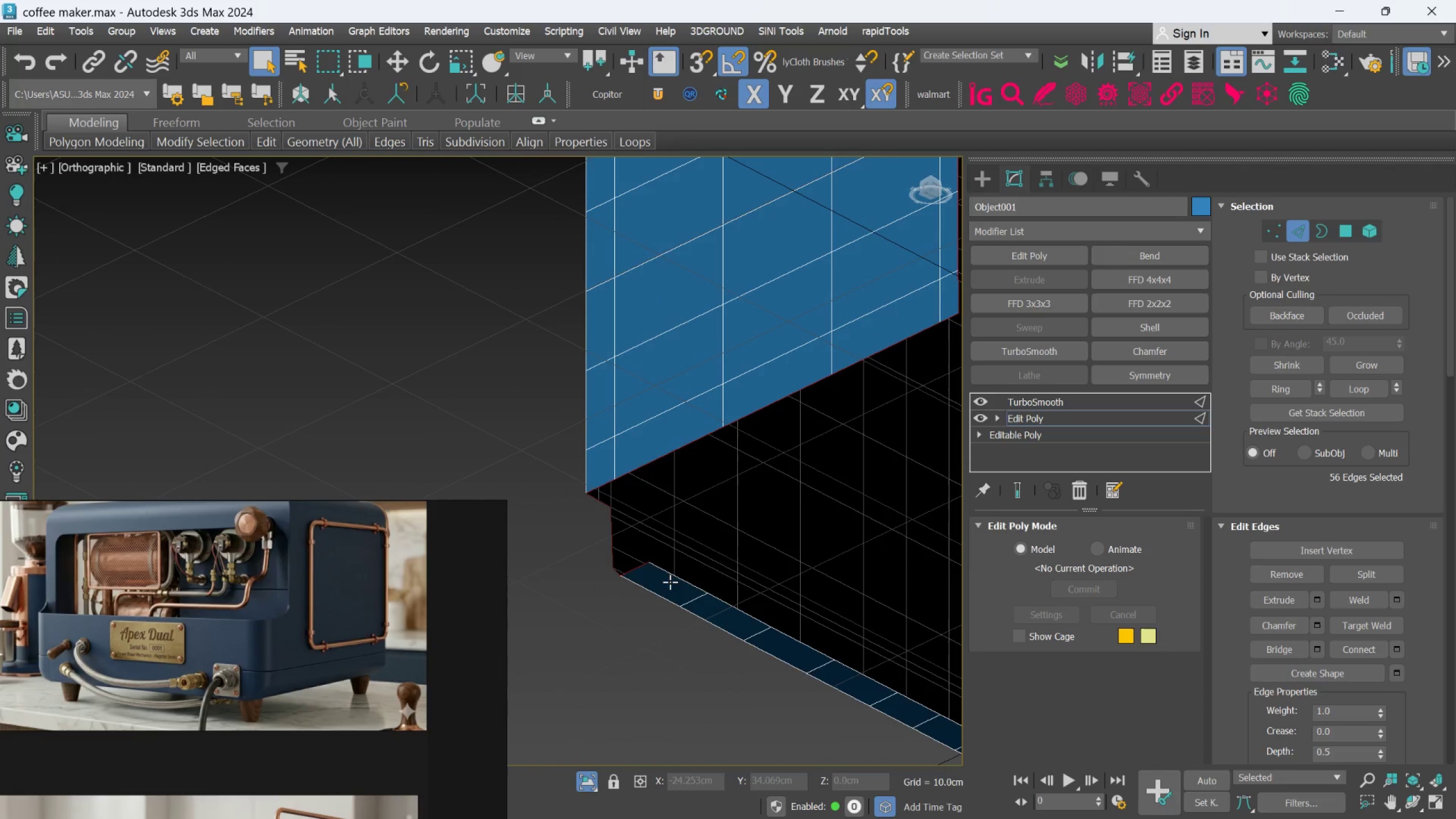 
hold_key(key=ControlLeft, duration=1.3)
 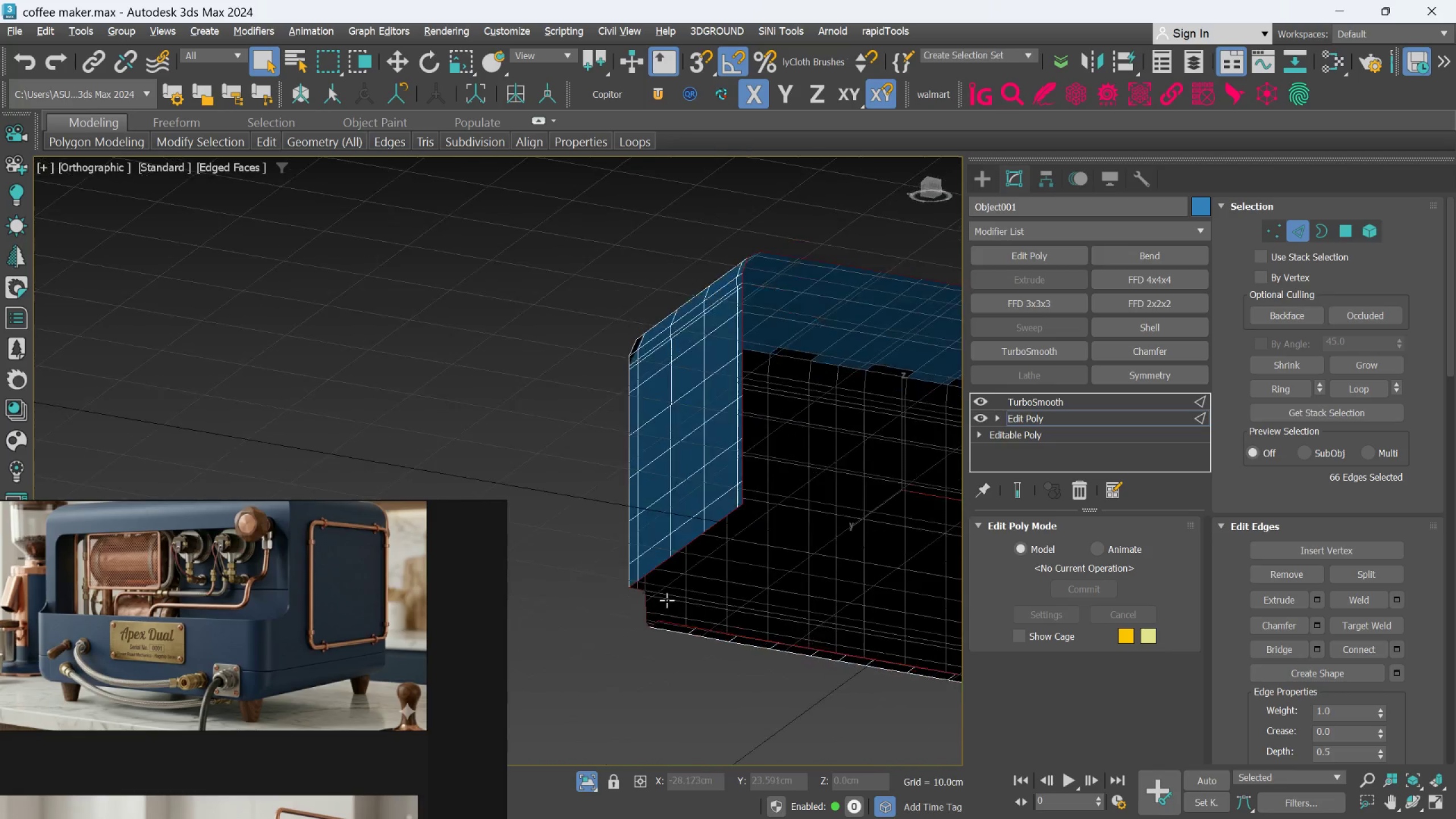 
scroll: coordinate [670, 578], scroll_direction: up, amount: 1.0
 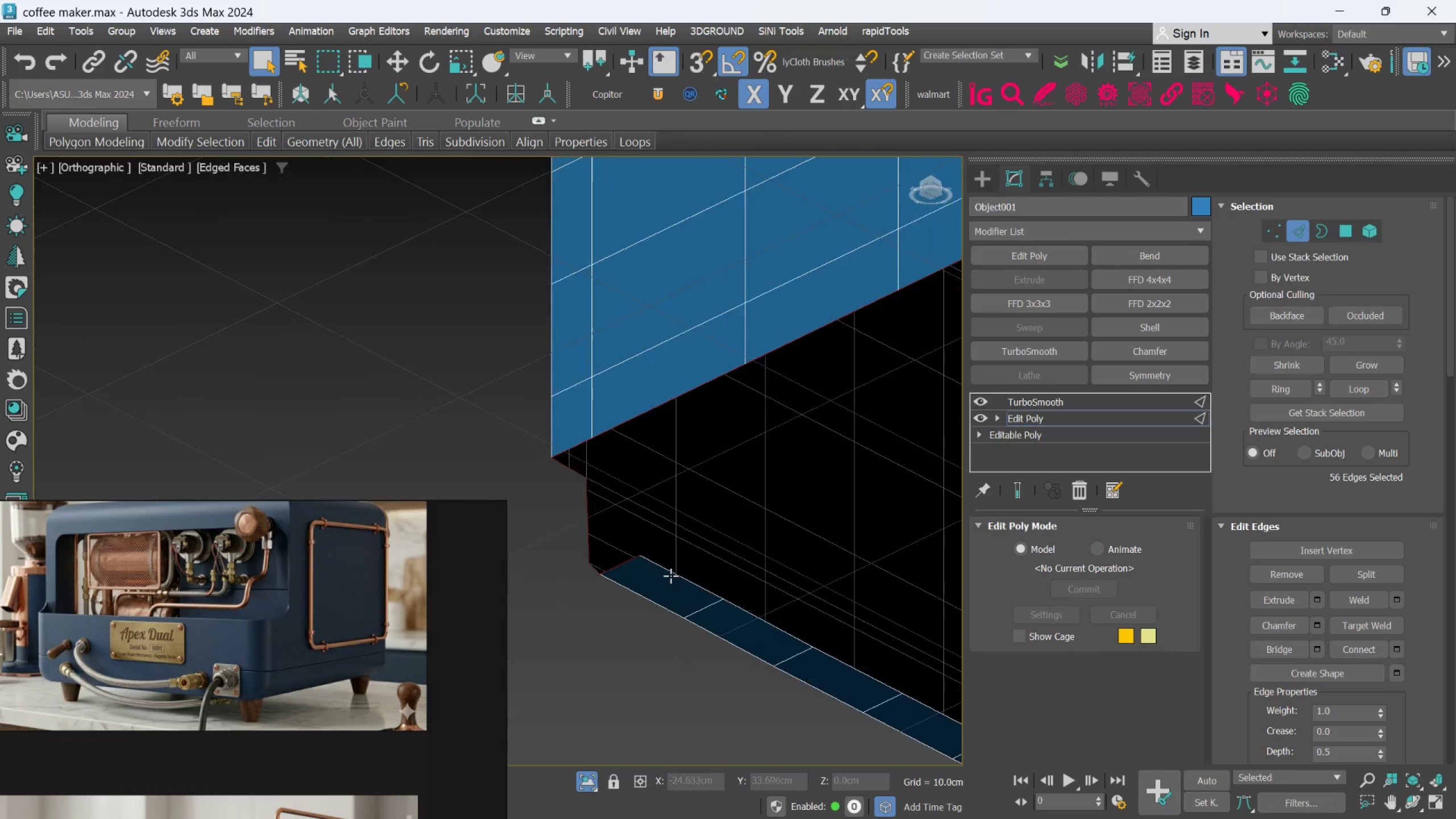 
left_click([680, 582])
 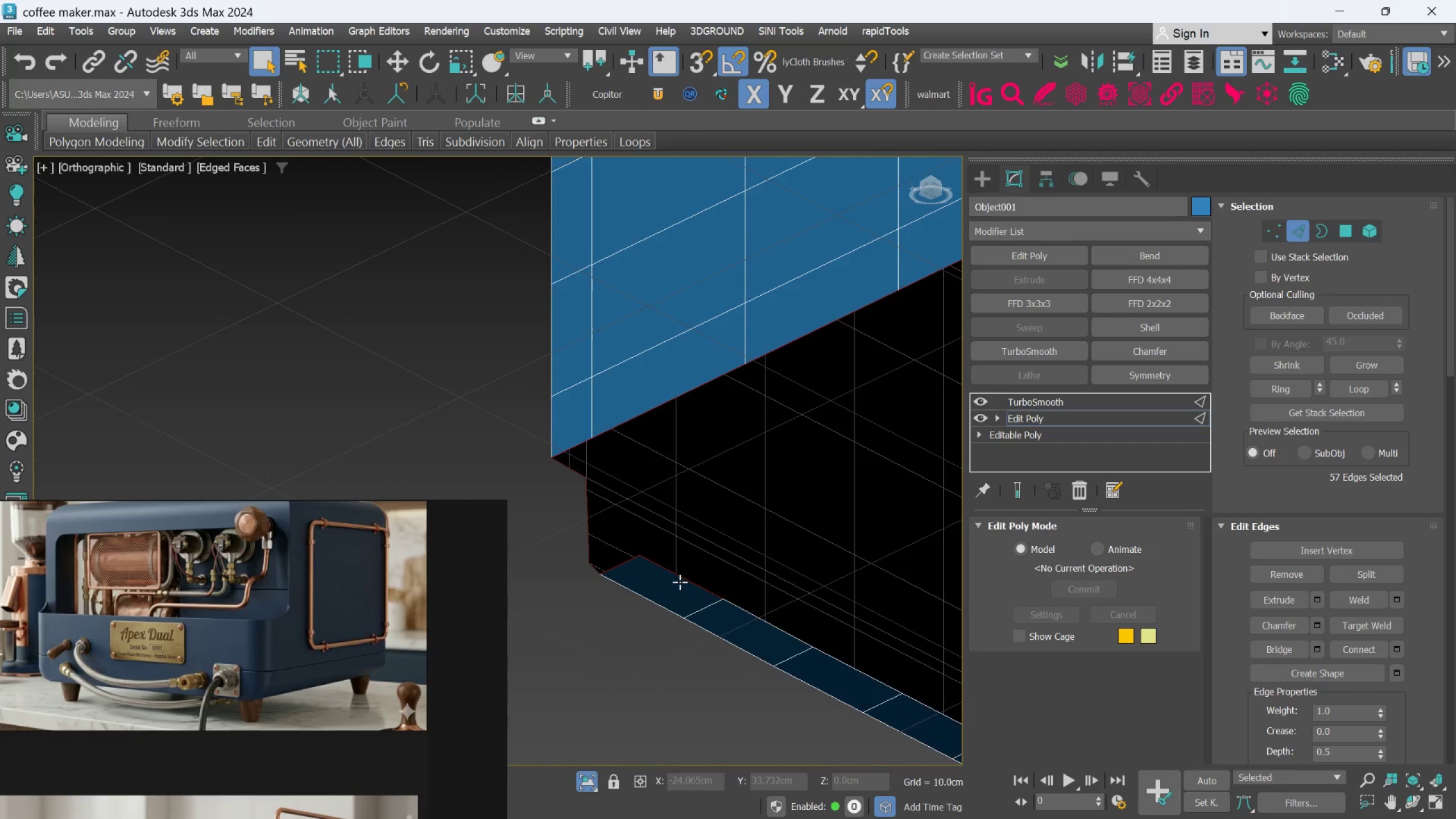 
double_click([680, 582])
 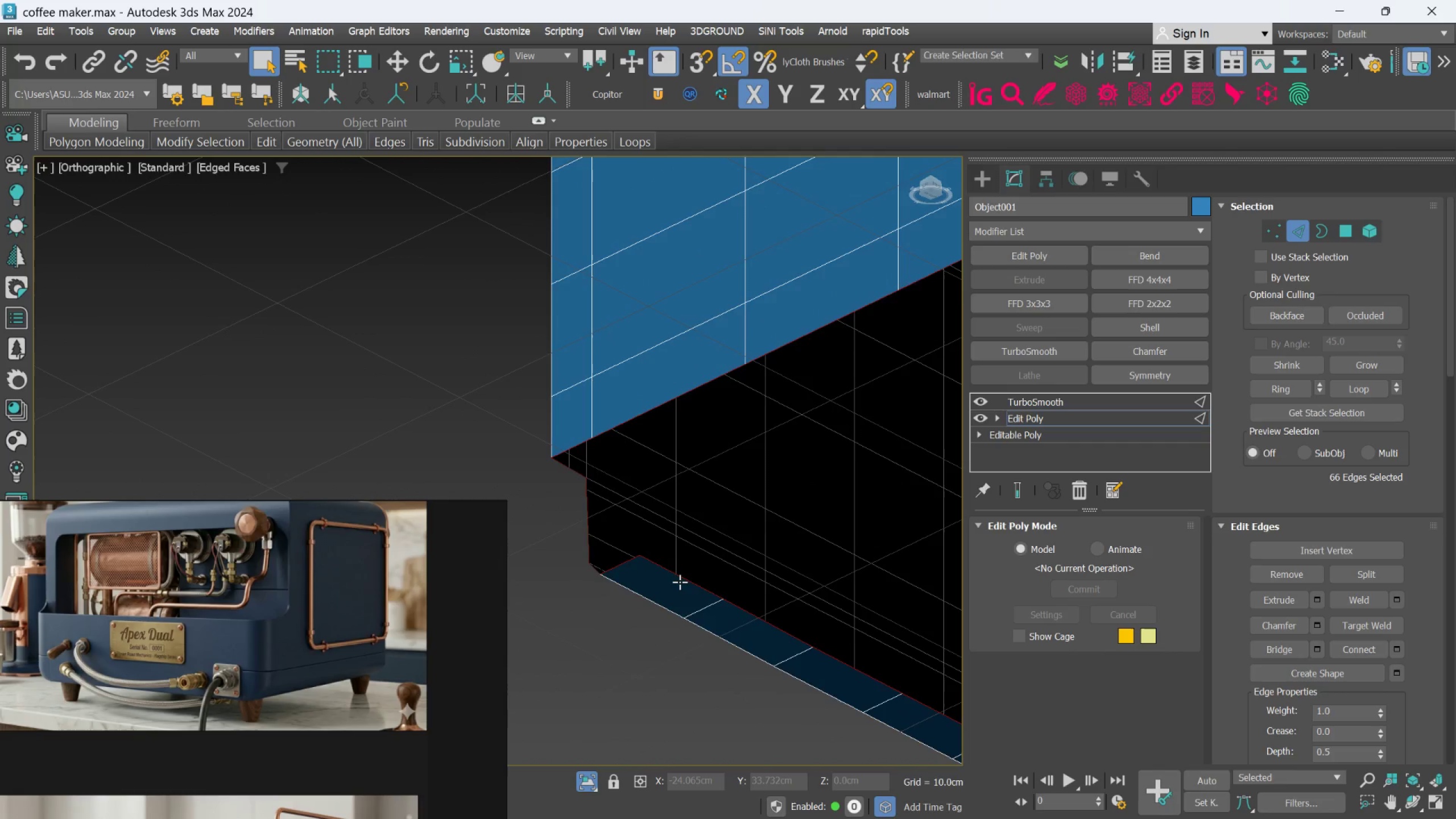 
hold_key(key=AltLeft, duration=0.41)
 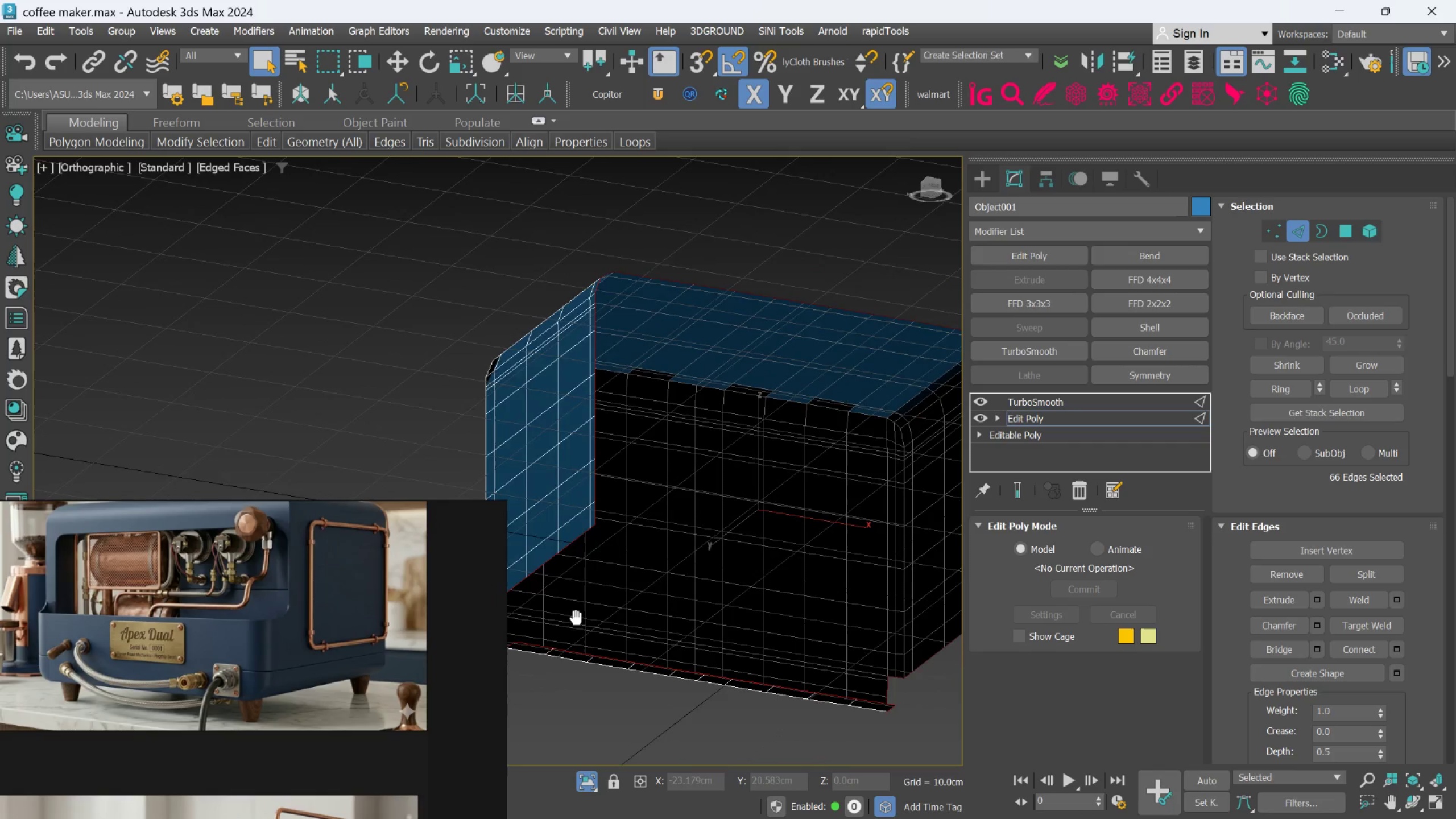 
scroll: coordinate [680, 582], scroll_direction: down, amount: 4.0
 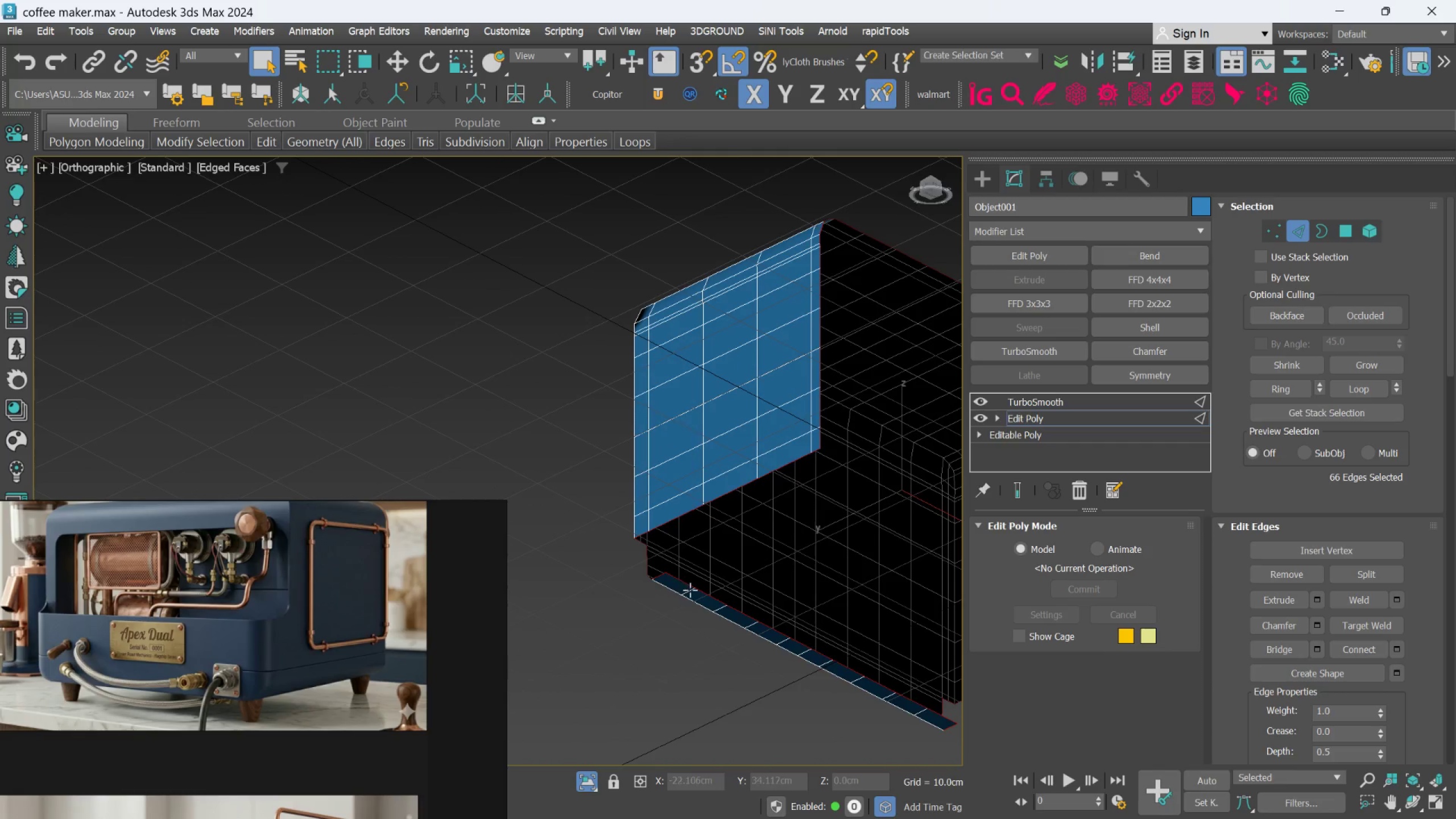 
hold_key(key=AltLeft, duration=0.36)
 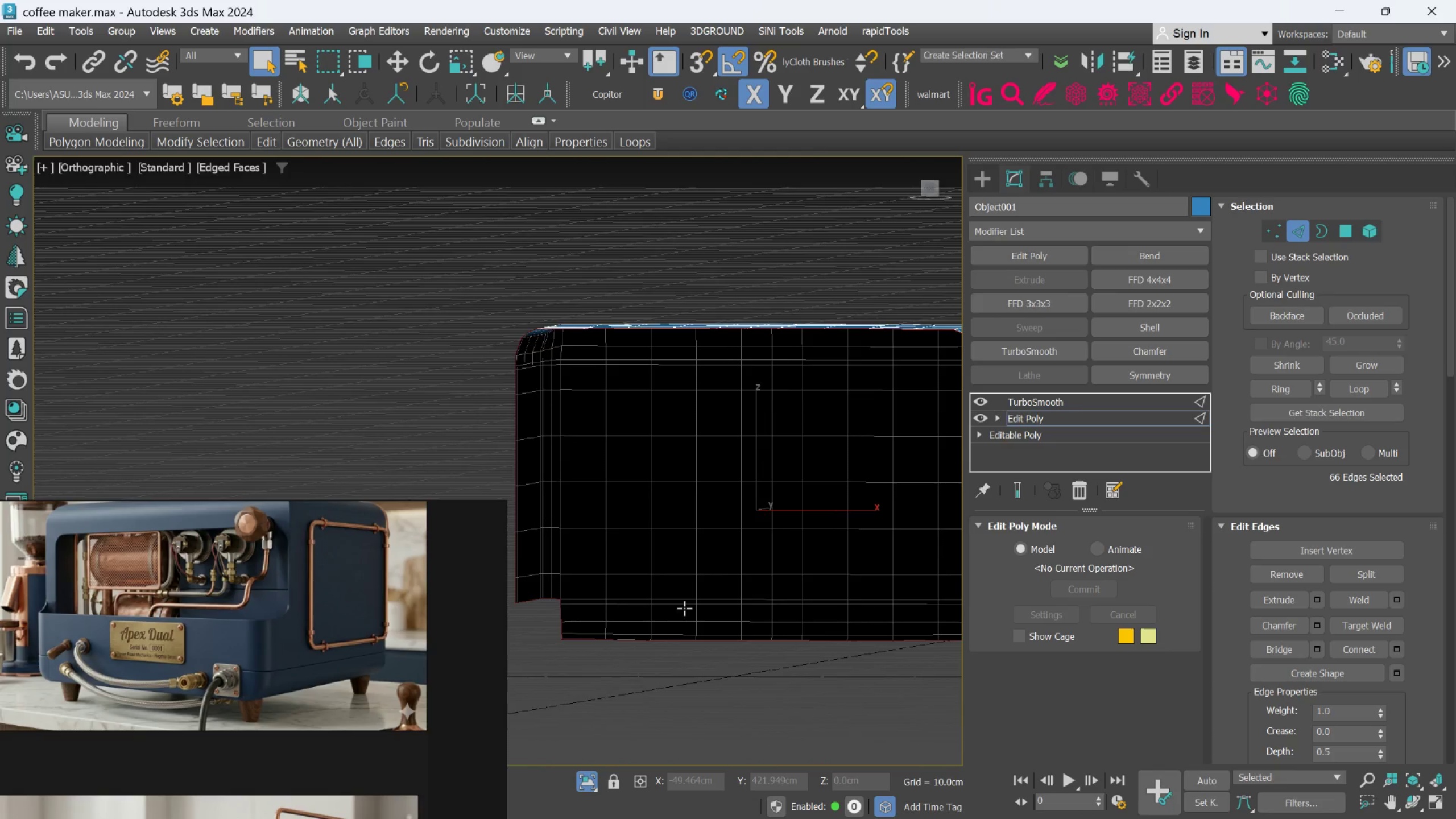 
hold_key(key=AltLeft, duration=0.38)
 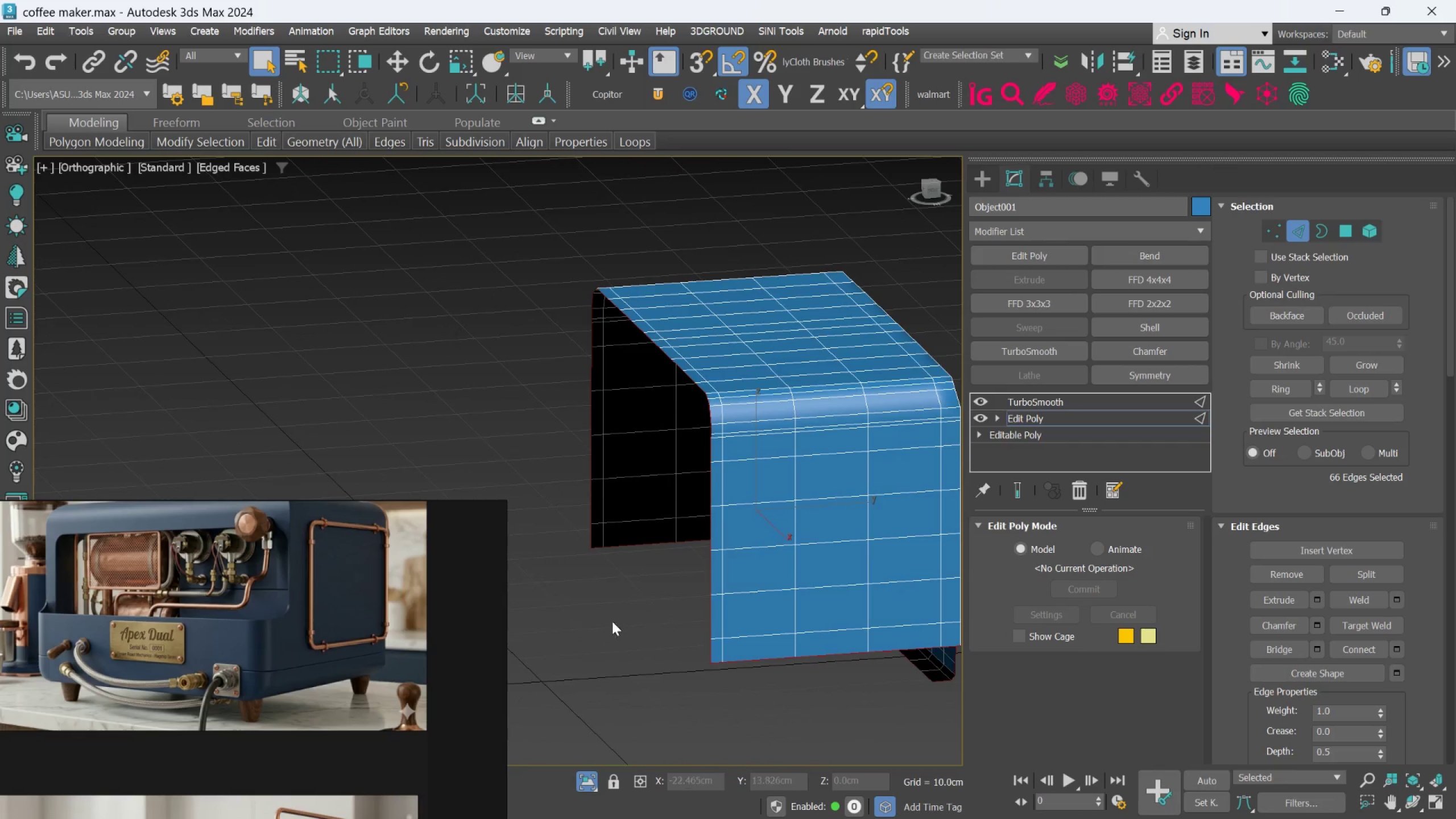 
hold_key(key=AltLeft, duration=1.27)
 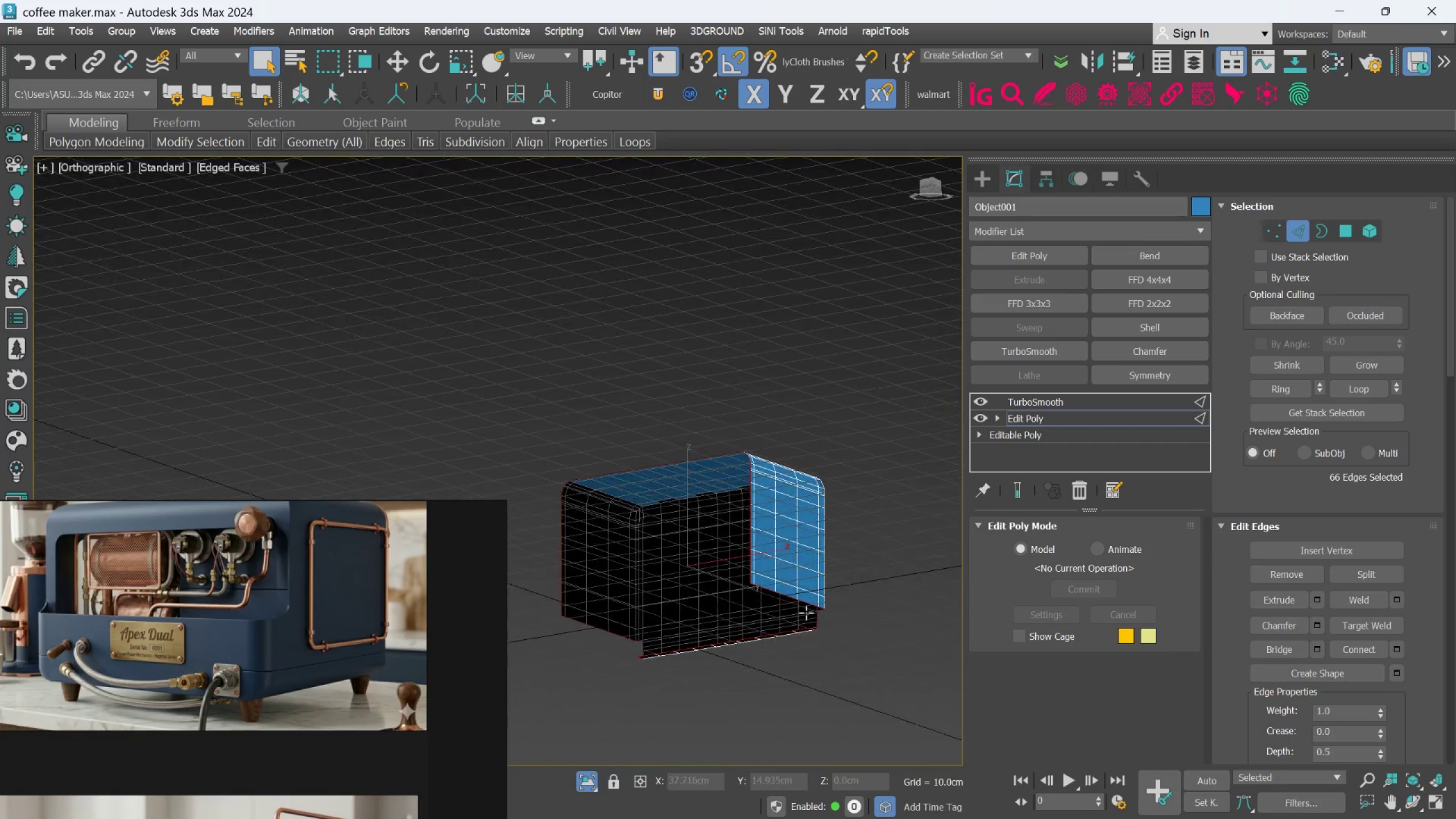 
scroll: coordinate [622, 622], scroll_direction: down, amount: 2.0
 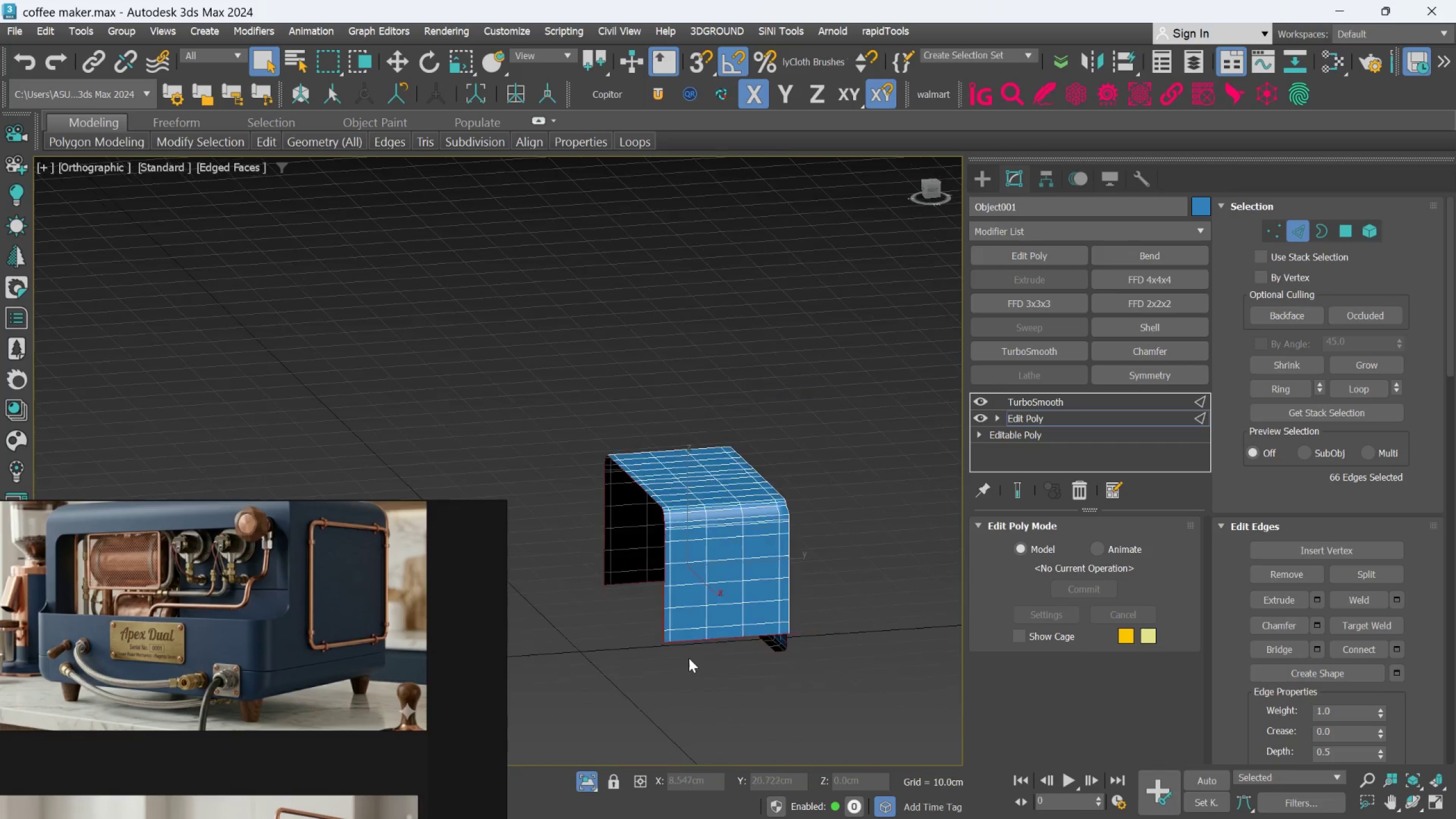 
hold_key(key=AltLeft, duration=0.42)
 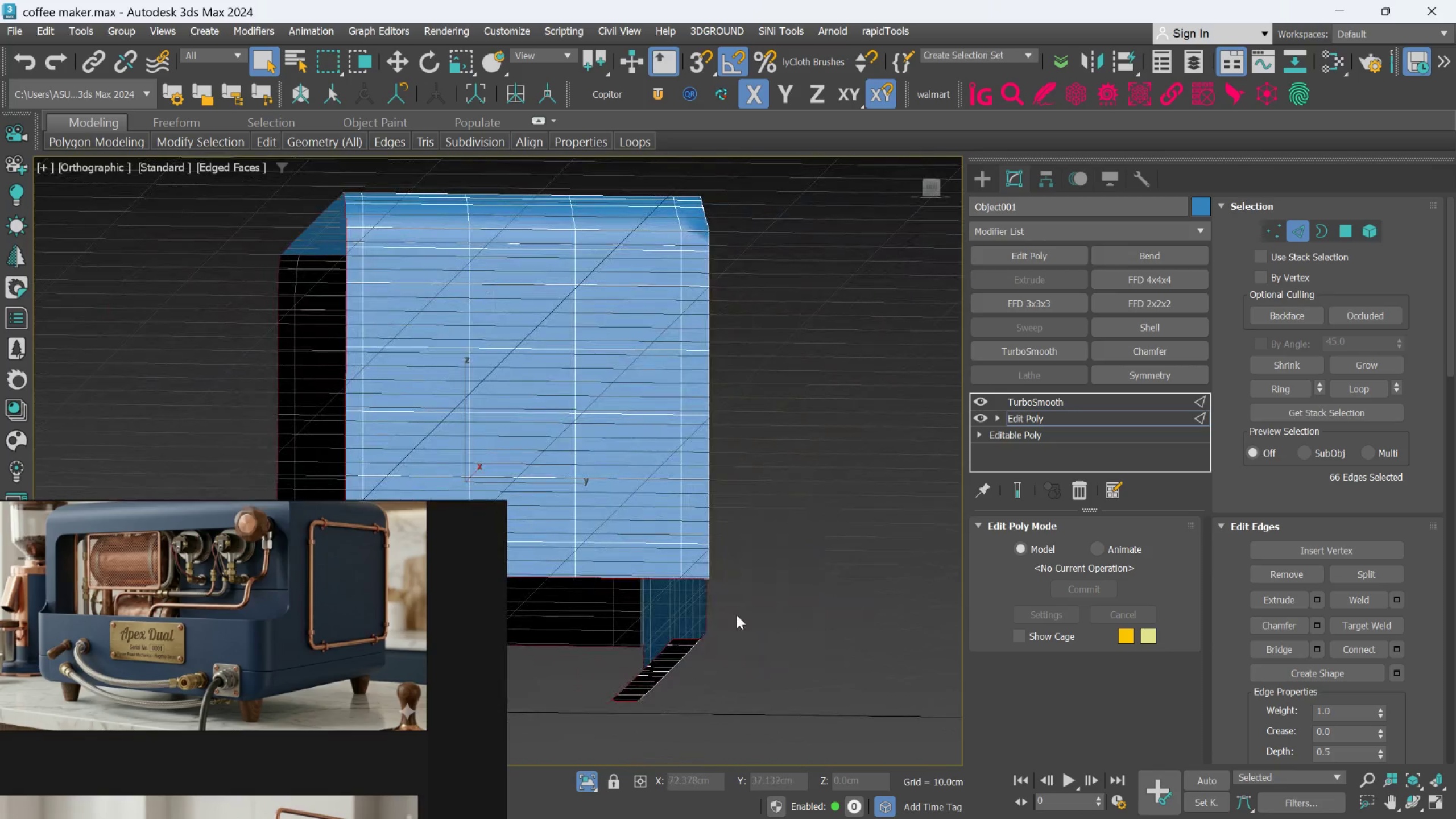 
scroll: coordinate [812, 609], scroll_direction: up, amount: 3.0
 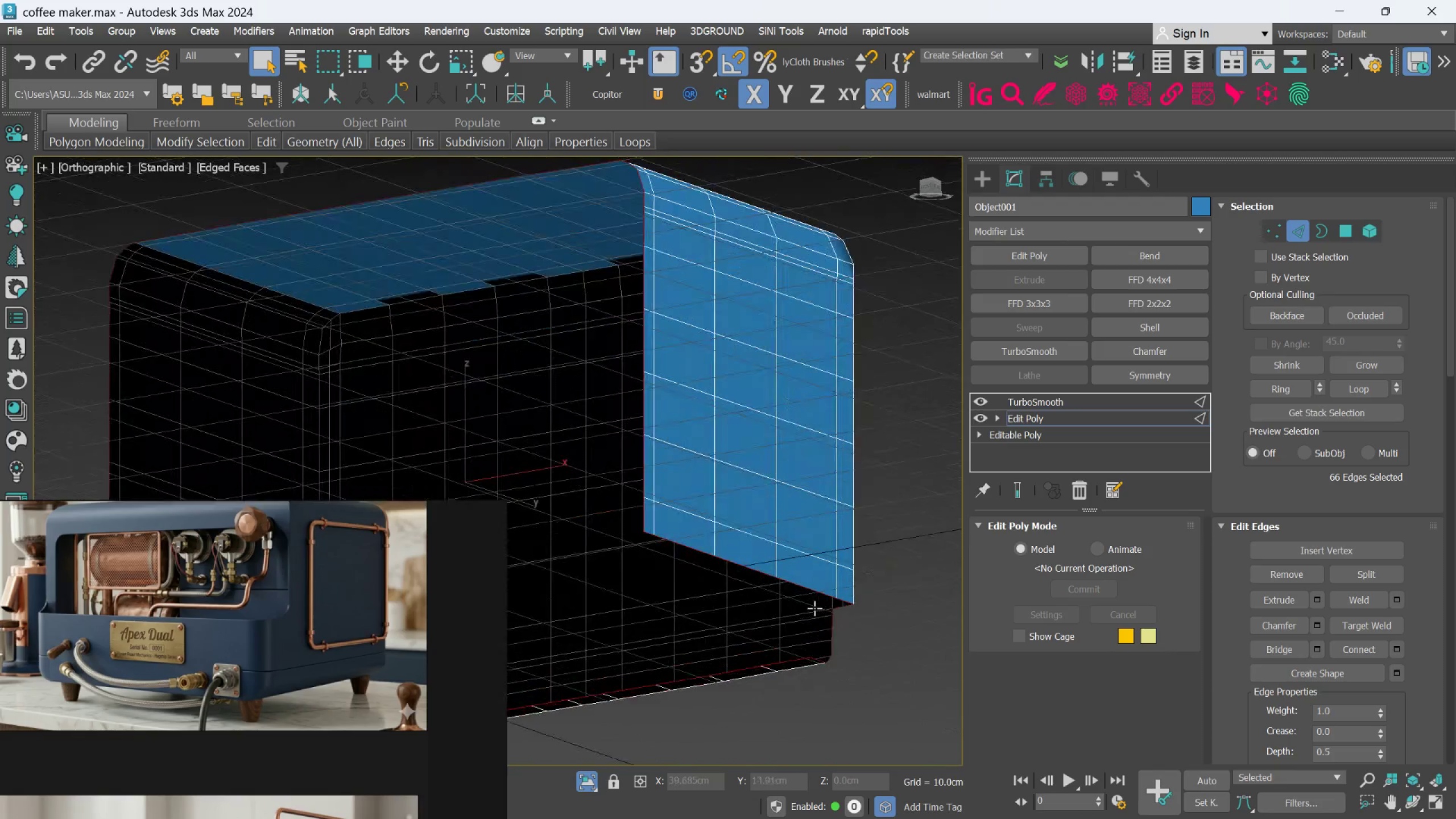 
hold_key(key=AltLeft, duration=0.32)
 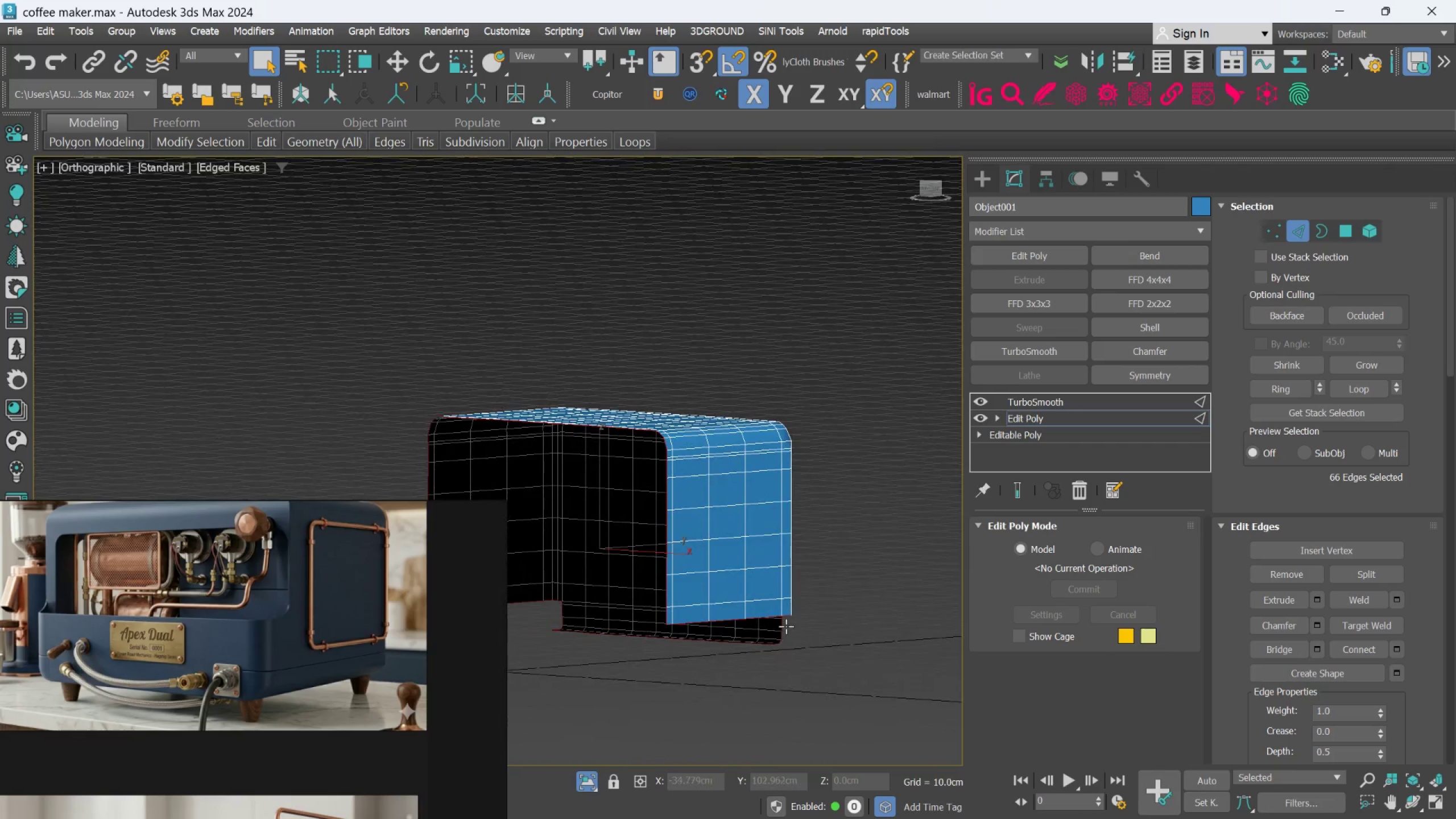 
scroll: coordinate [734, 615], scroll_direction: down, amount: 2.0
 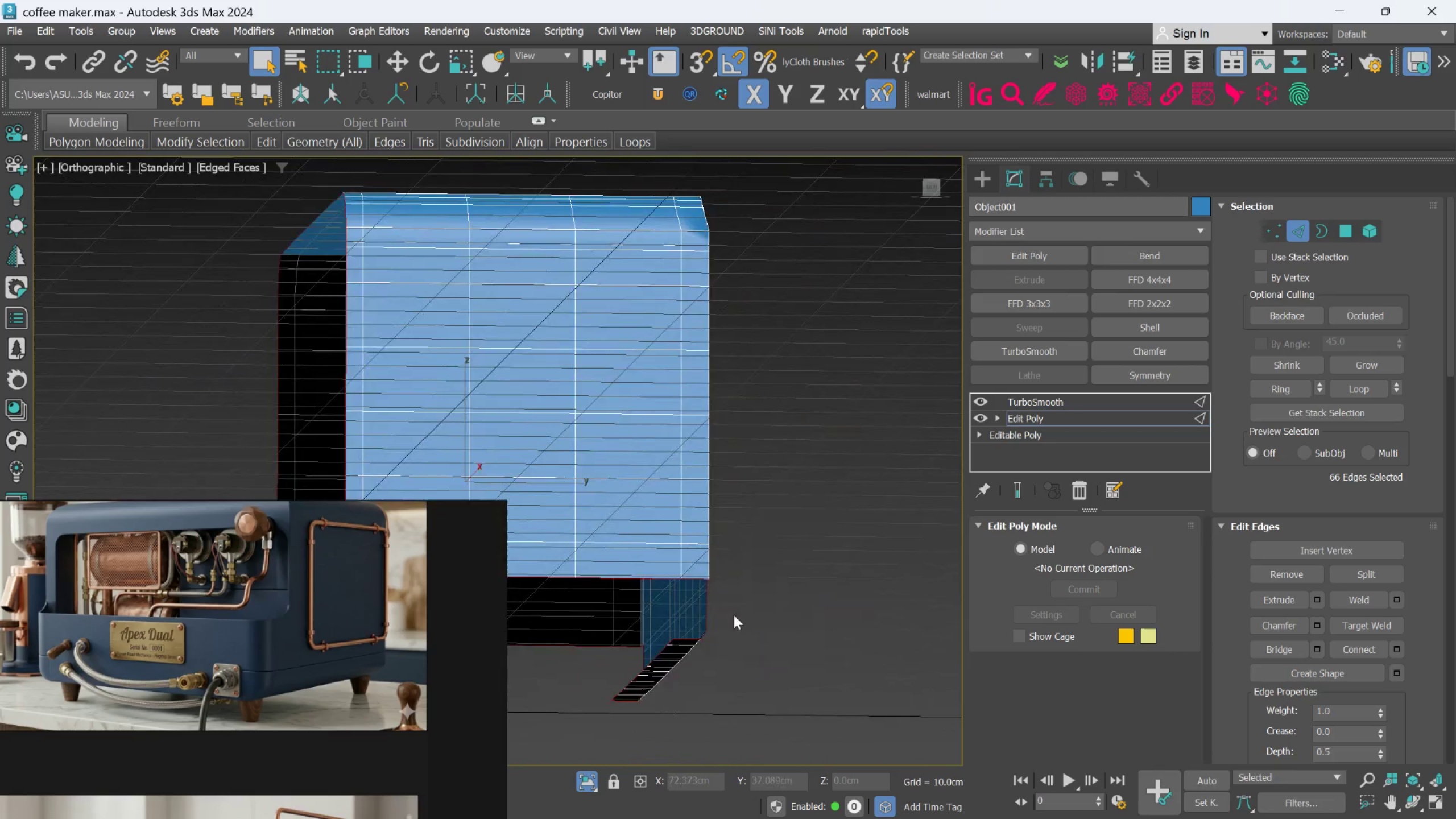 
key(R)
 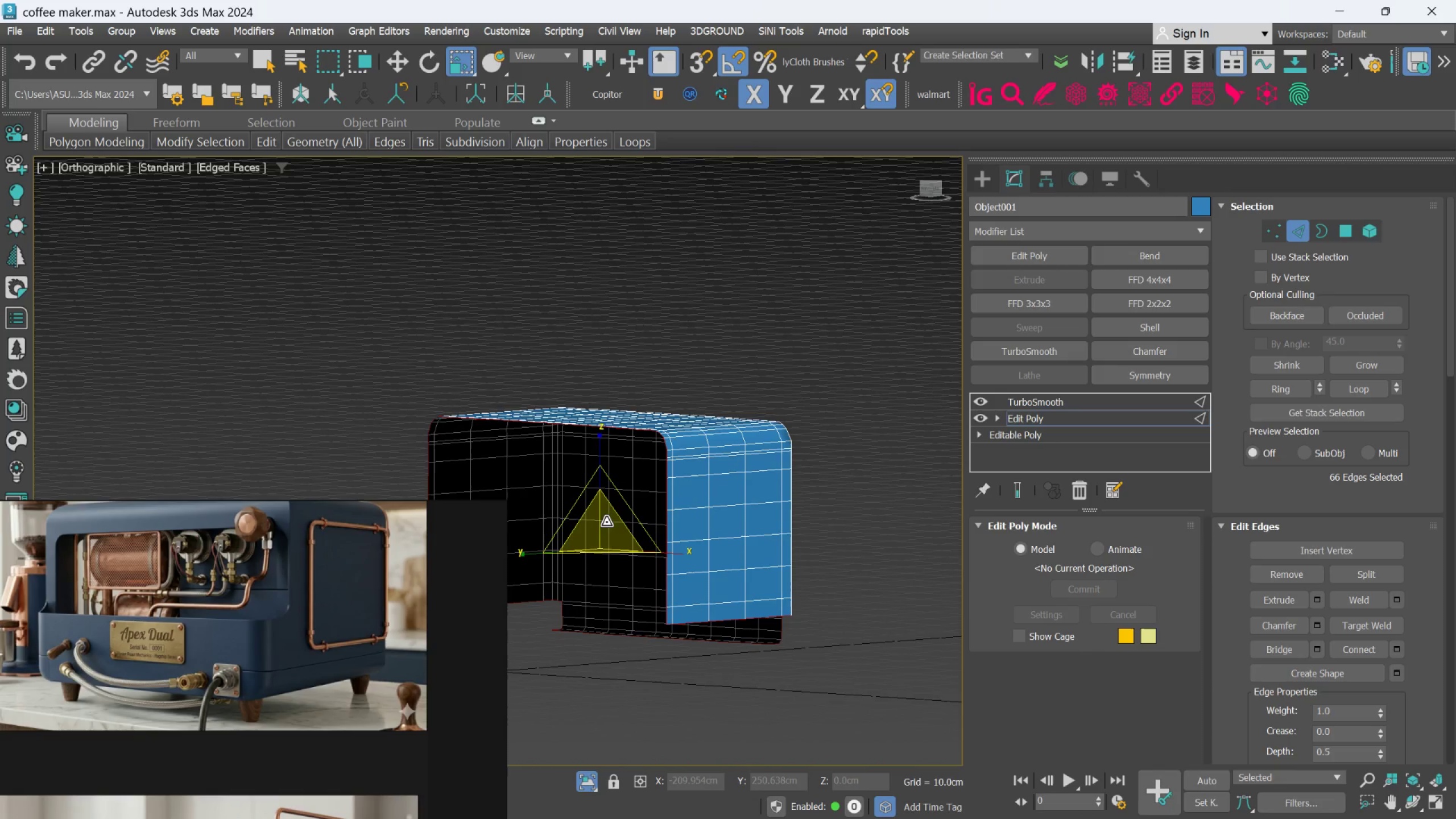 
hold_key(key=ShiftLeft, duration=1.19)
left_click_drag(start_coordinate=[606, 521], to_coordinate=[607, 527])
 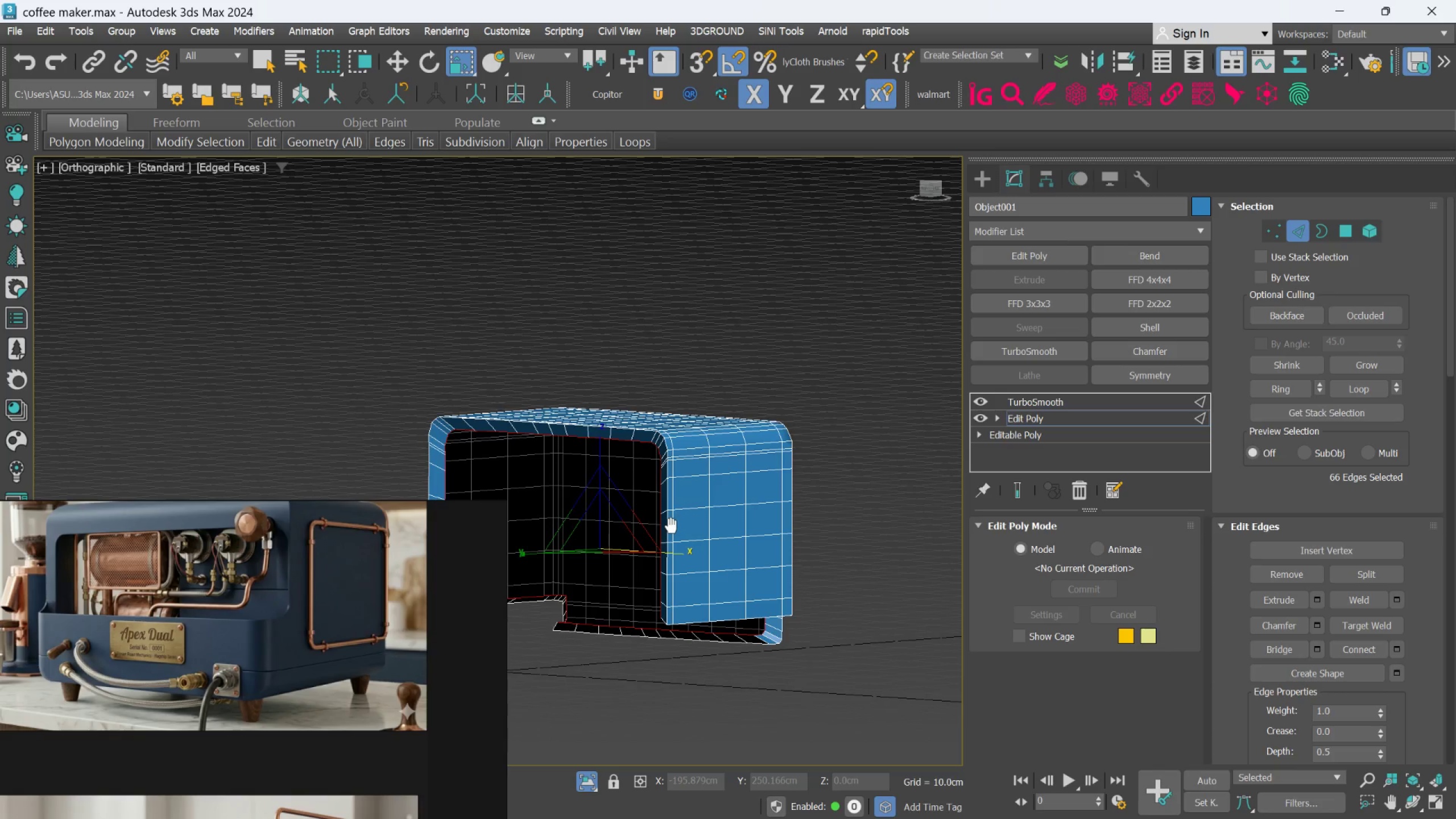 
middle_click([672, 527])
 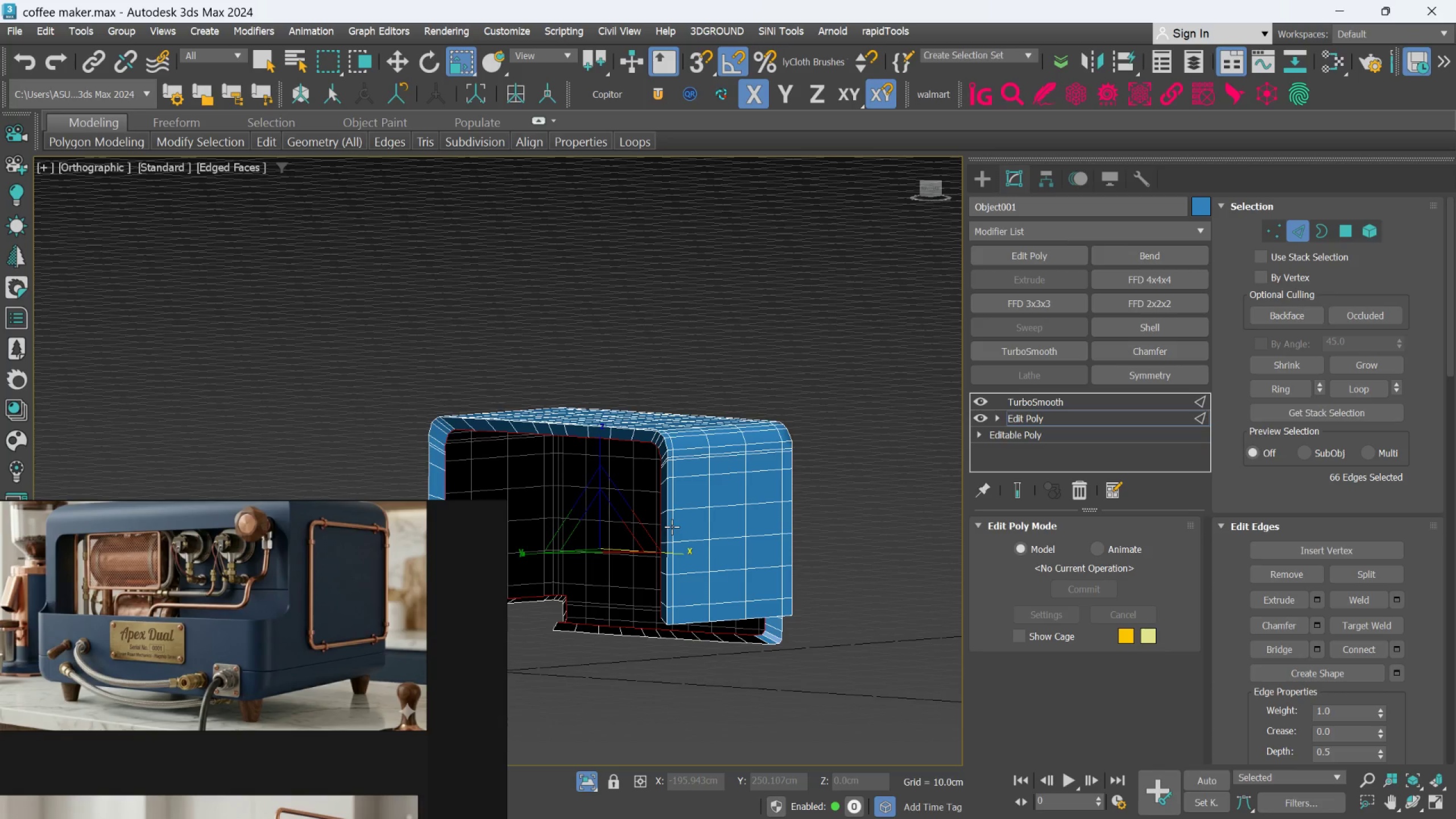 
hold_key(key=AltLeft, duration=1.42)
 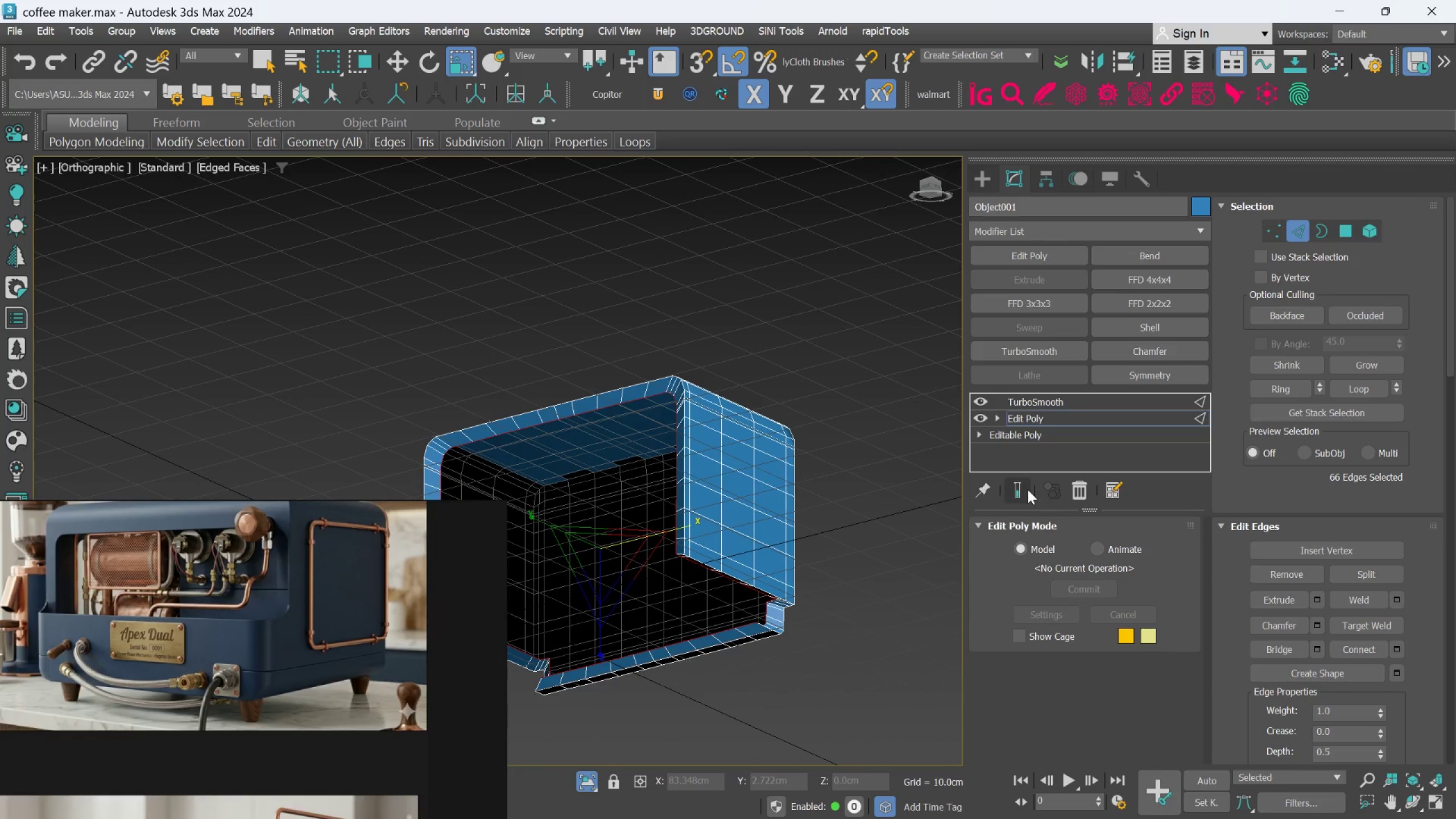 
left_click([1021, 490])
 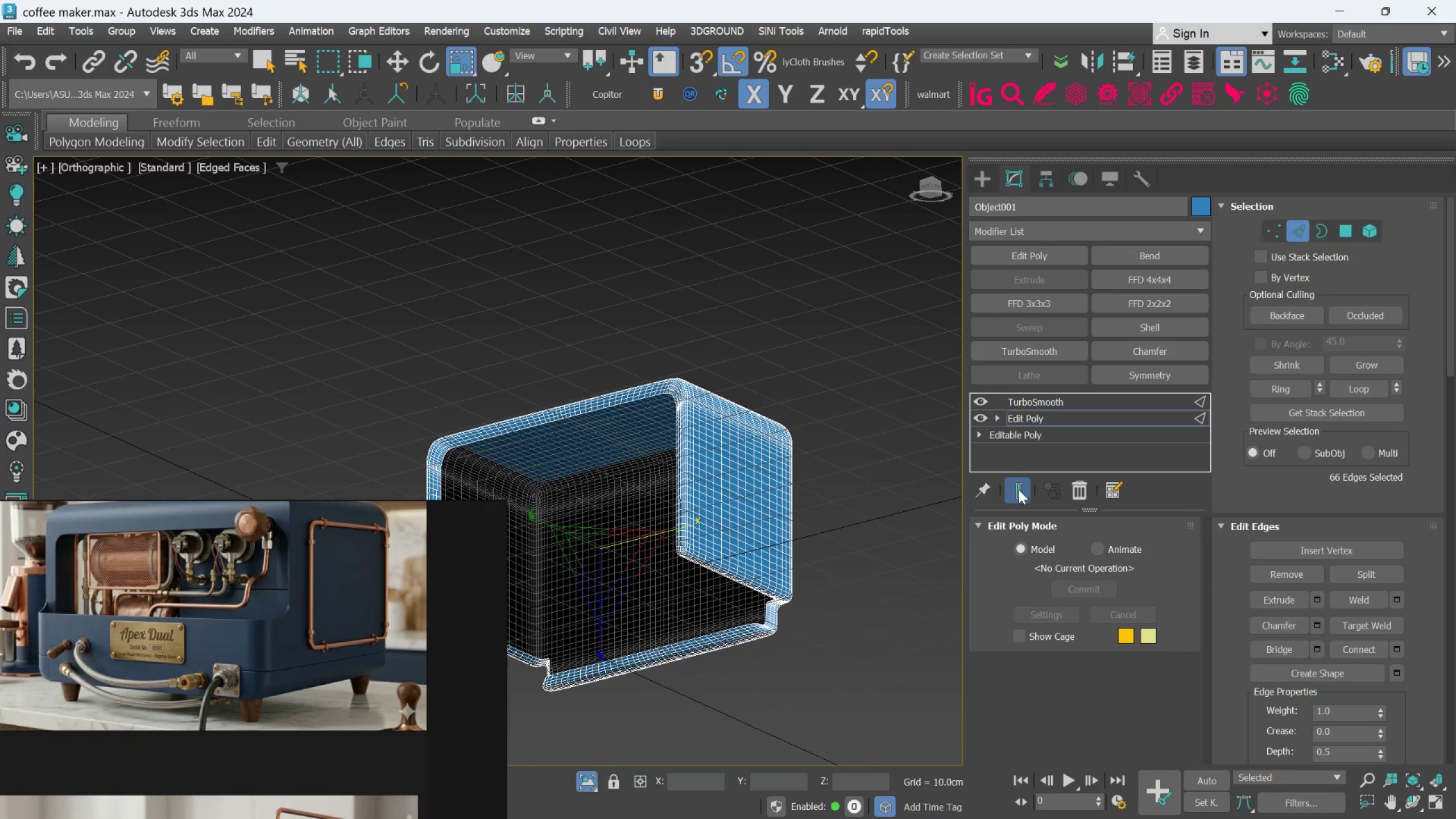 
hold_key(key=AltLeft, duration=0.54)
 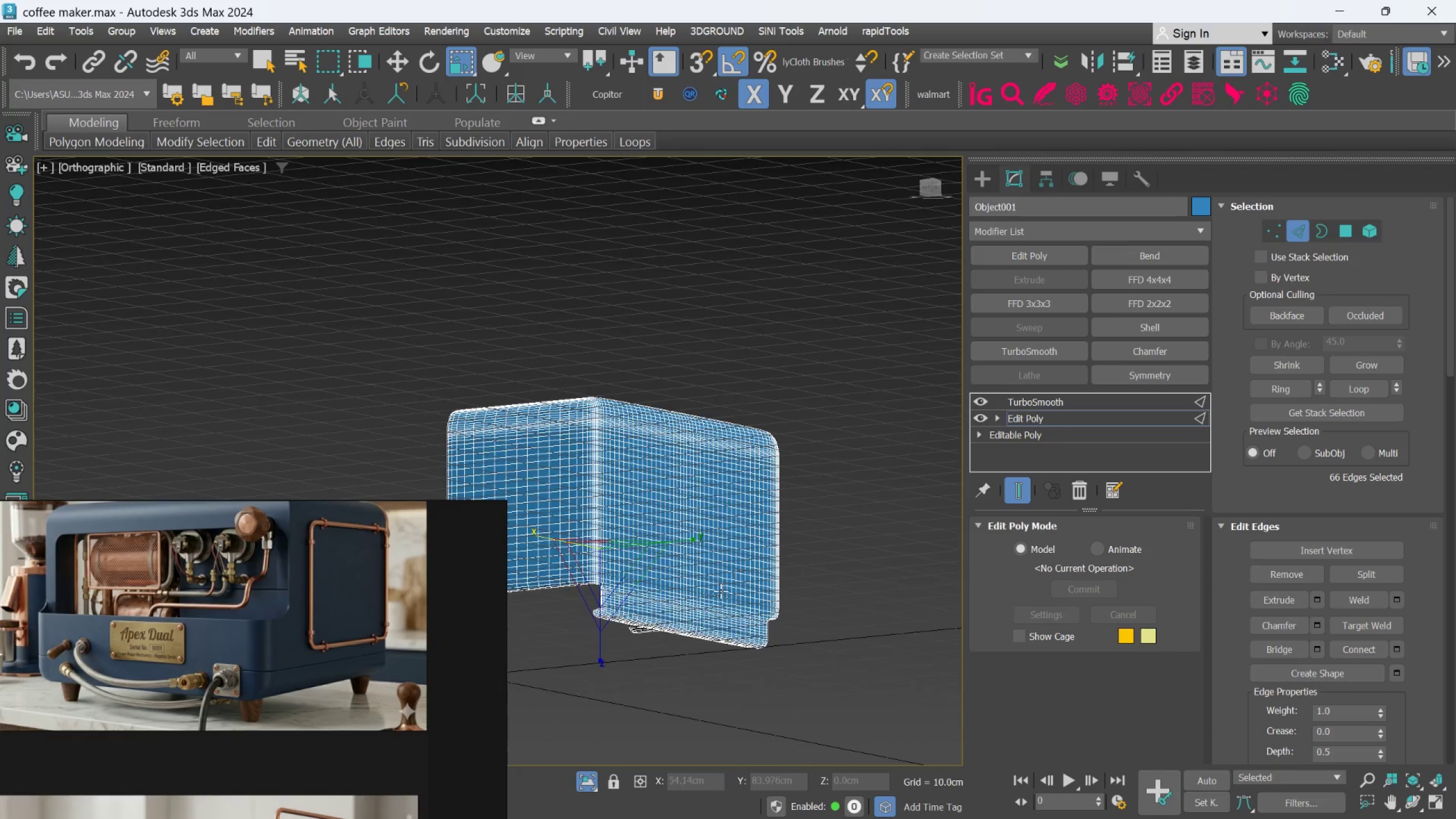 
hold_key(key=AltLeft, duration=0.38)
 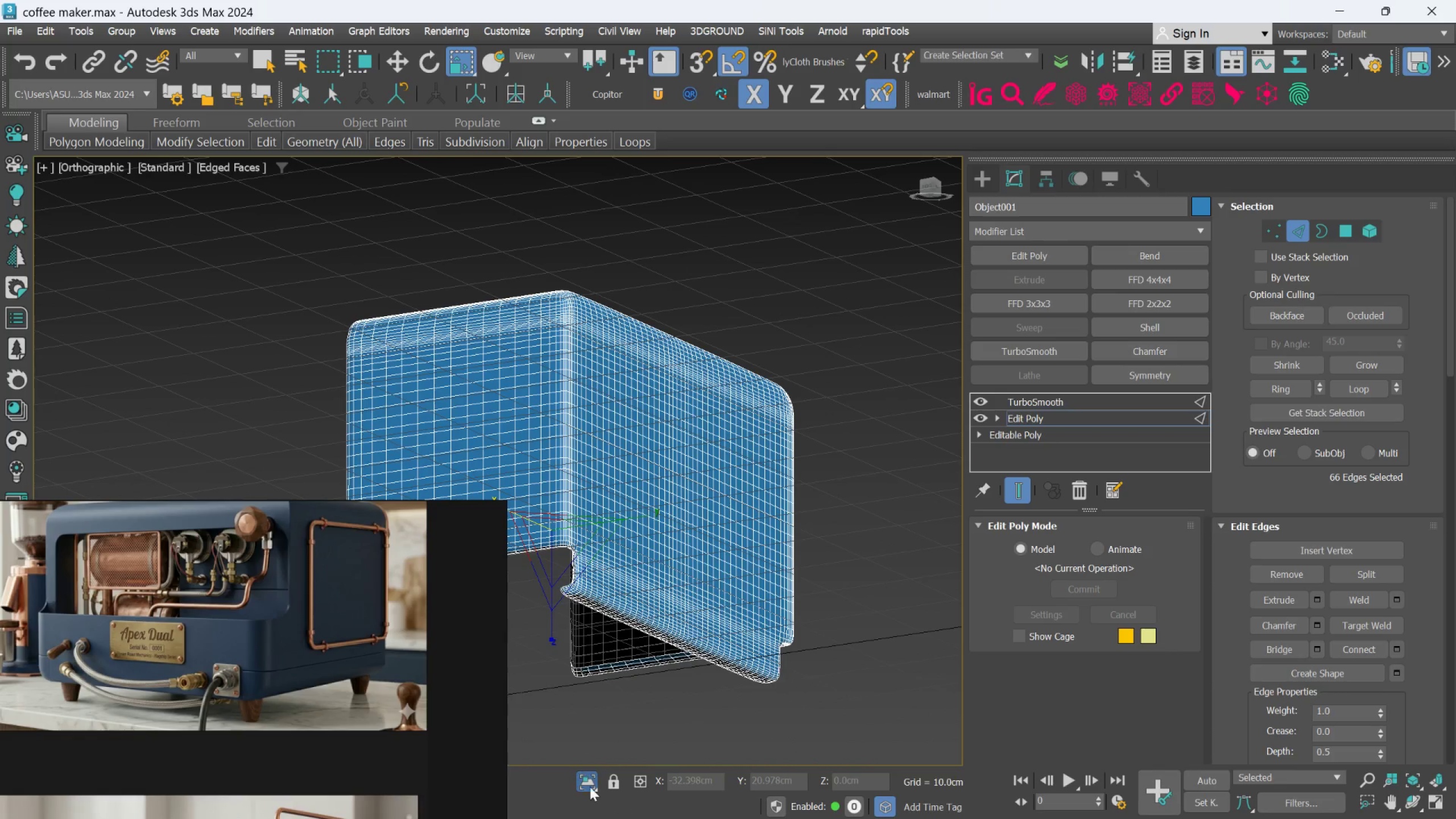 
scroll: coordinate [718, 593], scroll_direction: up, amount: 1.0
 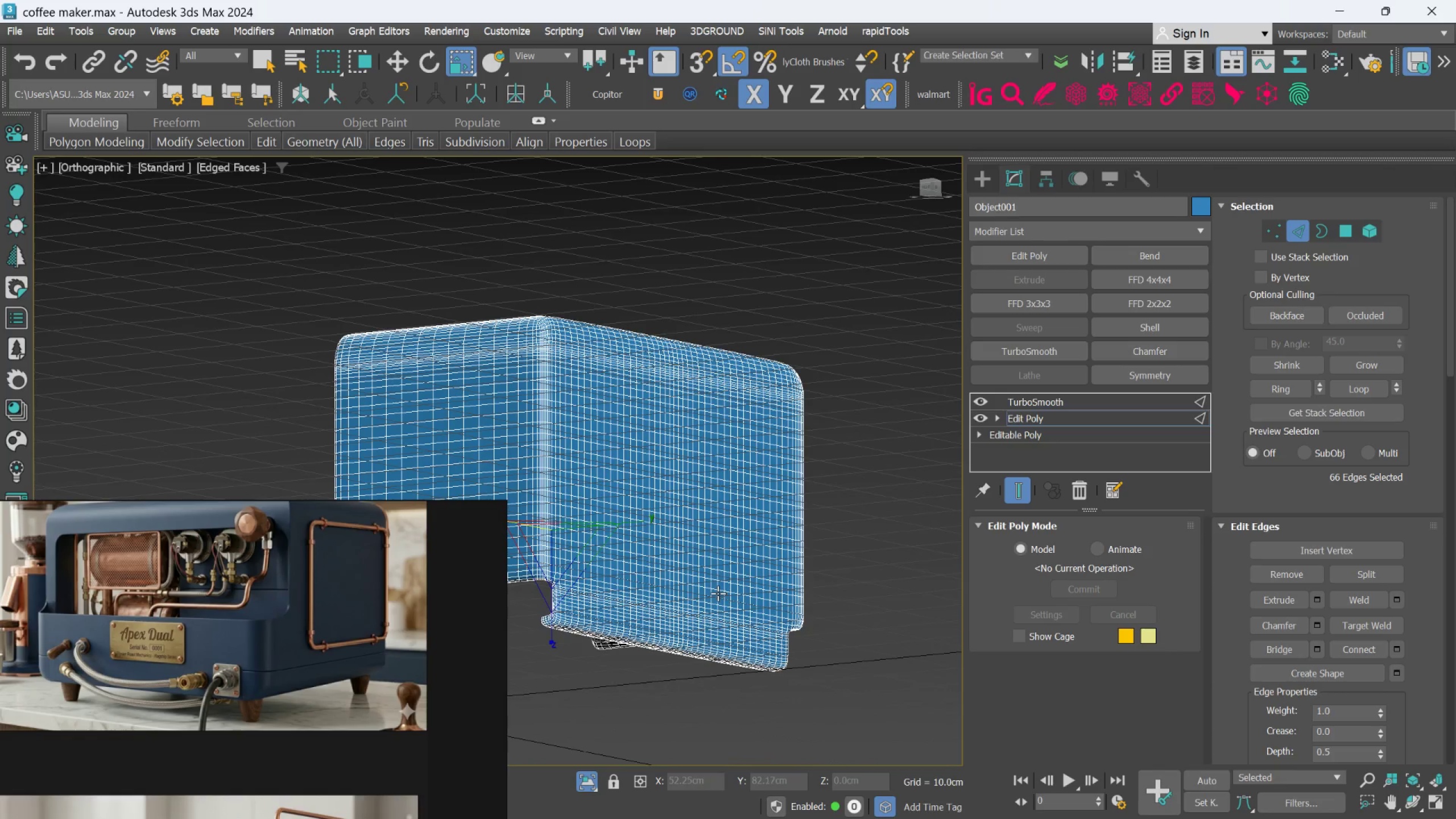 
left_click([580, 783])
 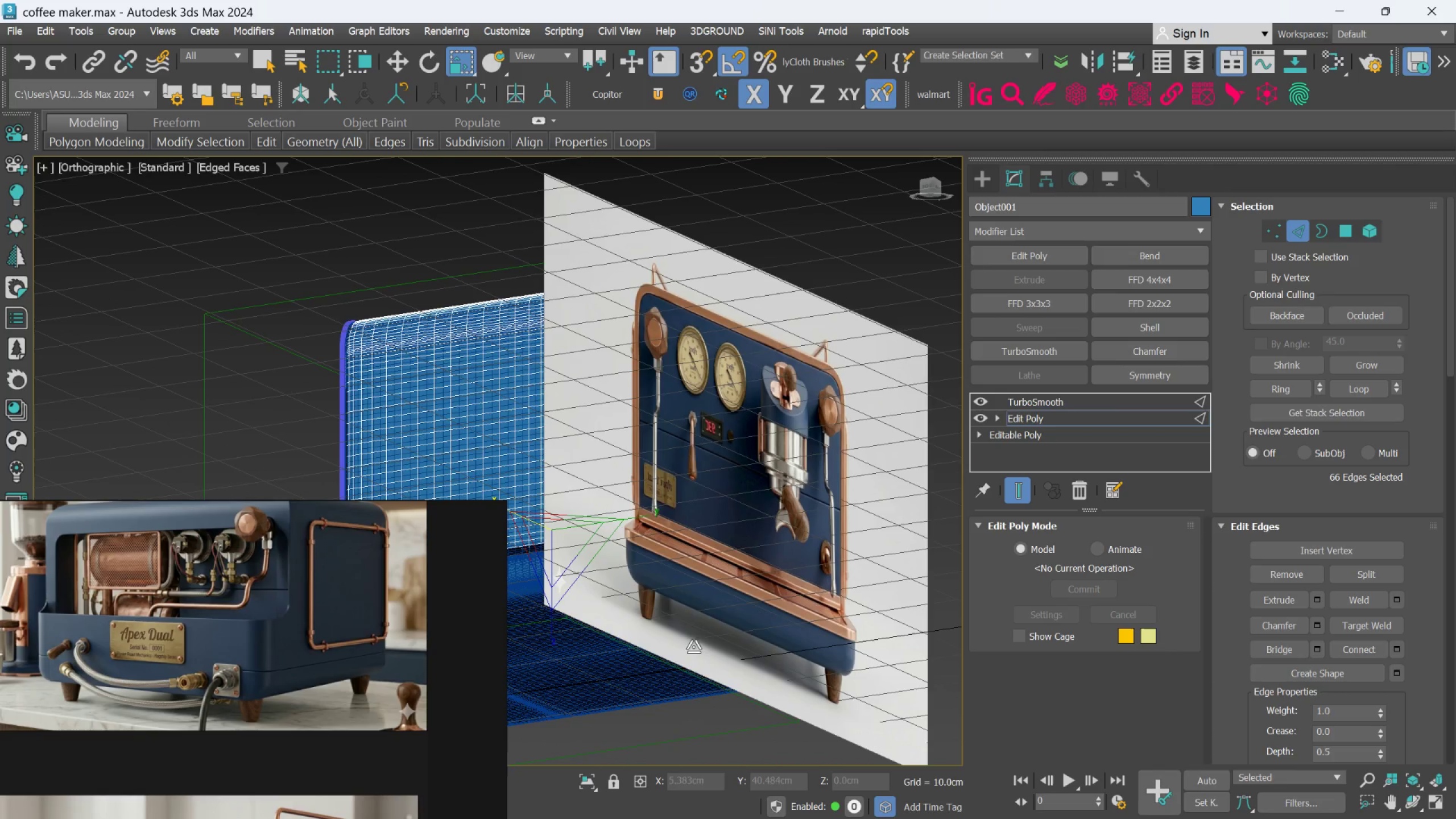 
hold_key(key=AltLeft, duration=0.47)
 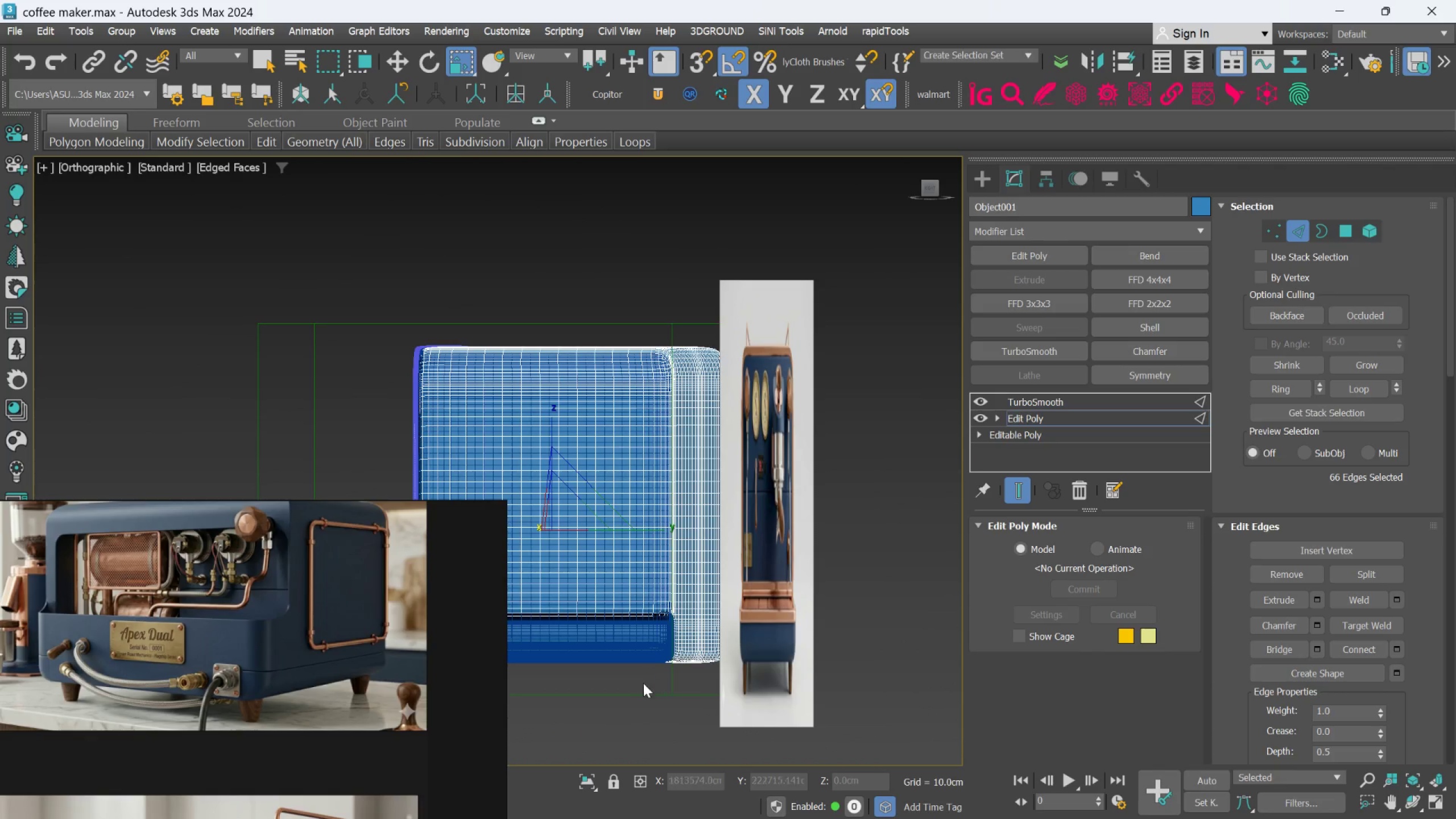 
left_click([647, 694])
 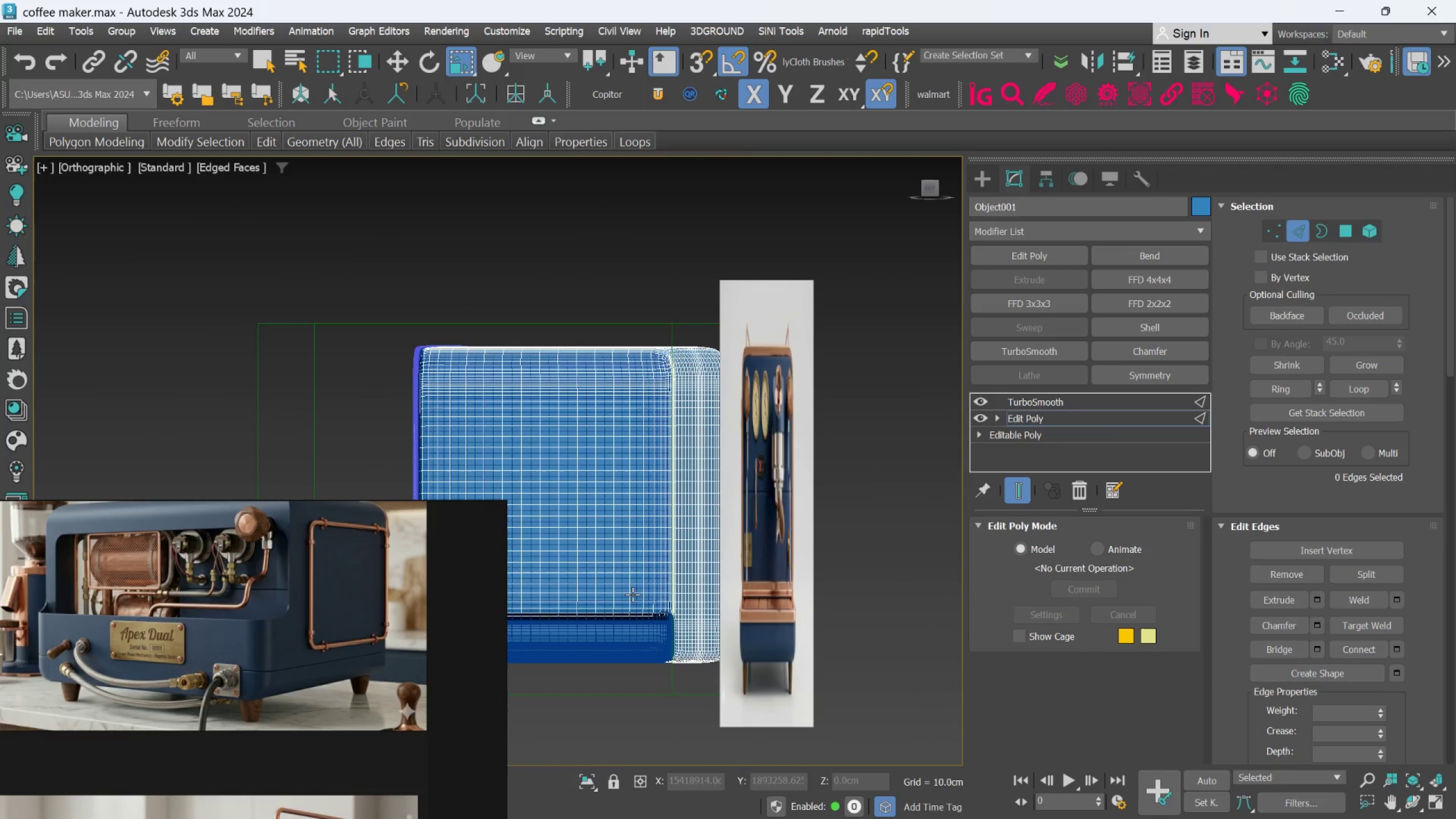 
scroll: coordinate [630, 582], scroll_direction: up, amount: 2.0
 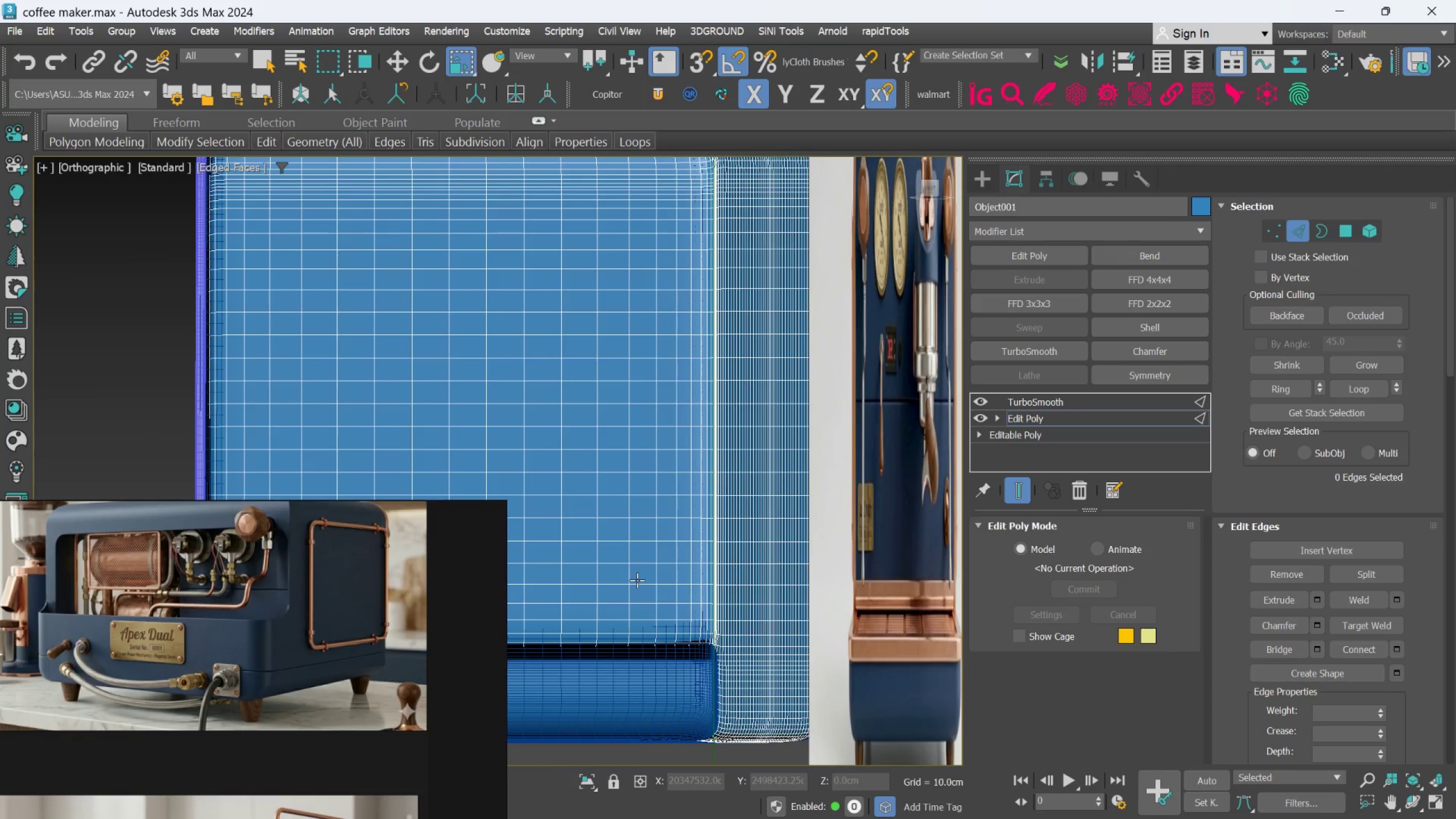 
key(F4)
 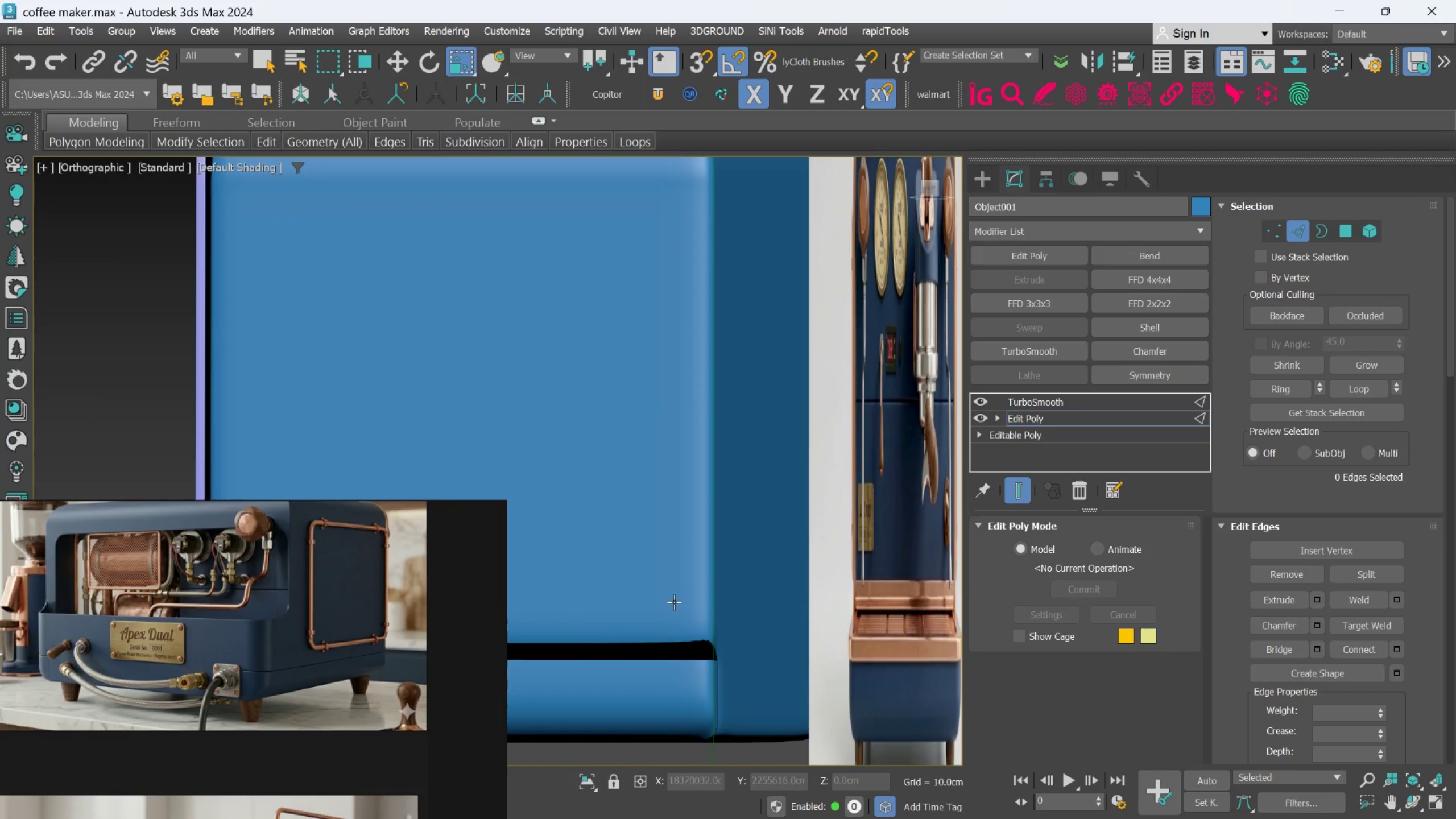 
middle_click([694, 630])
 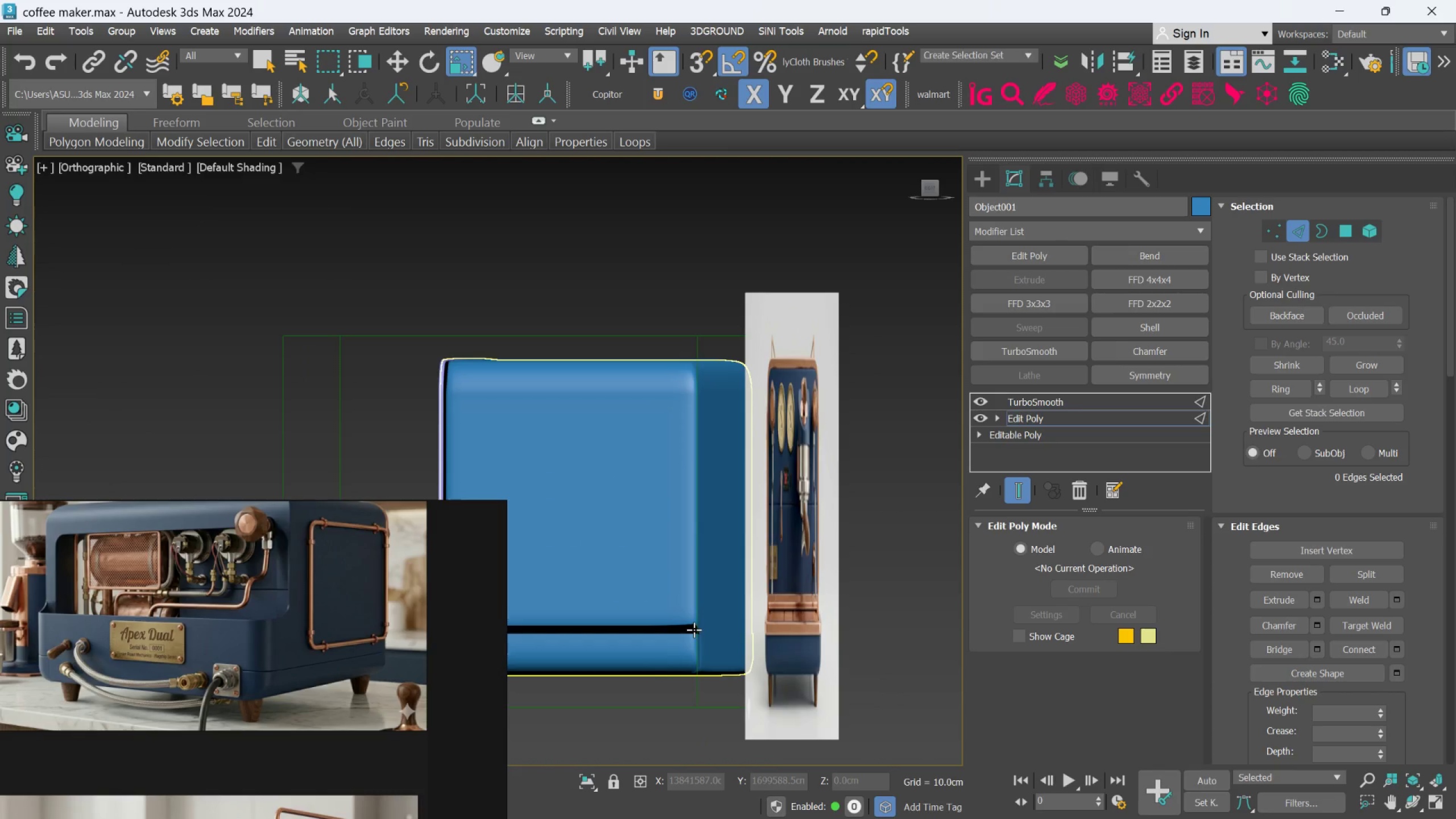 
scroll: coordinate [683, 610], scroll_direction: down, amount: 2.0
 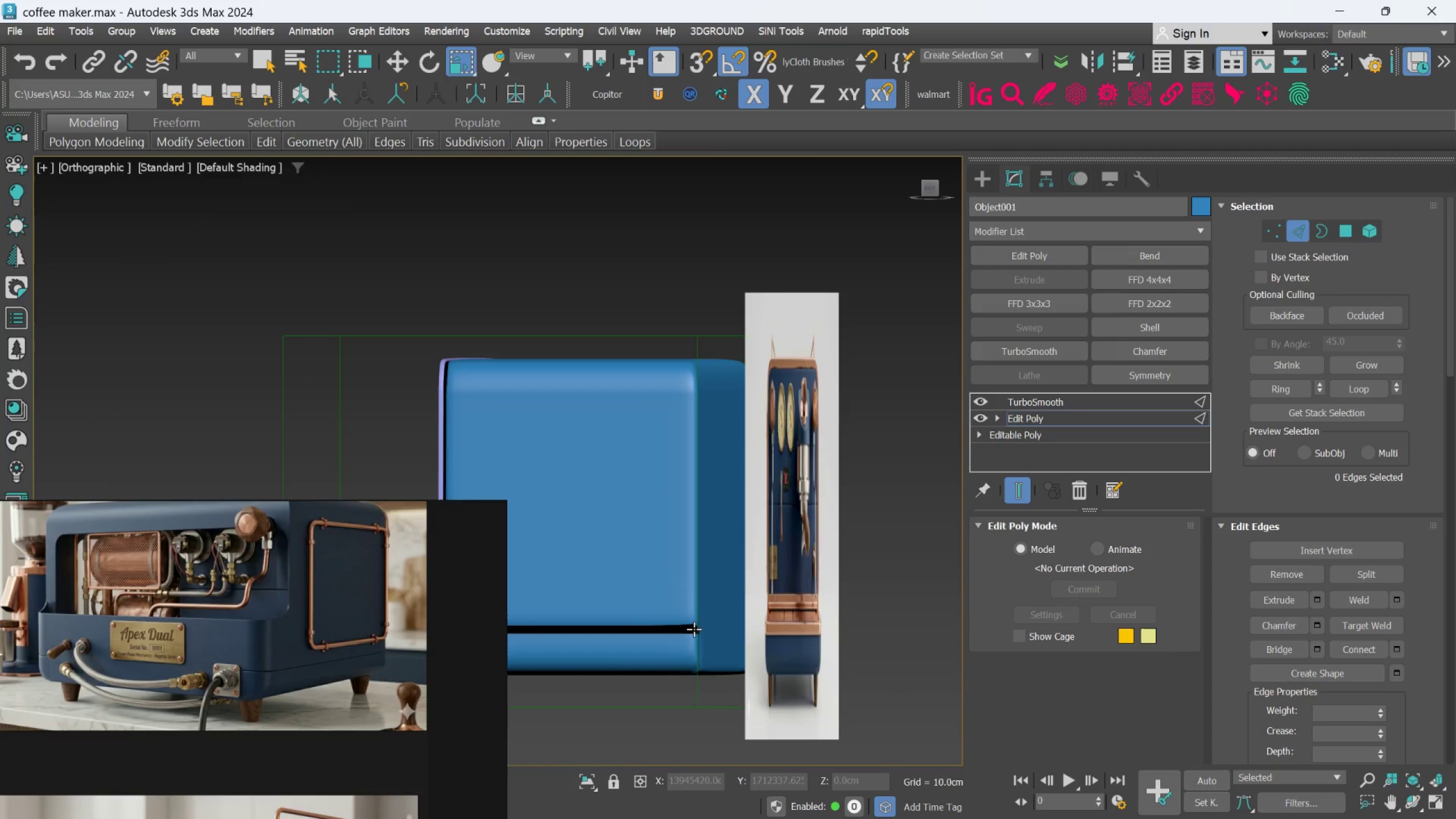 
hold_key(key=AltLeft, duration=0.76)
 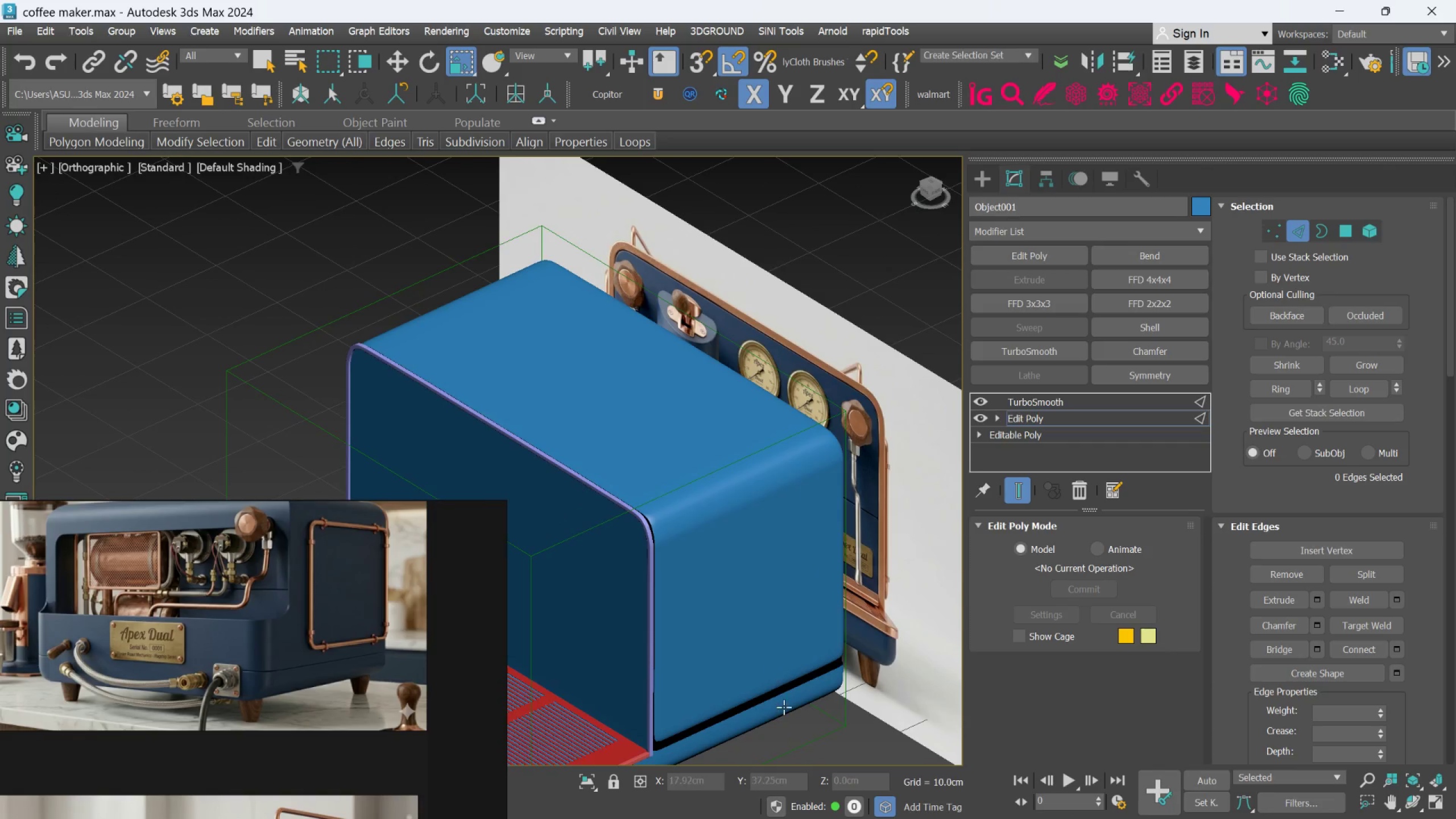 
hold_key(key=AltLeft, duration=0.63)
 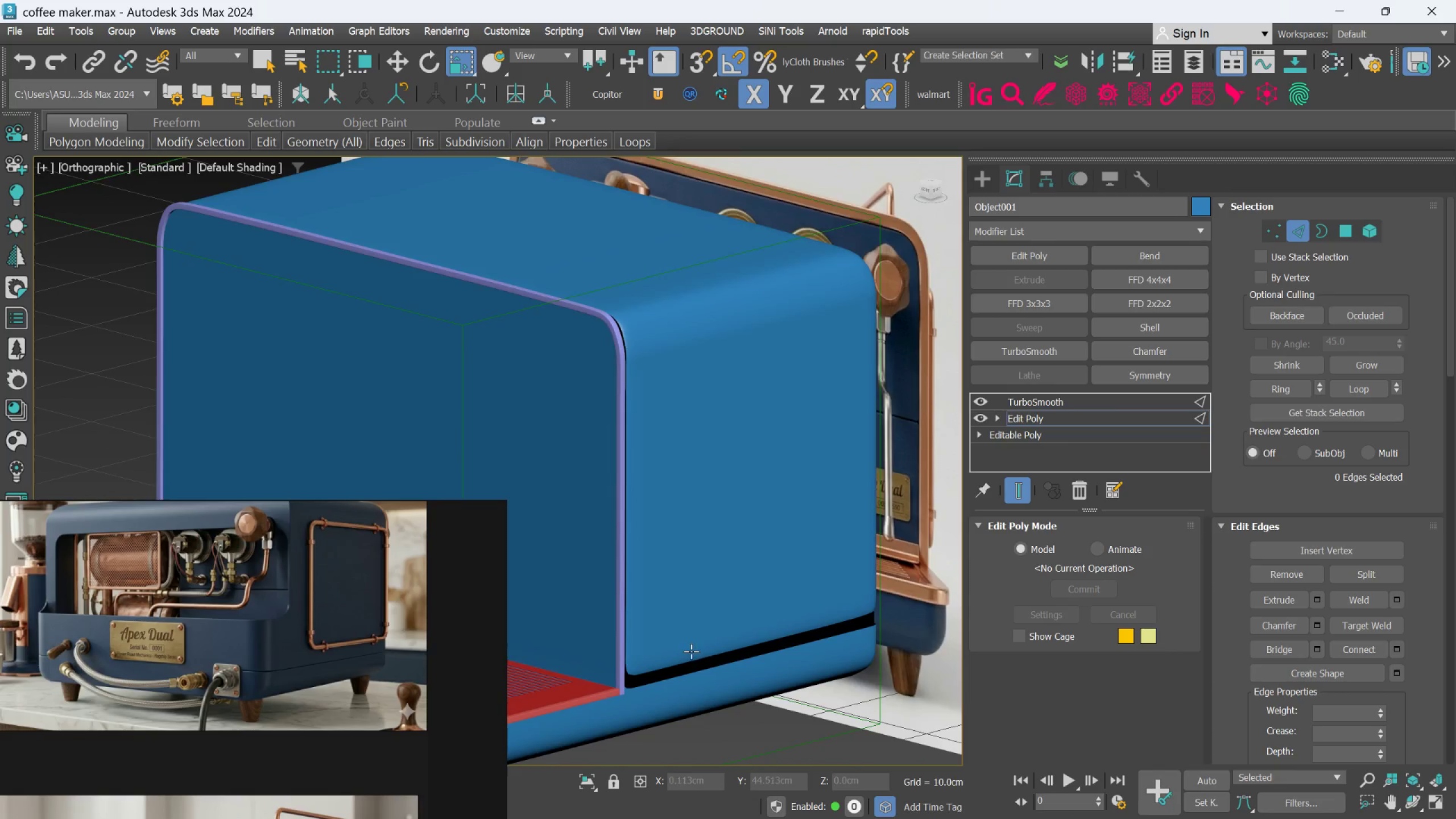 
scroll: coordinate [783, 708], scroll_direction: up, amount: 1.0
 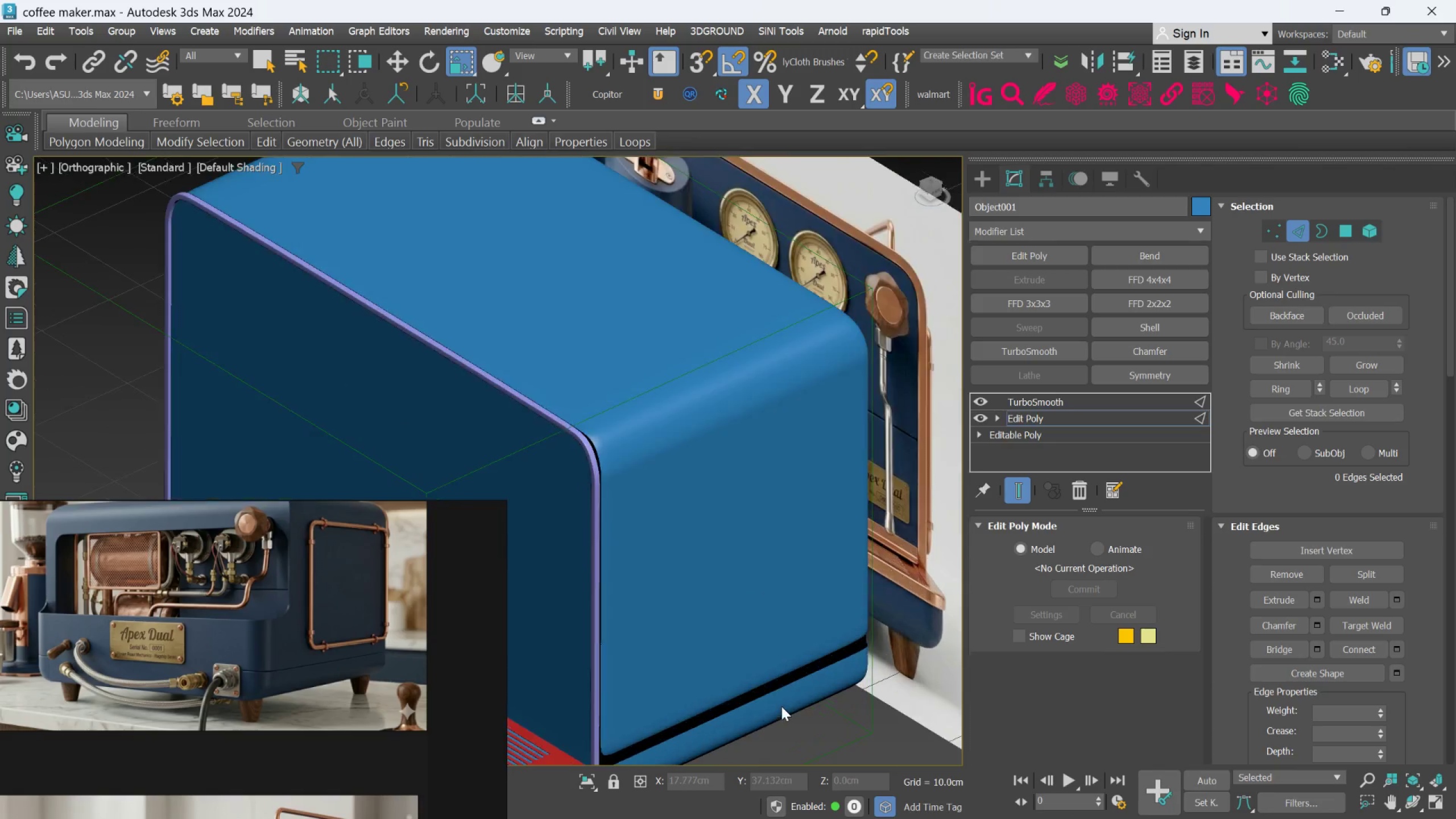 
hold_key(key=AltLeft, duration=0.37)
 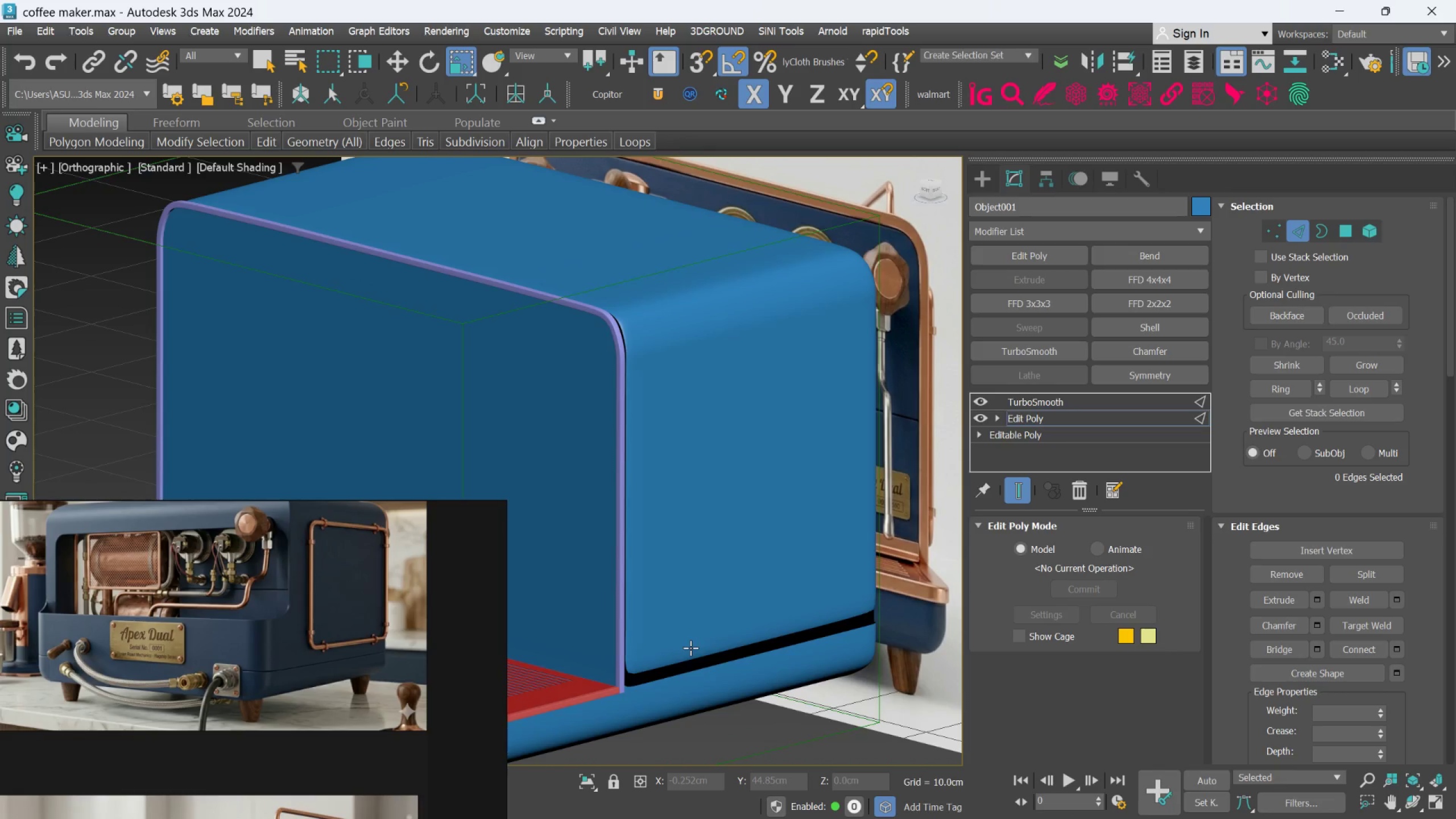 
scroll: coordinate [690, 648], scroll_direction: none, amount: 0.0
 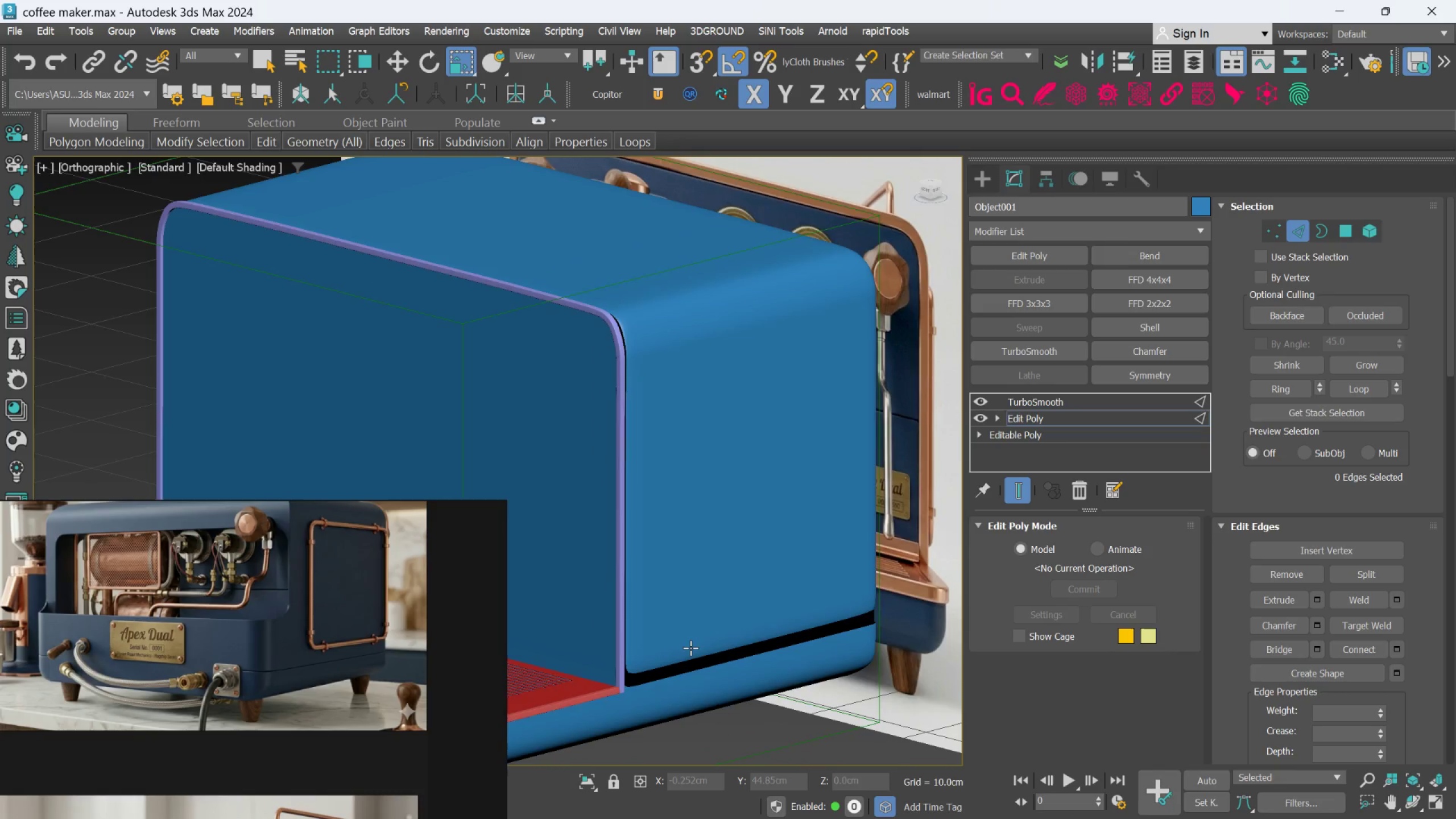 
middle_click([690, 648])
 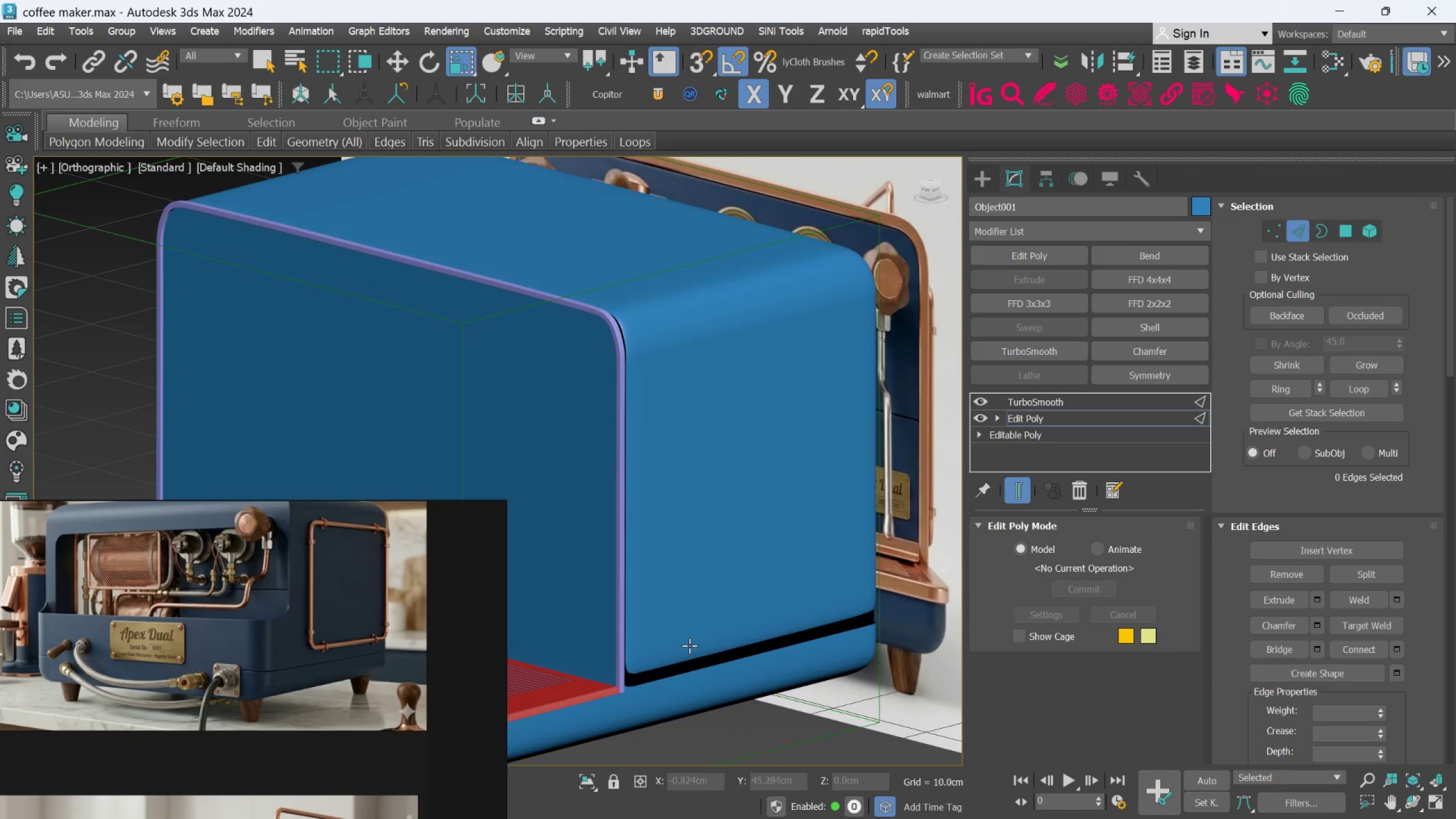 
scroll: coordinate [674, 631], scroll_direction: up, amount: 1.0
 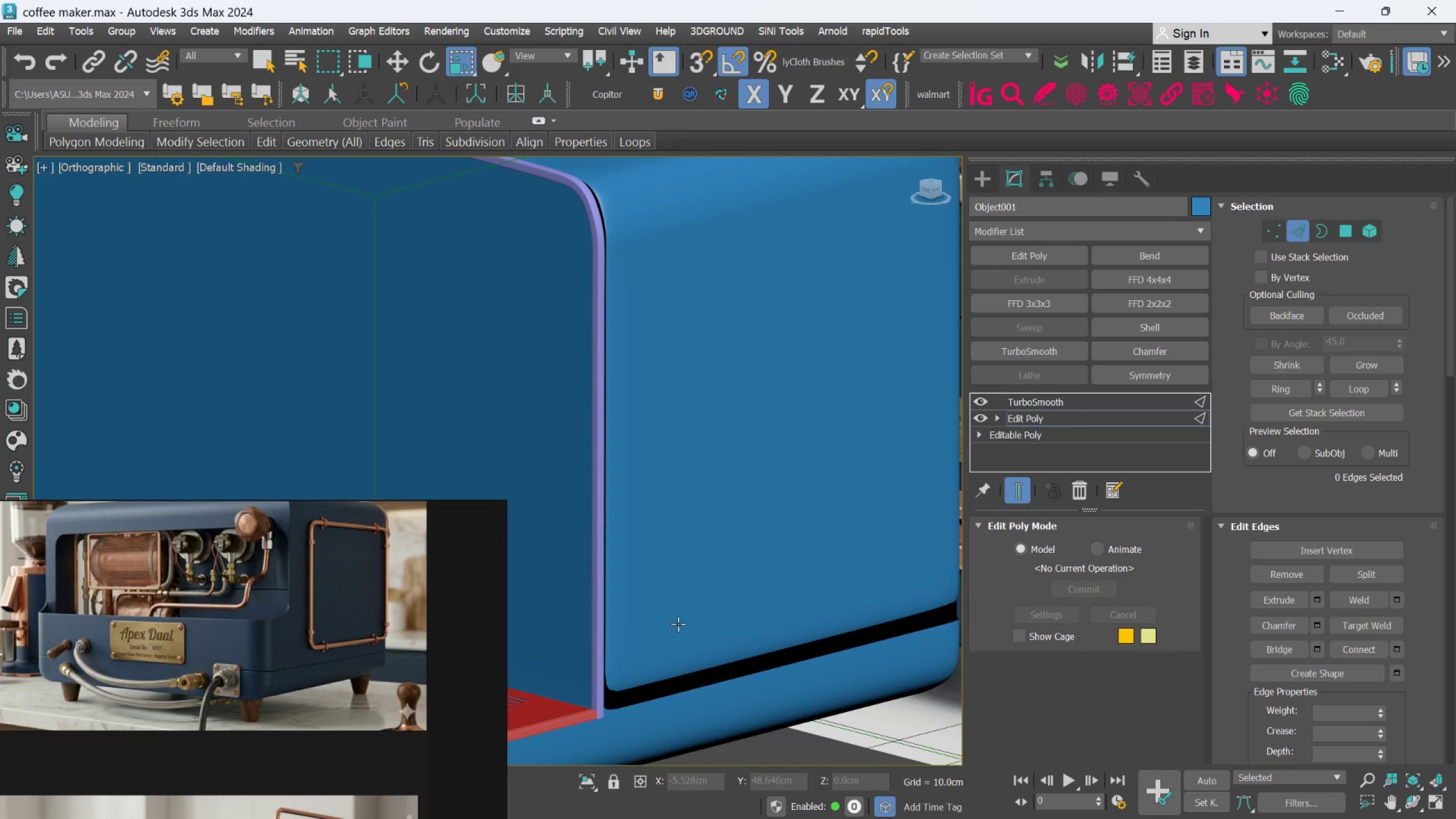 
key(Alt+AltLeft)
 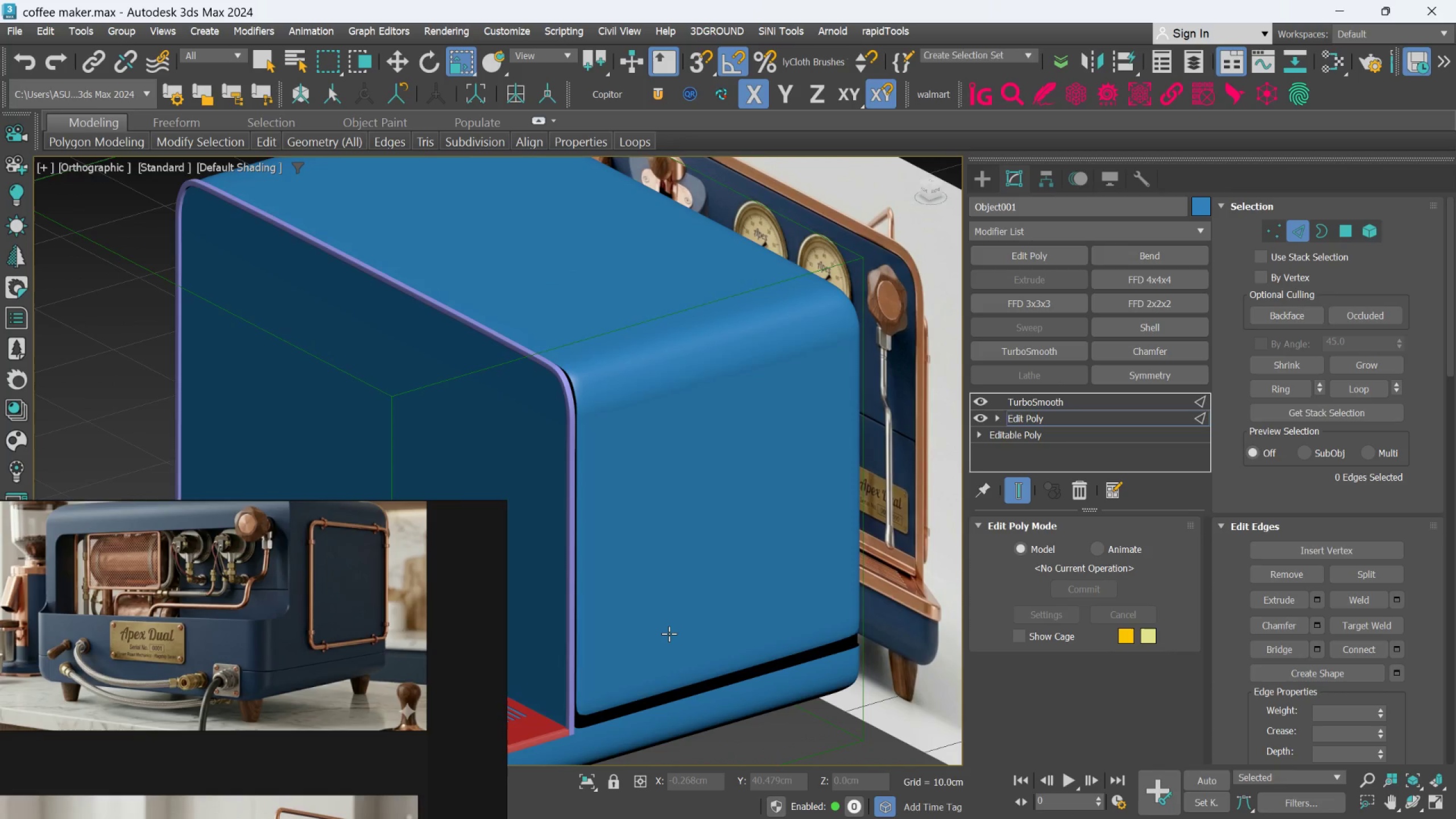 
scroll: coordinate [678, 624], scroll_direction: down, amount: 1.0
 